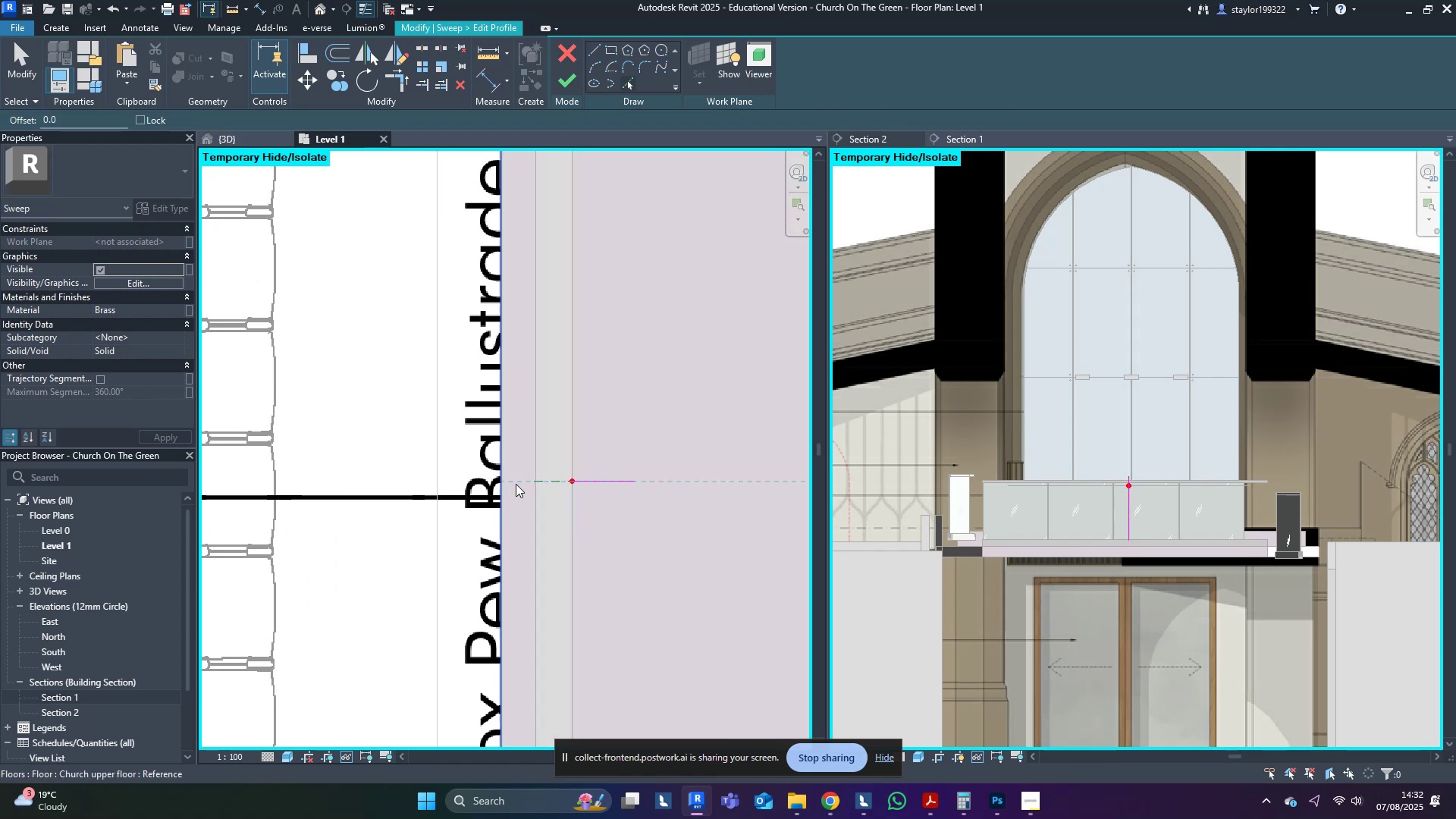 
scroll: coordinate [490, 403], scroll_direction: up, amount: 7.0
 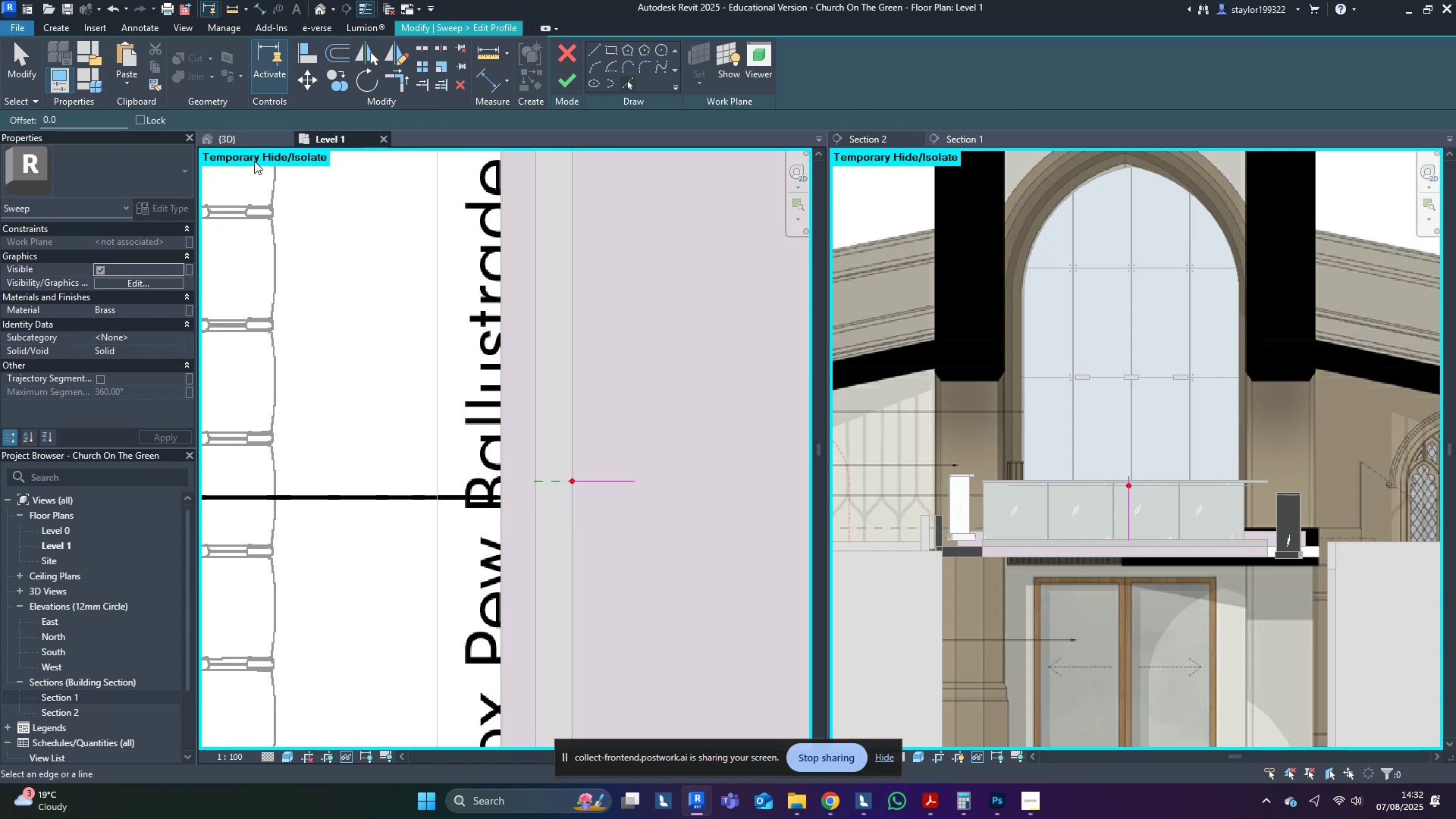 
left_click([249, 138])
 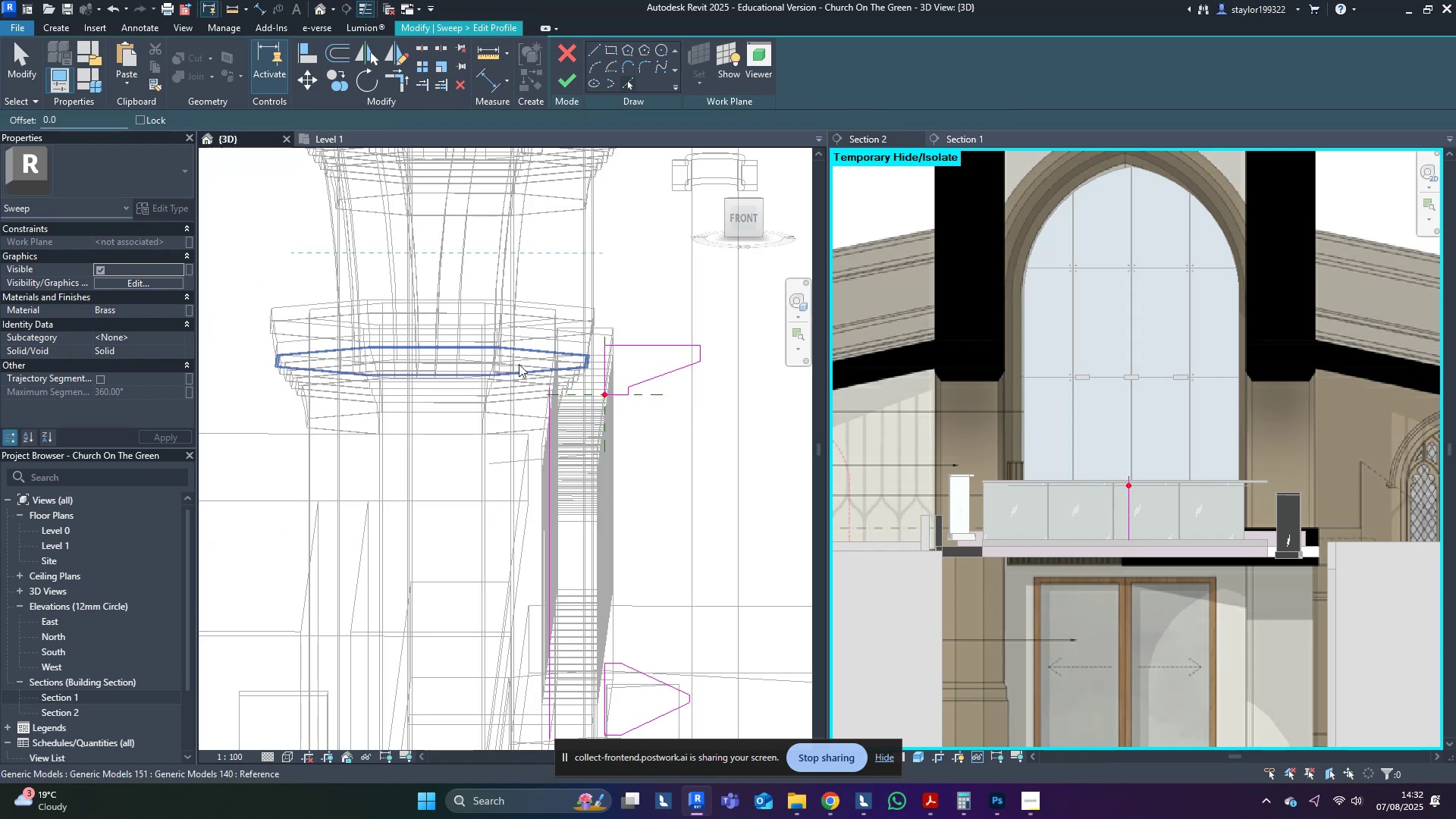 
middle_click([596, 434])
 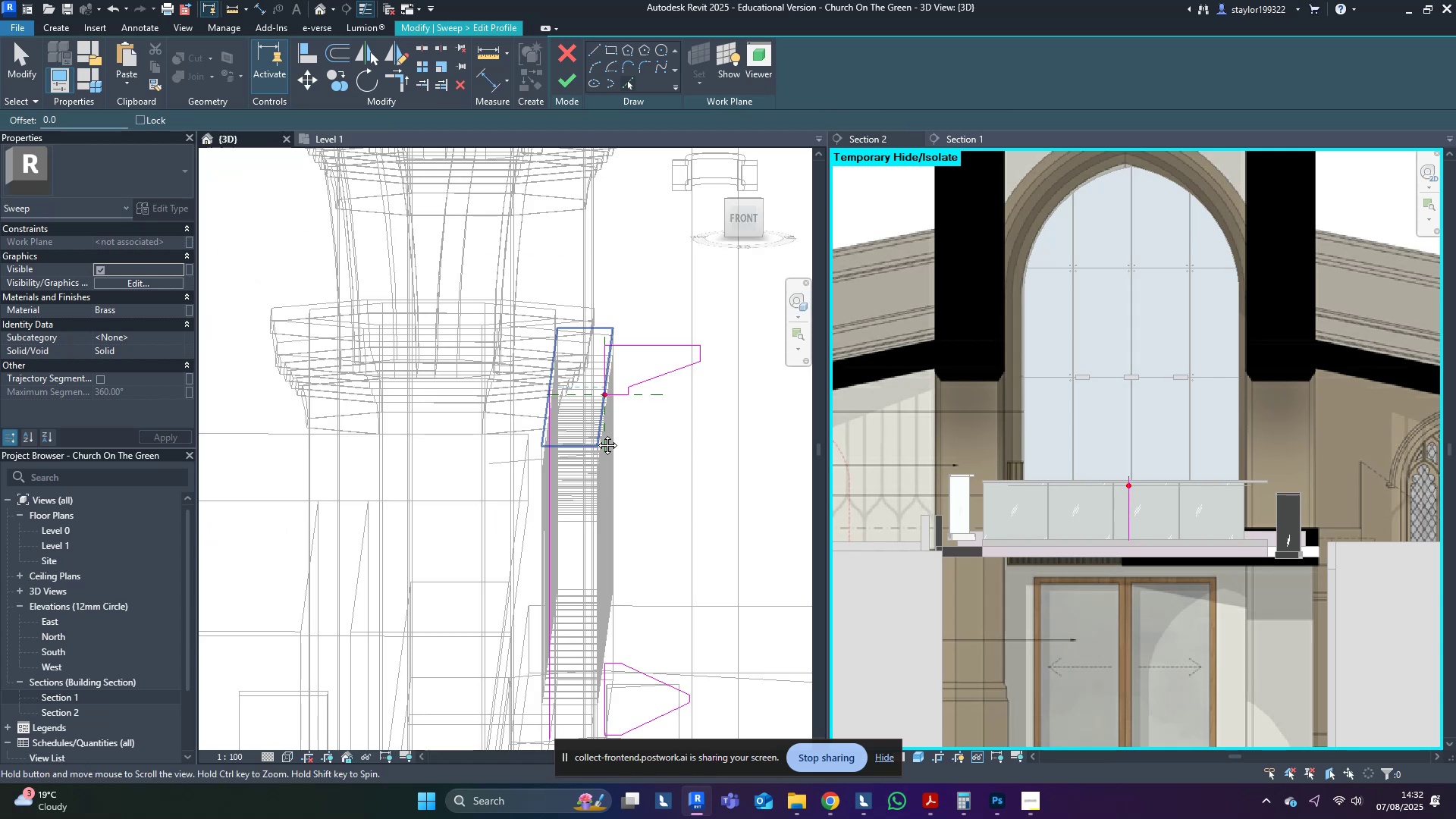 
hold_key(key=ShiftLeft, duration=0.9)
 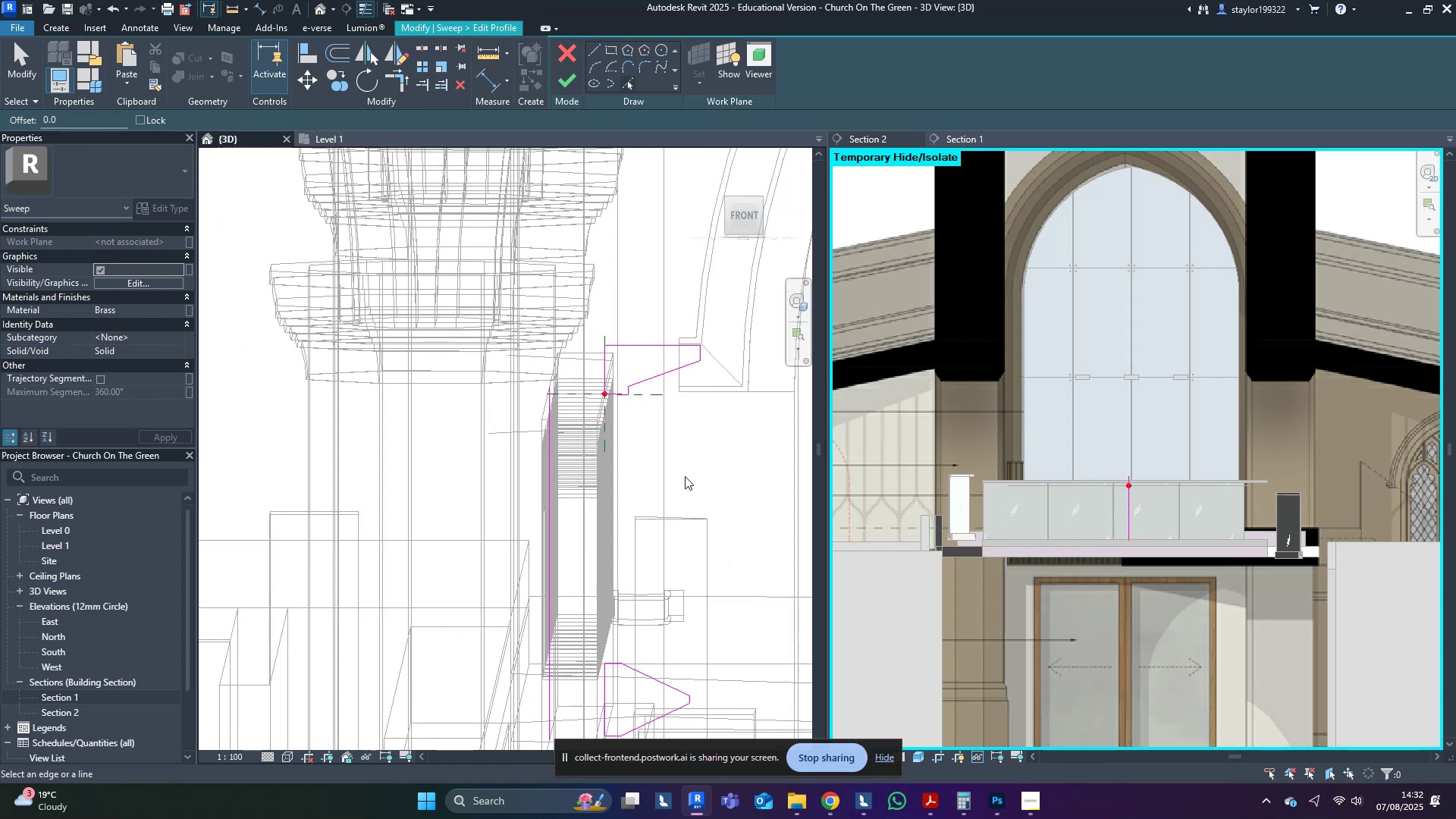 
type(tr)
 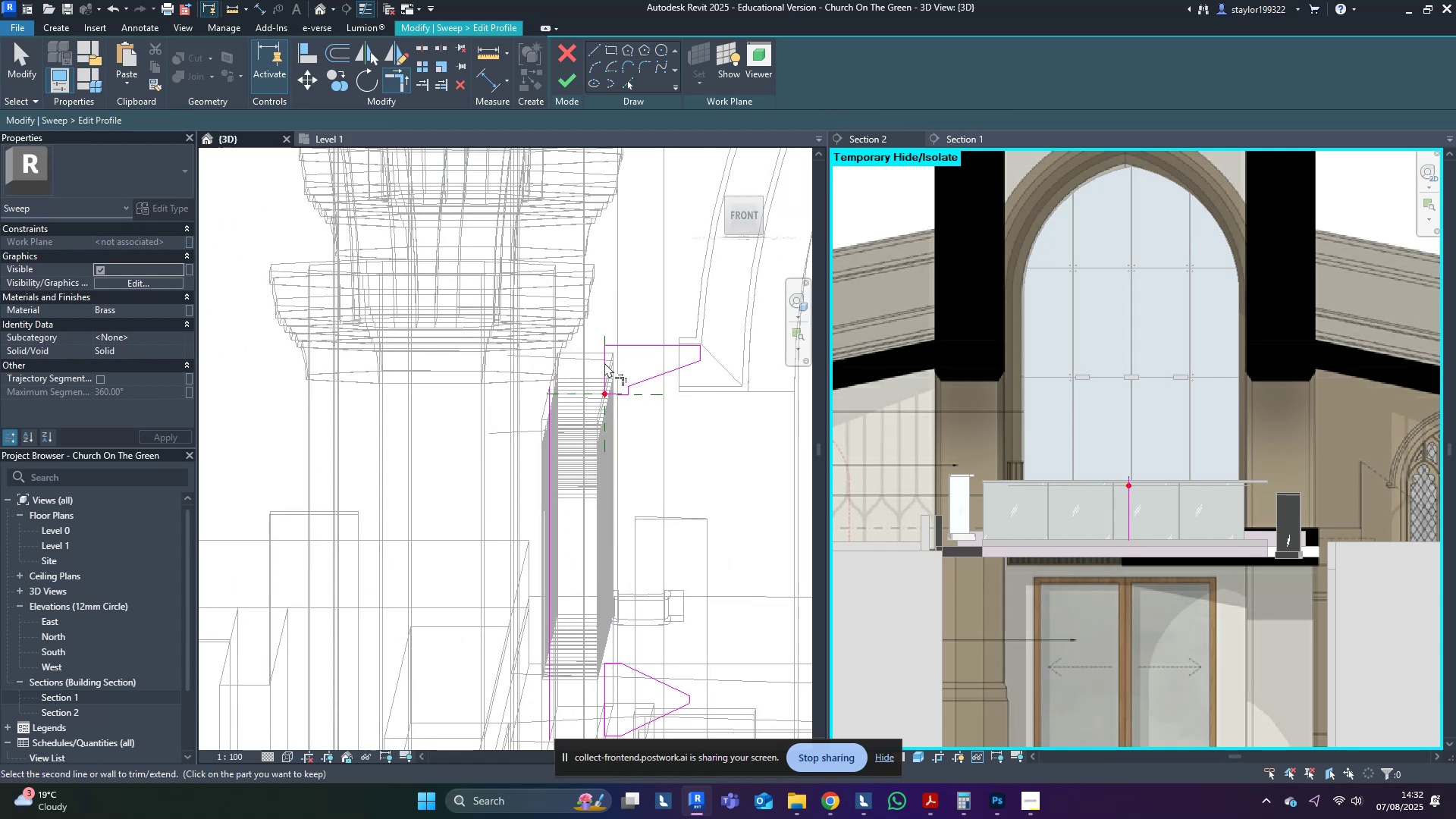 
double_click([644, 340])
 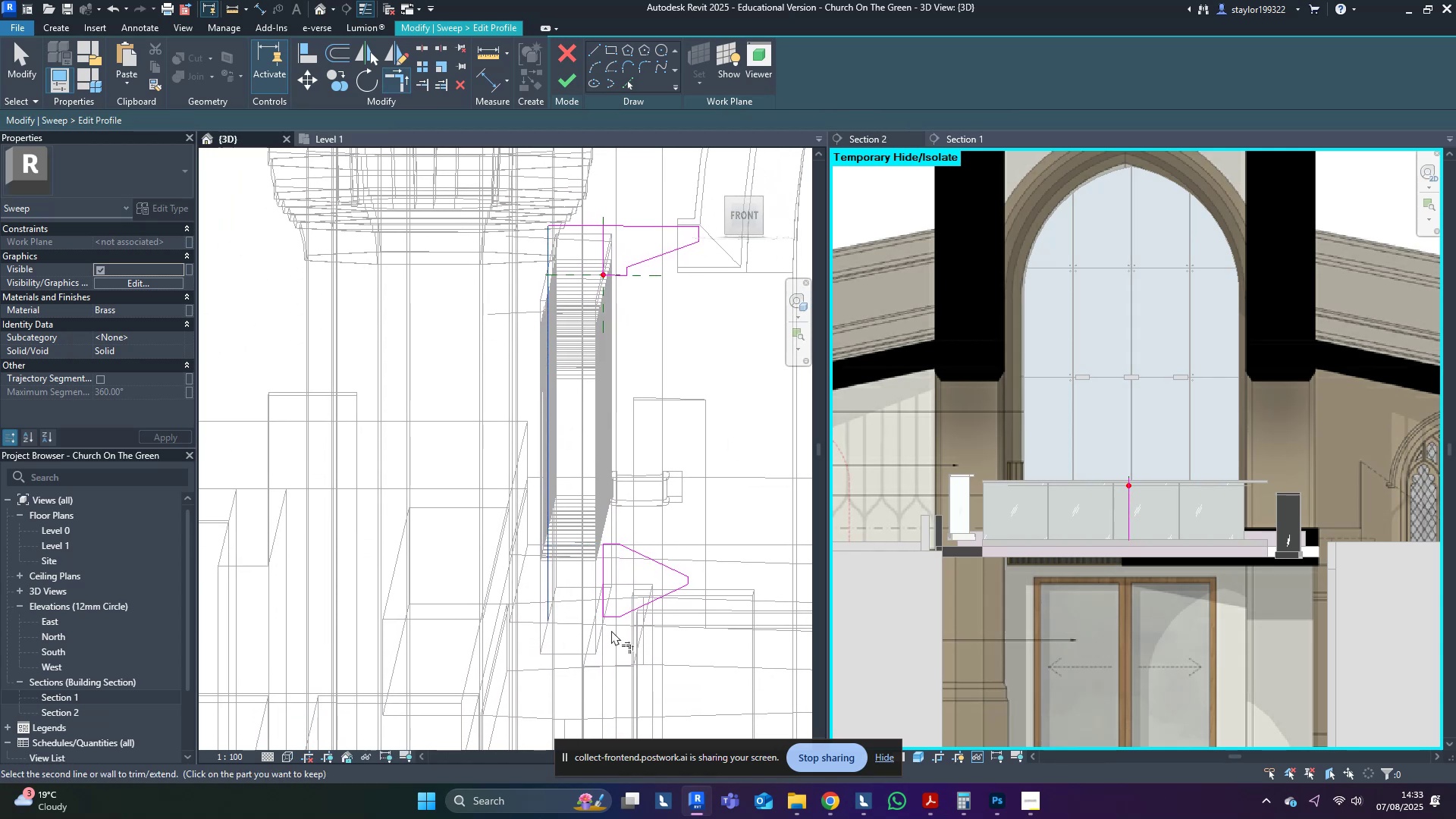 
left_click([611, 617])
 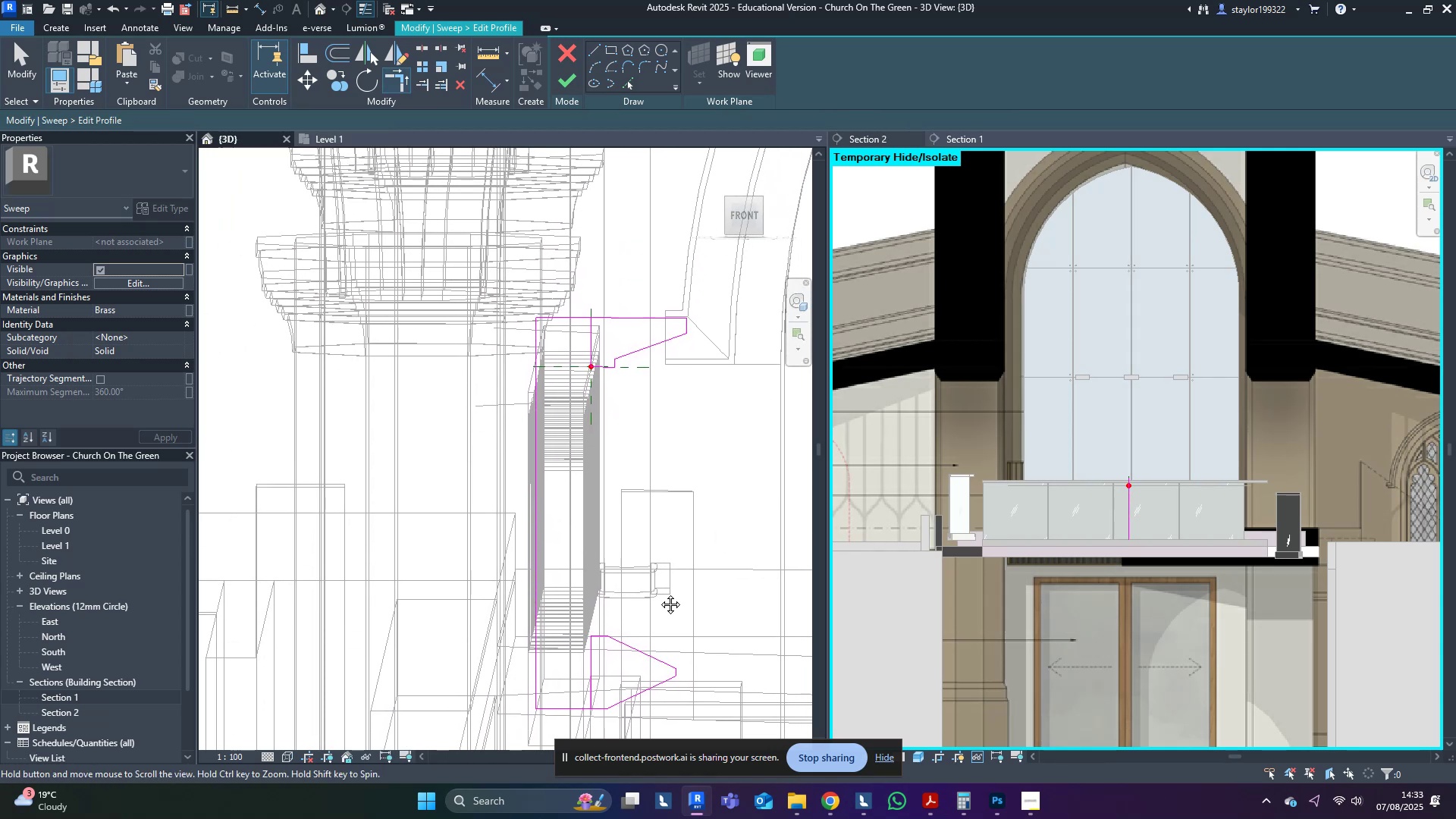 
key(Shift+ShiftLeft)
 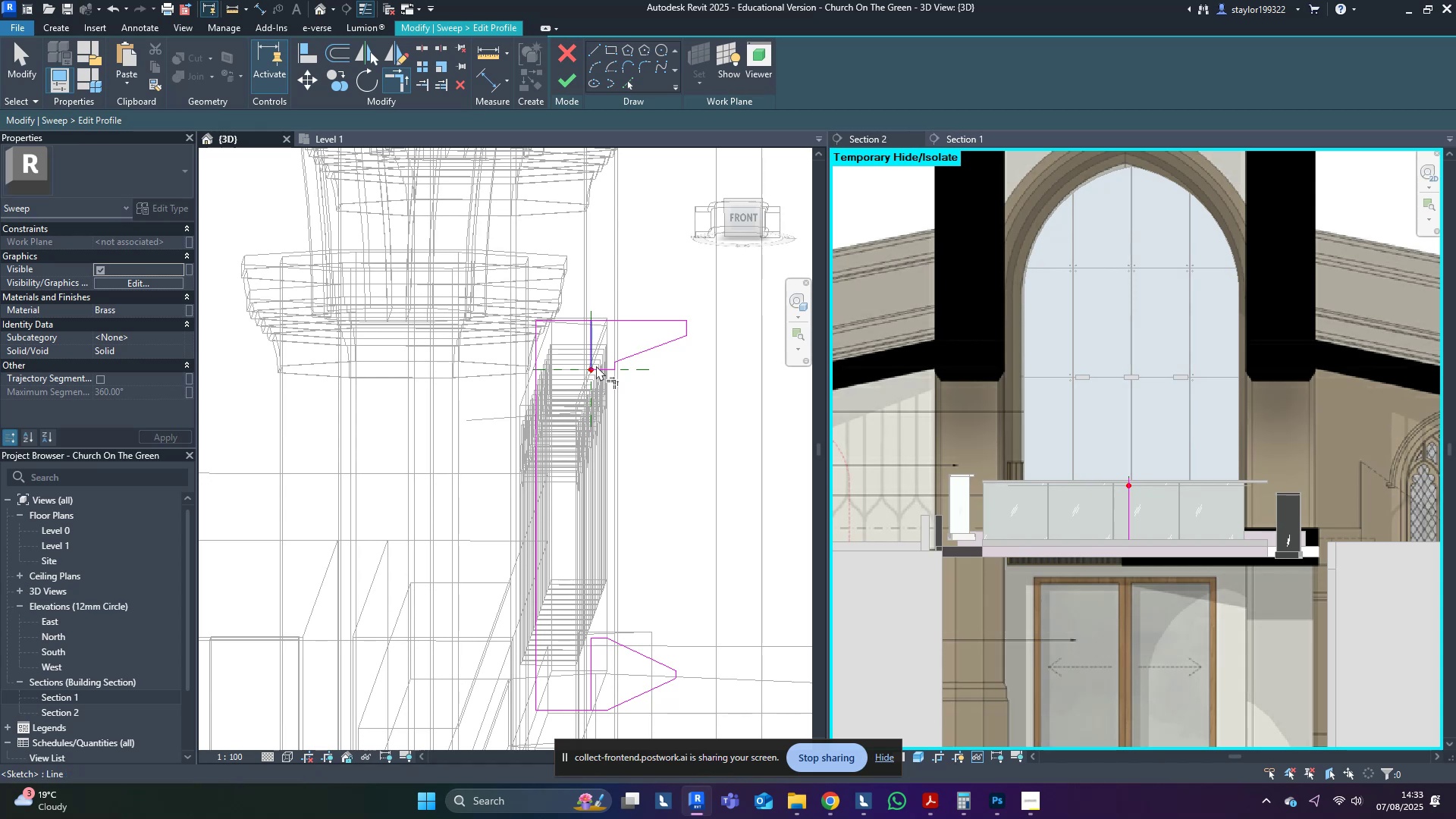 
left_click([591, 350])
 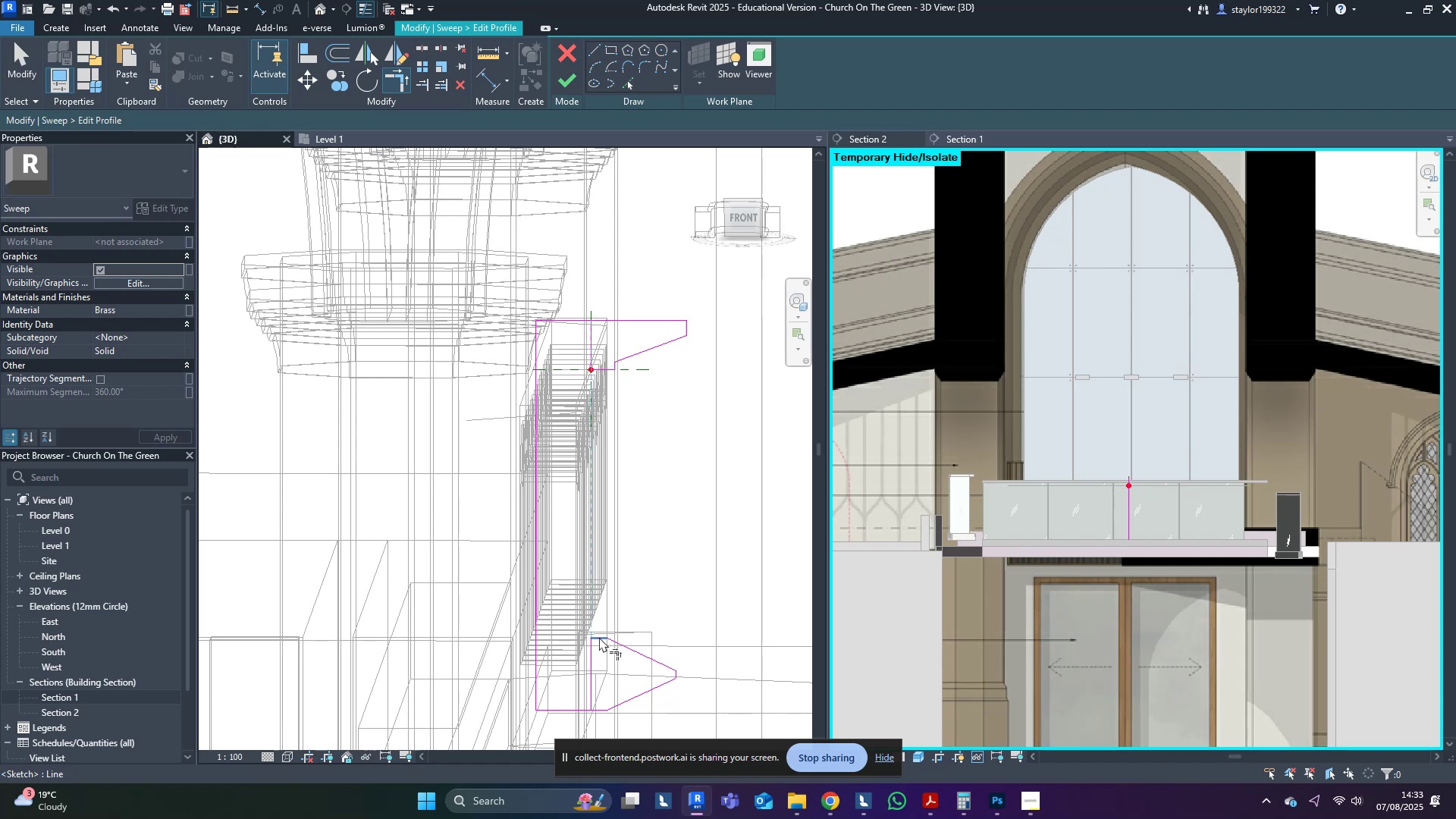 
left_click([599, 637])
 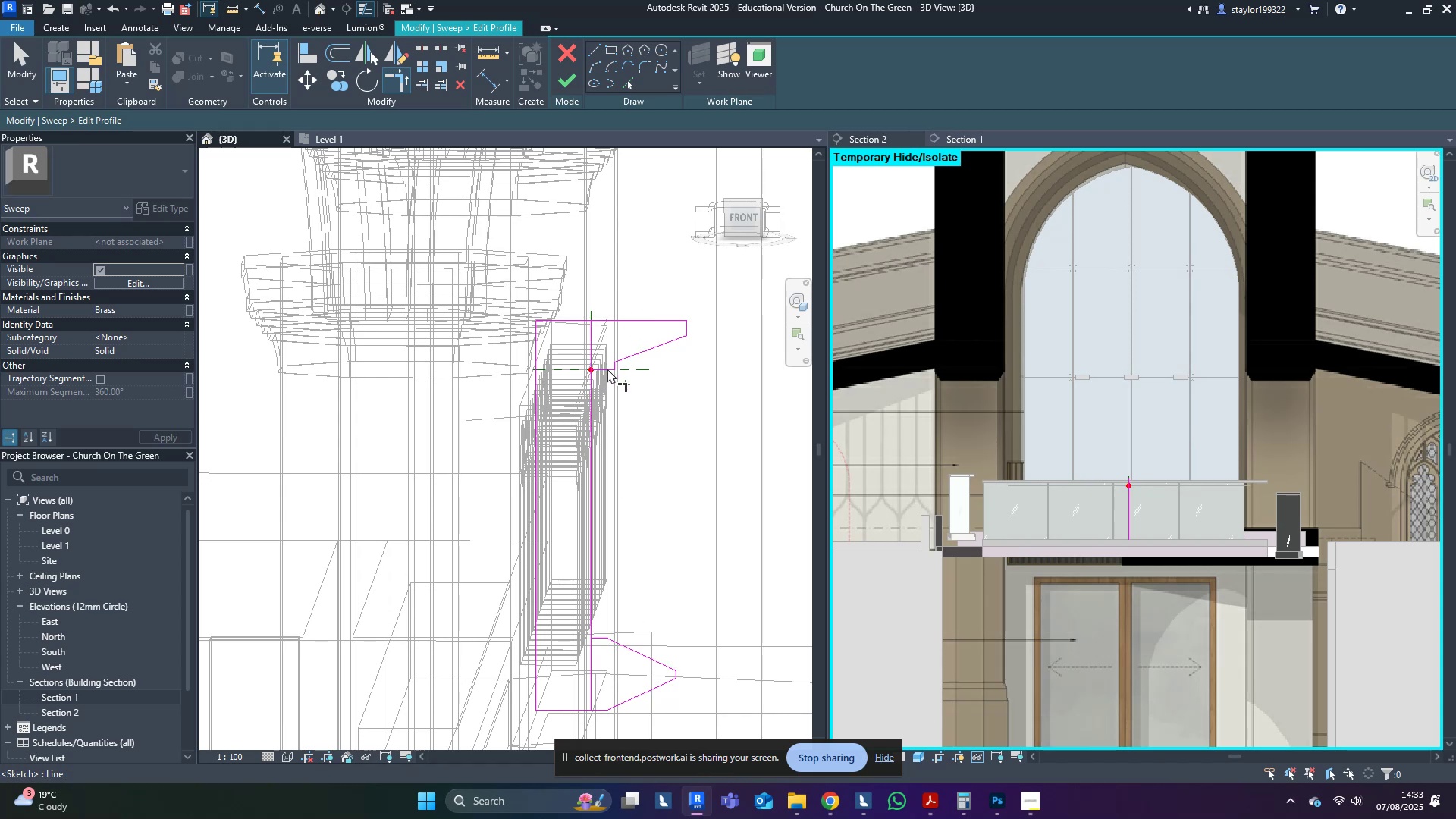 
double_click([584, 419])
 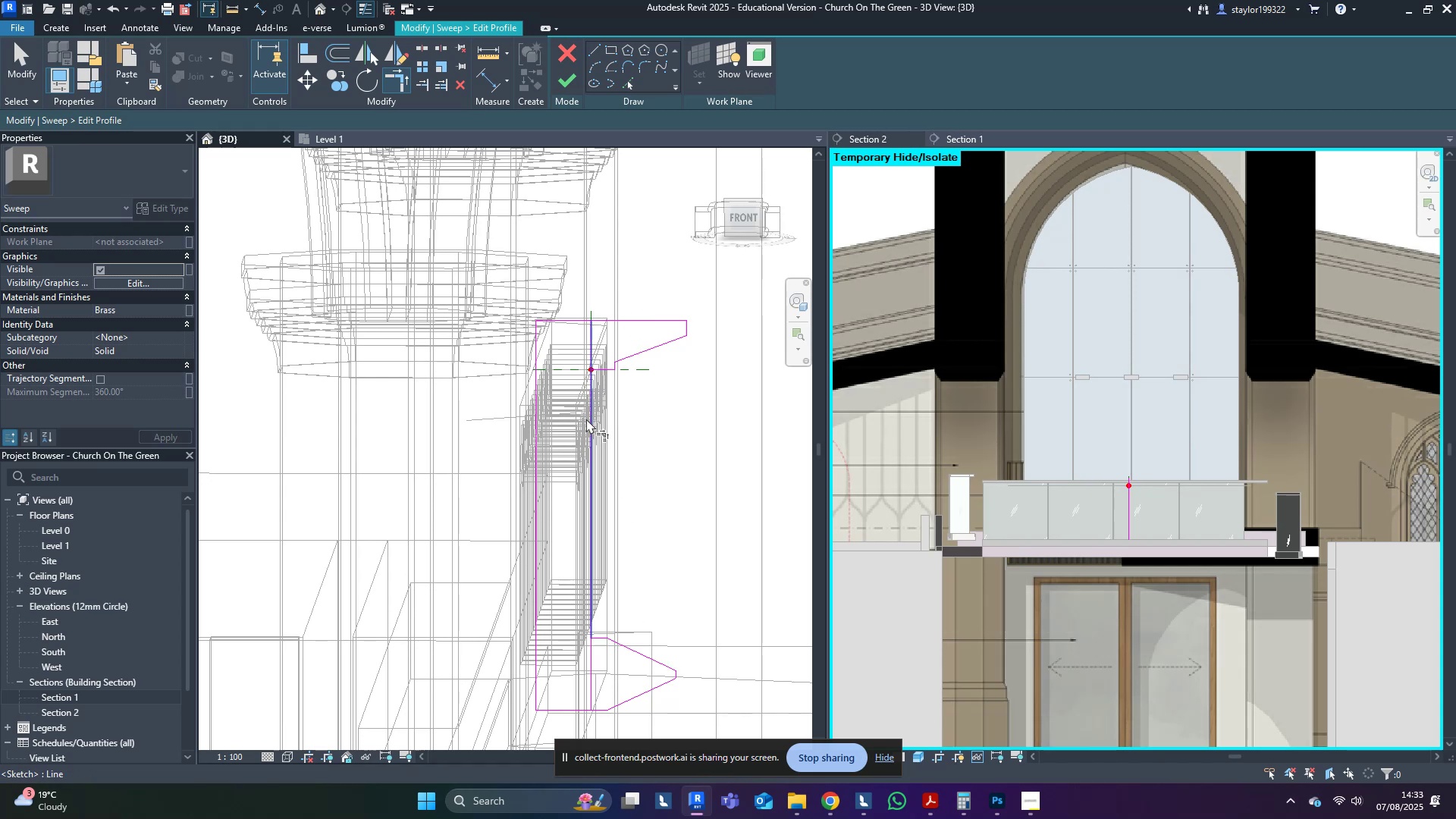 
triple_click([587, 419])
 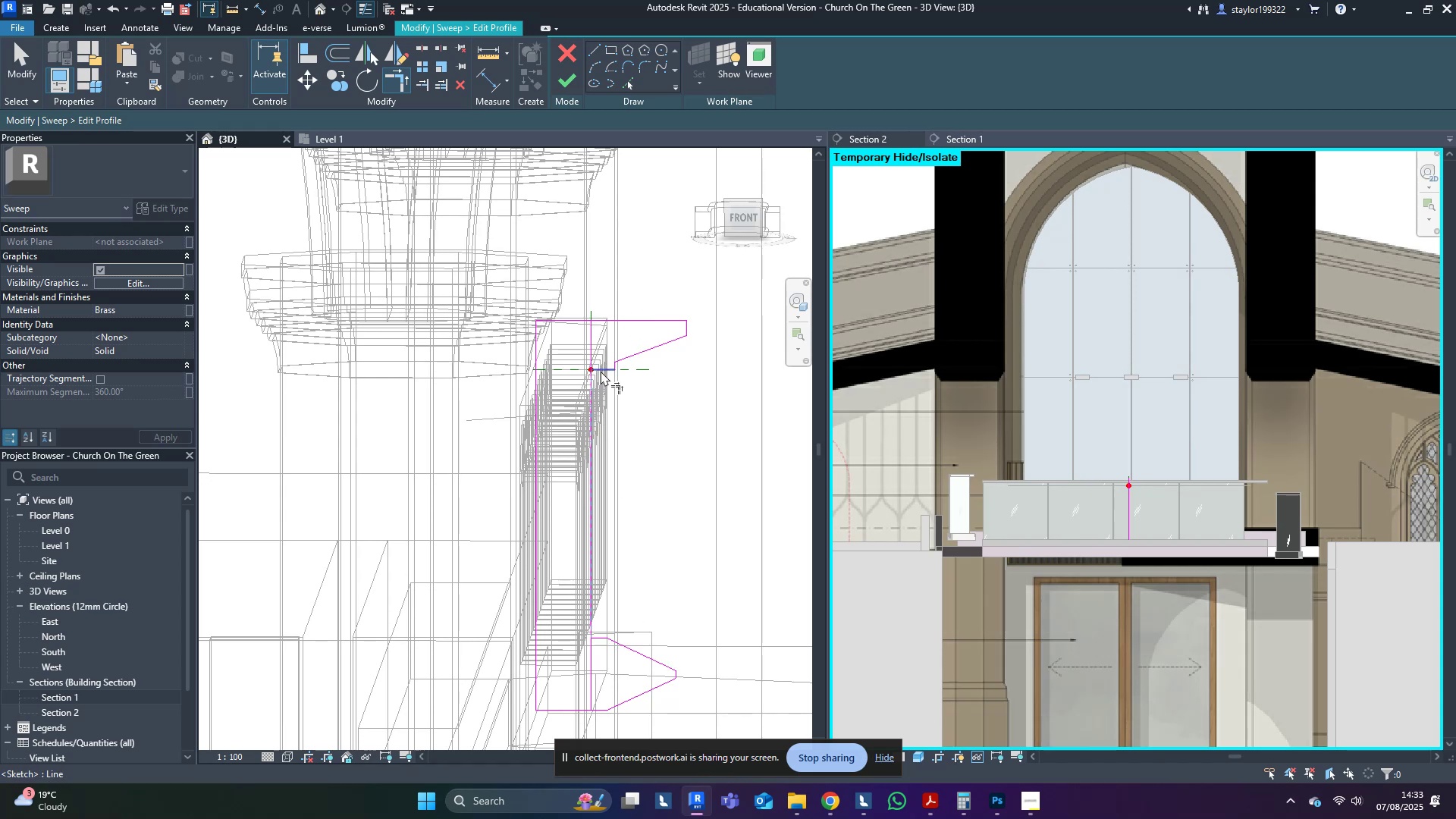 
left_click([601, 371])
 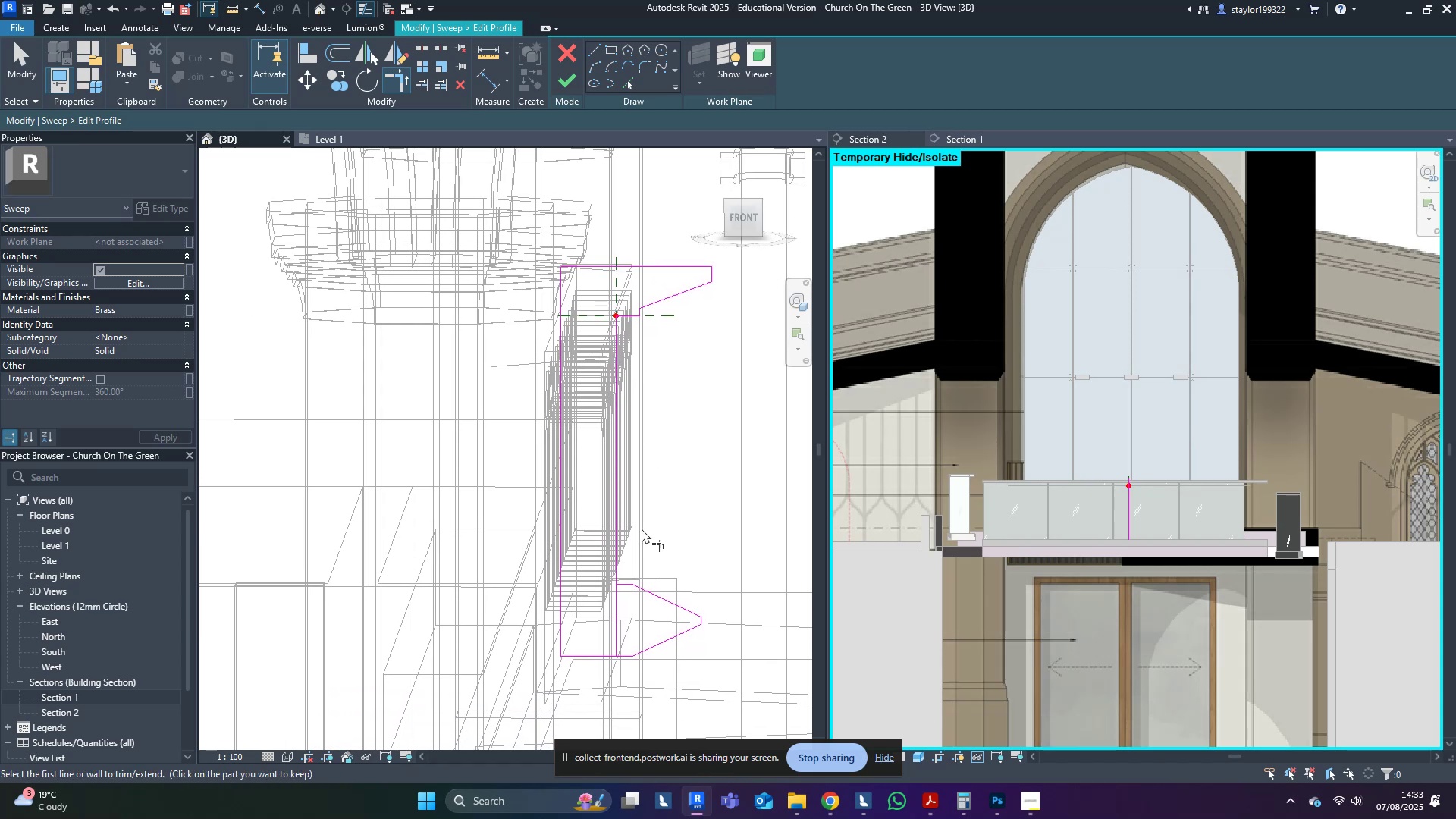 
type(md[Delete])
 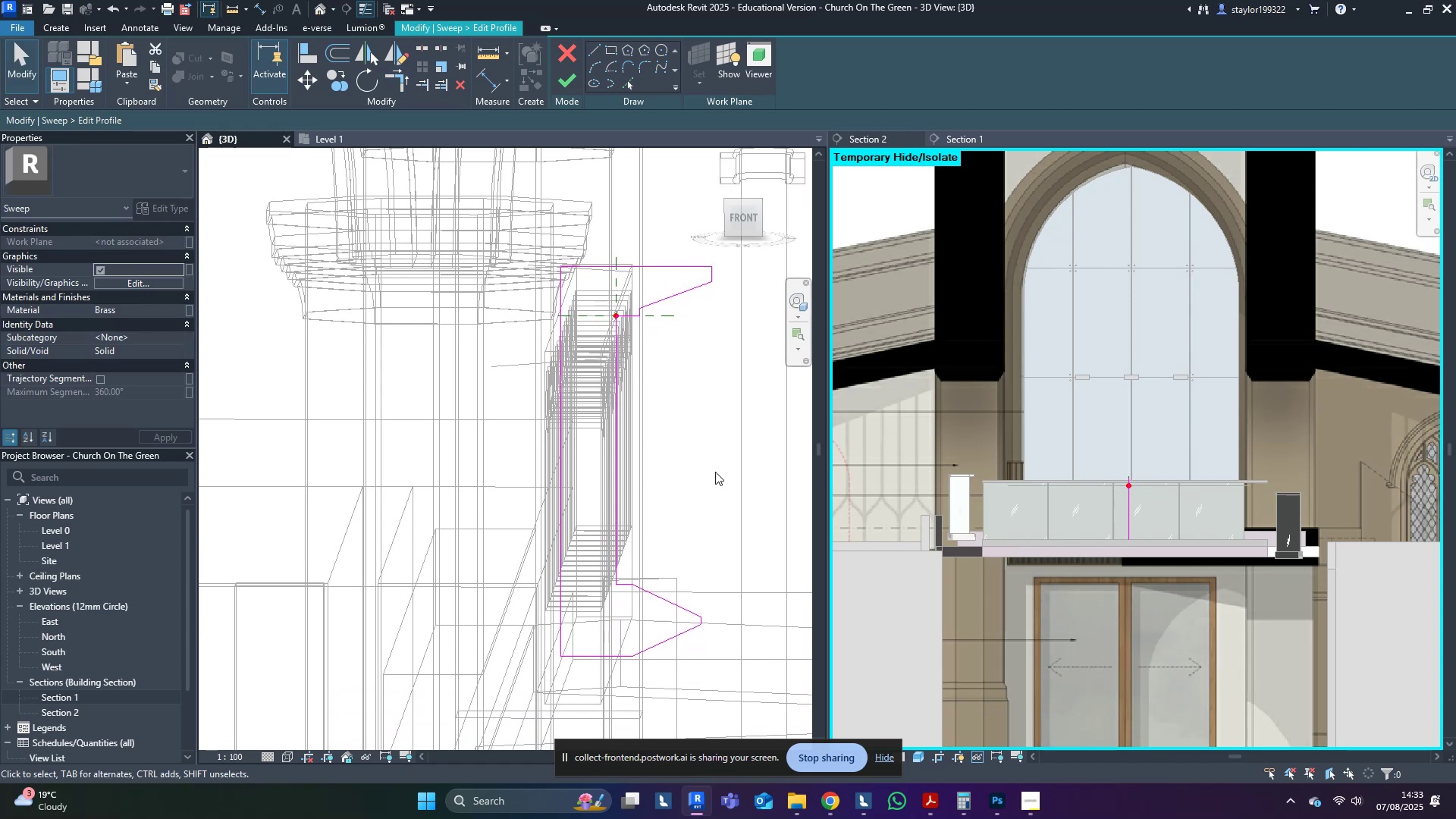 
left_click_drag(start_coordinate=[639, 616], to_coordinate=[608, 626])
 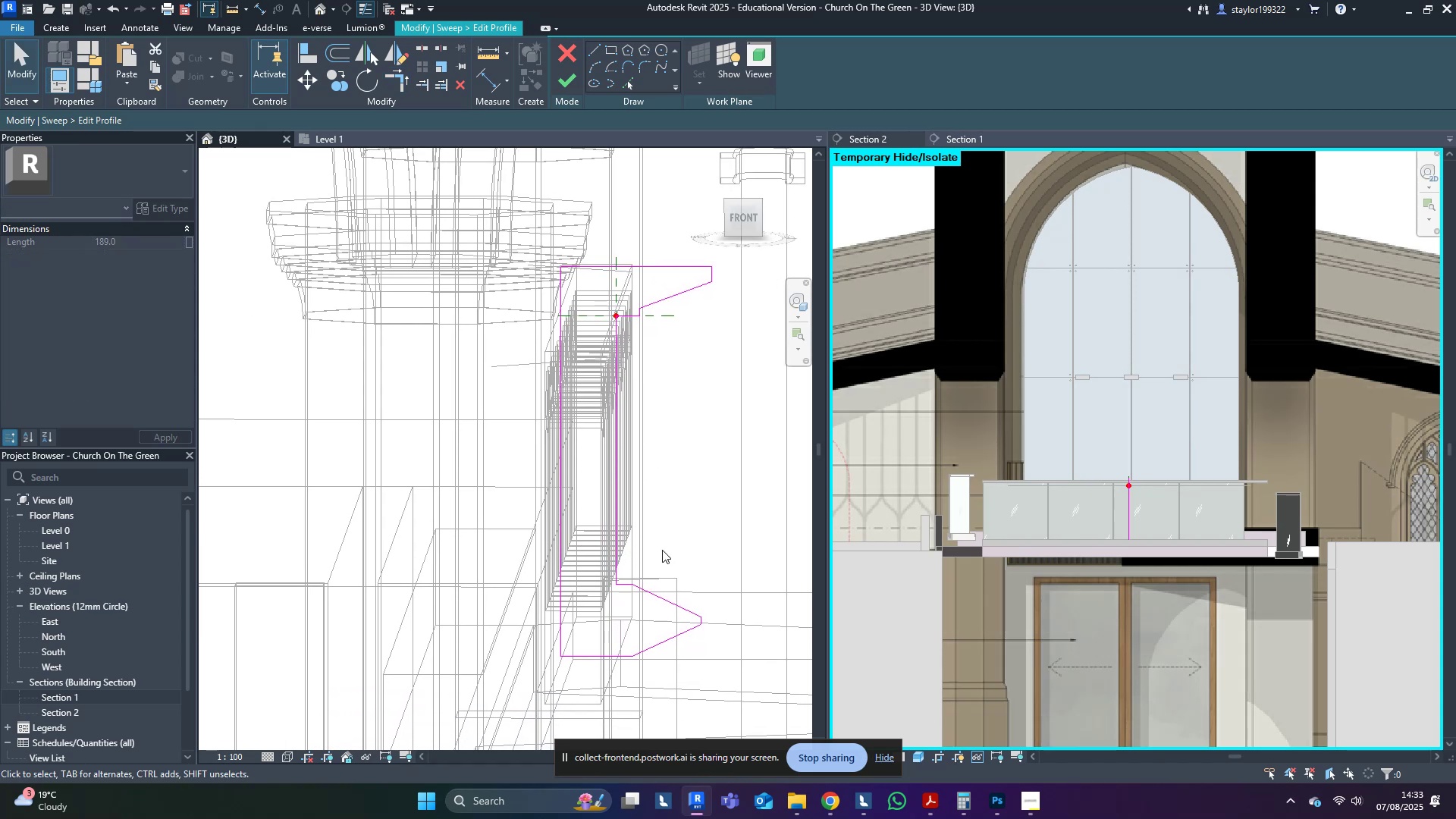 
left_click([717, 463])
 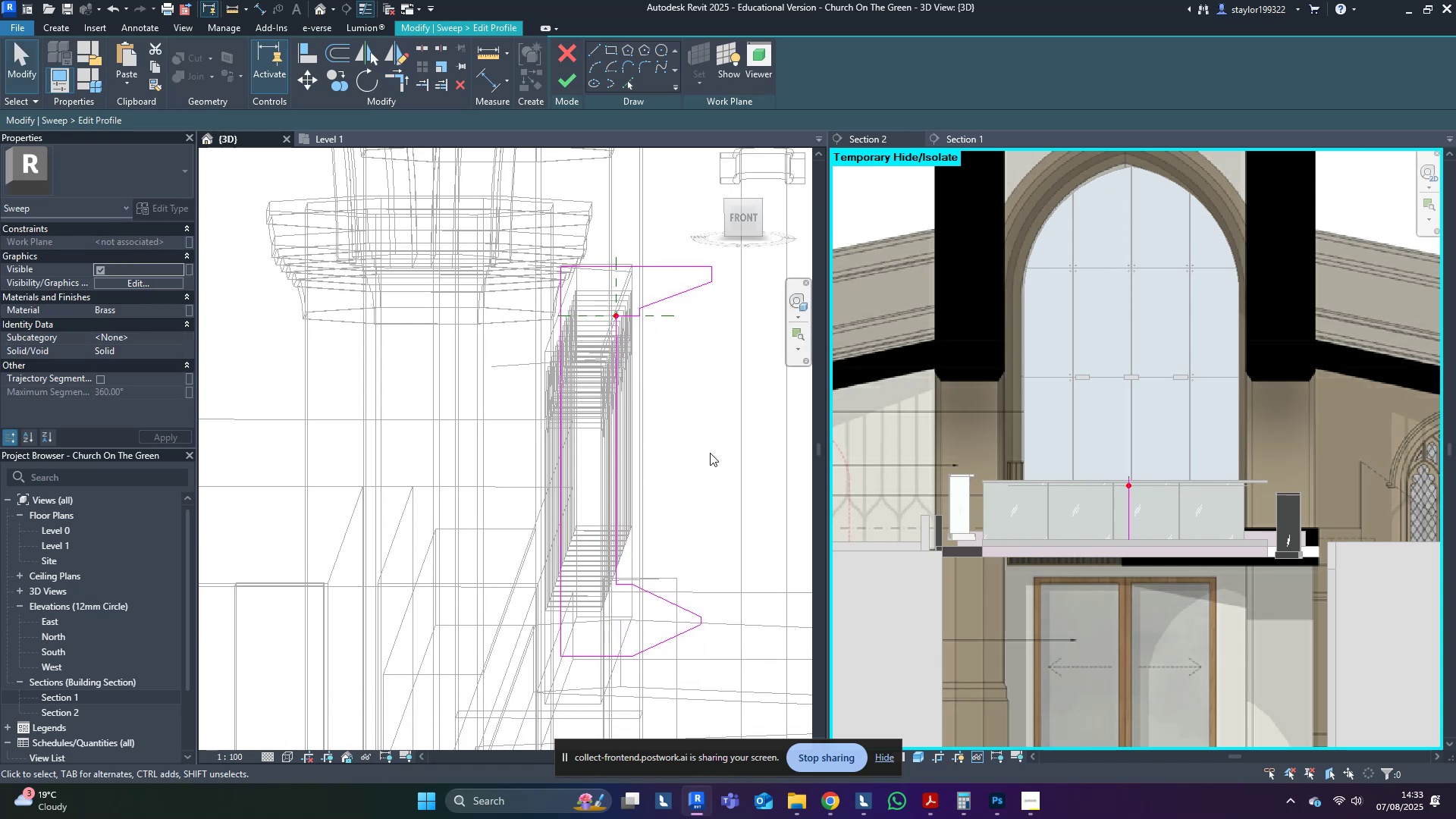 
middle_click([709, 450])
 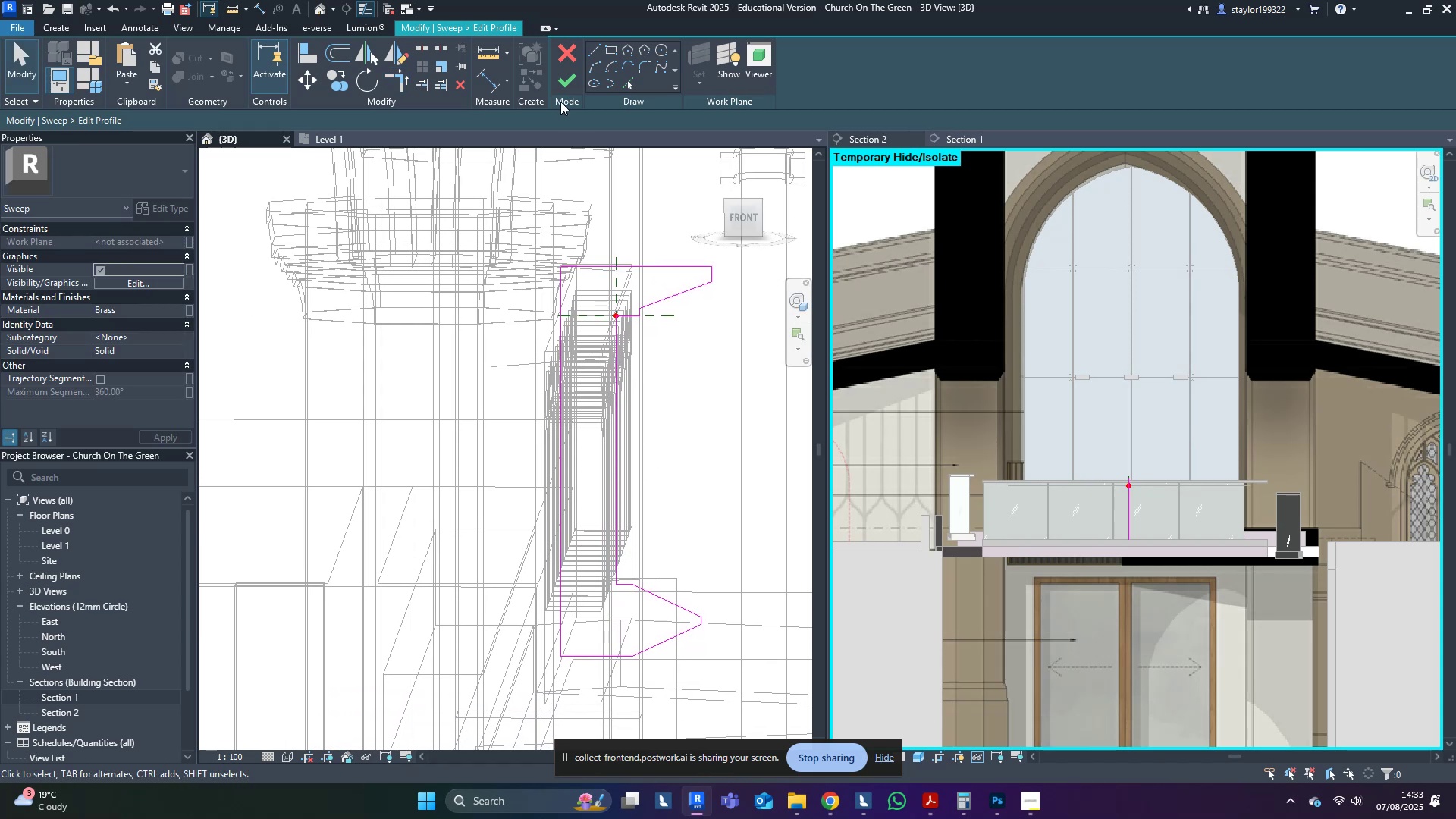 
left_click([566, 89])
 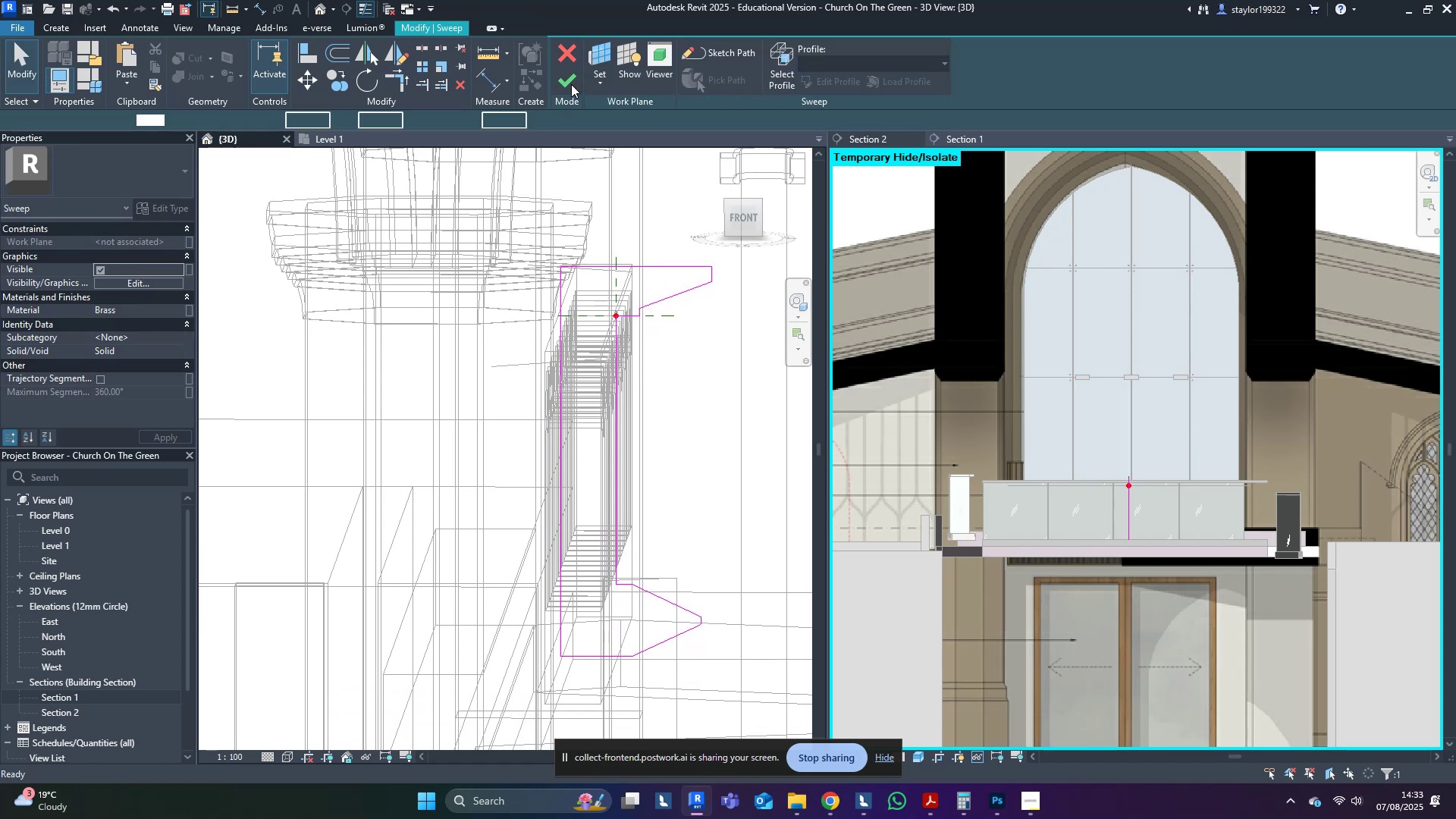 
left_click([571, 84])
 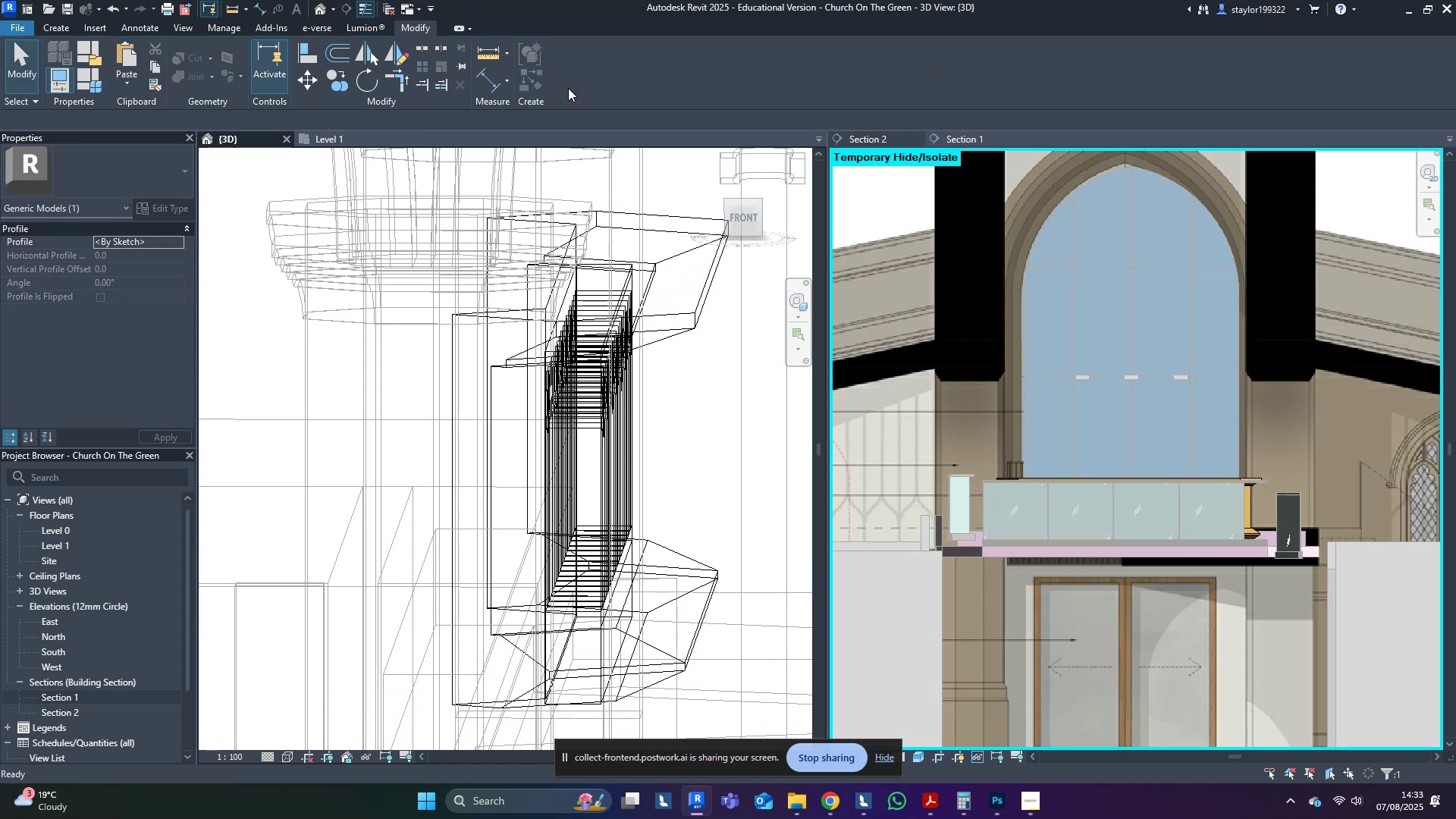 
type(sd)
key(Tab)
 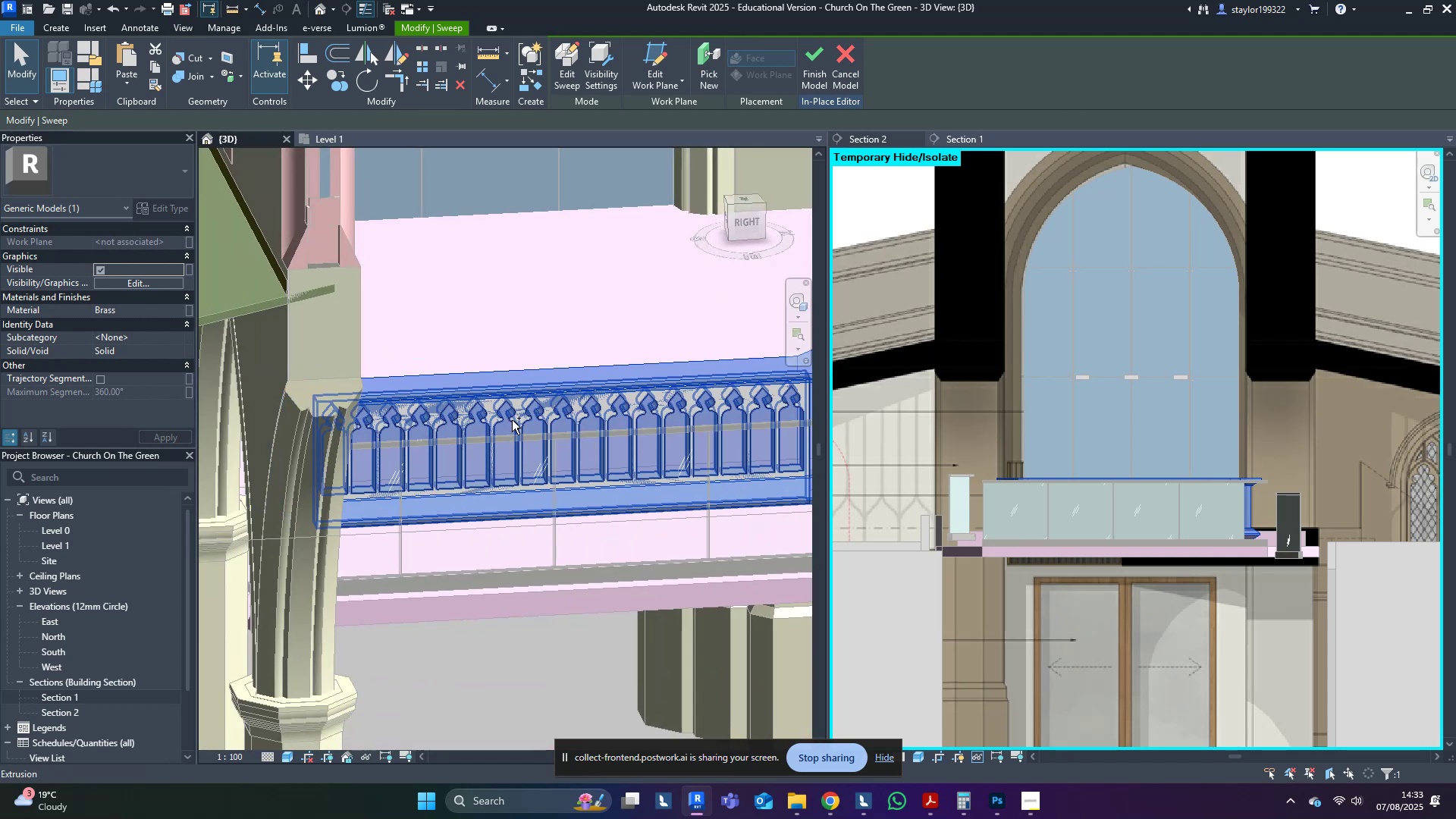 
scroll: coordinate [529, 433], scroll_direction: down, amount: 7.0
 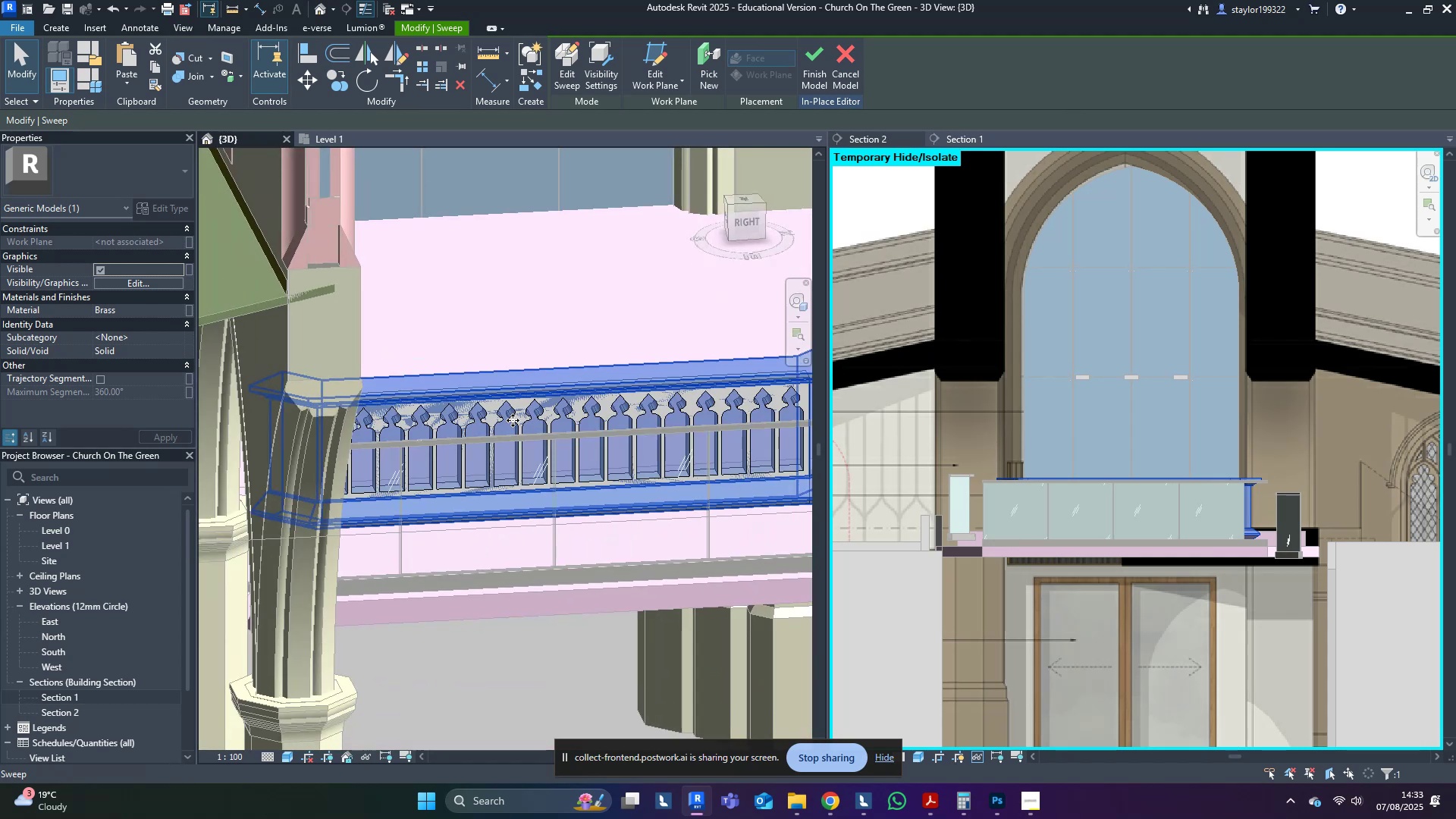 
hold_key(key=ControlLeft, duration=0.53)
left_click([512, 420])
 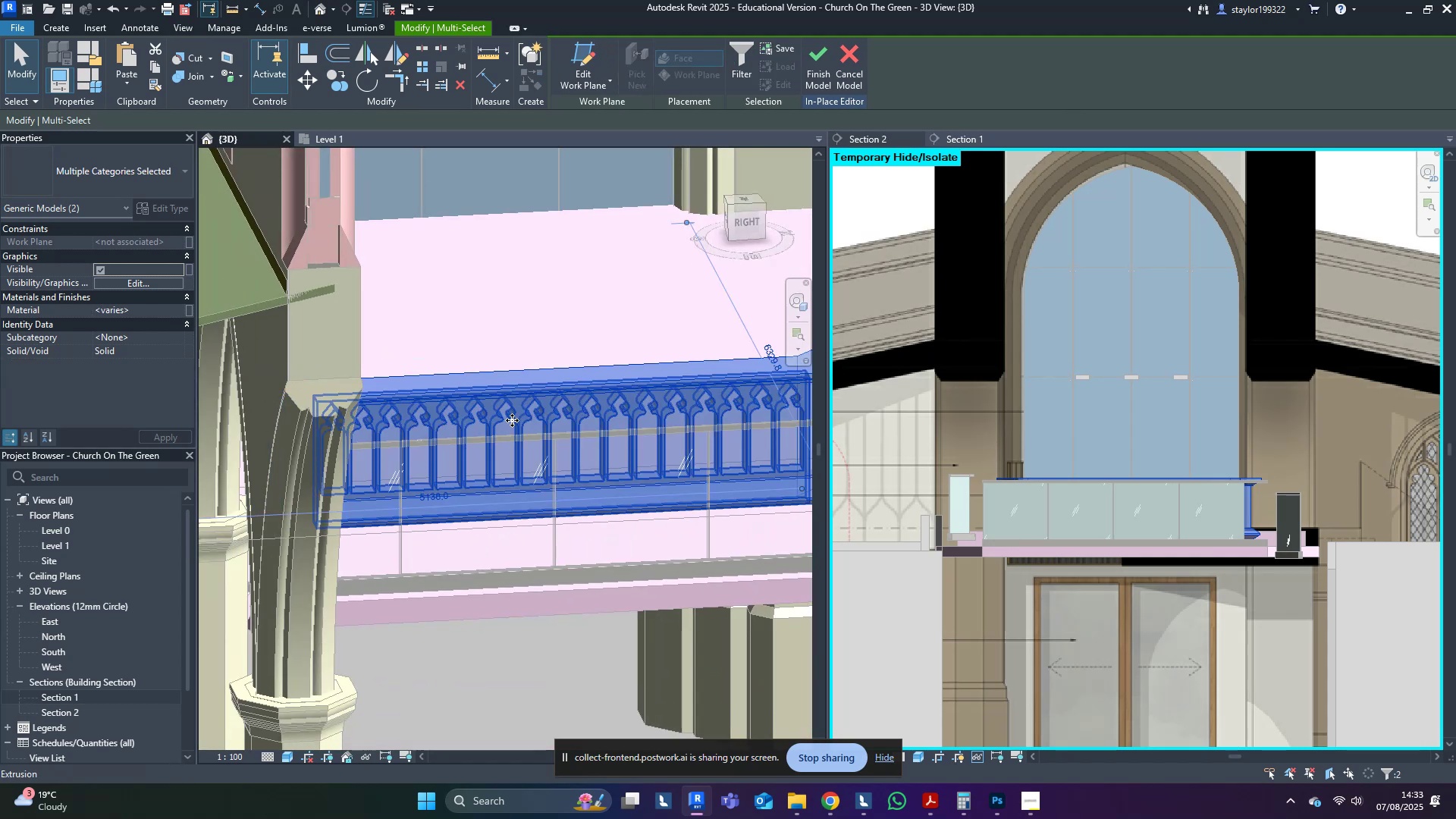 
type(hi)
key(Escape)
 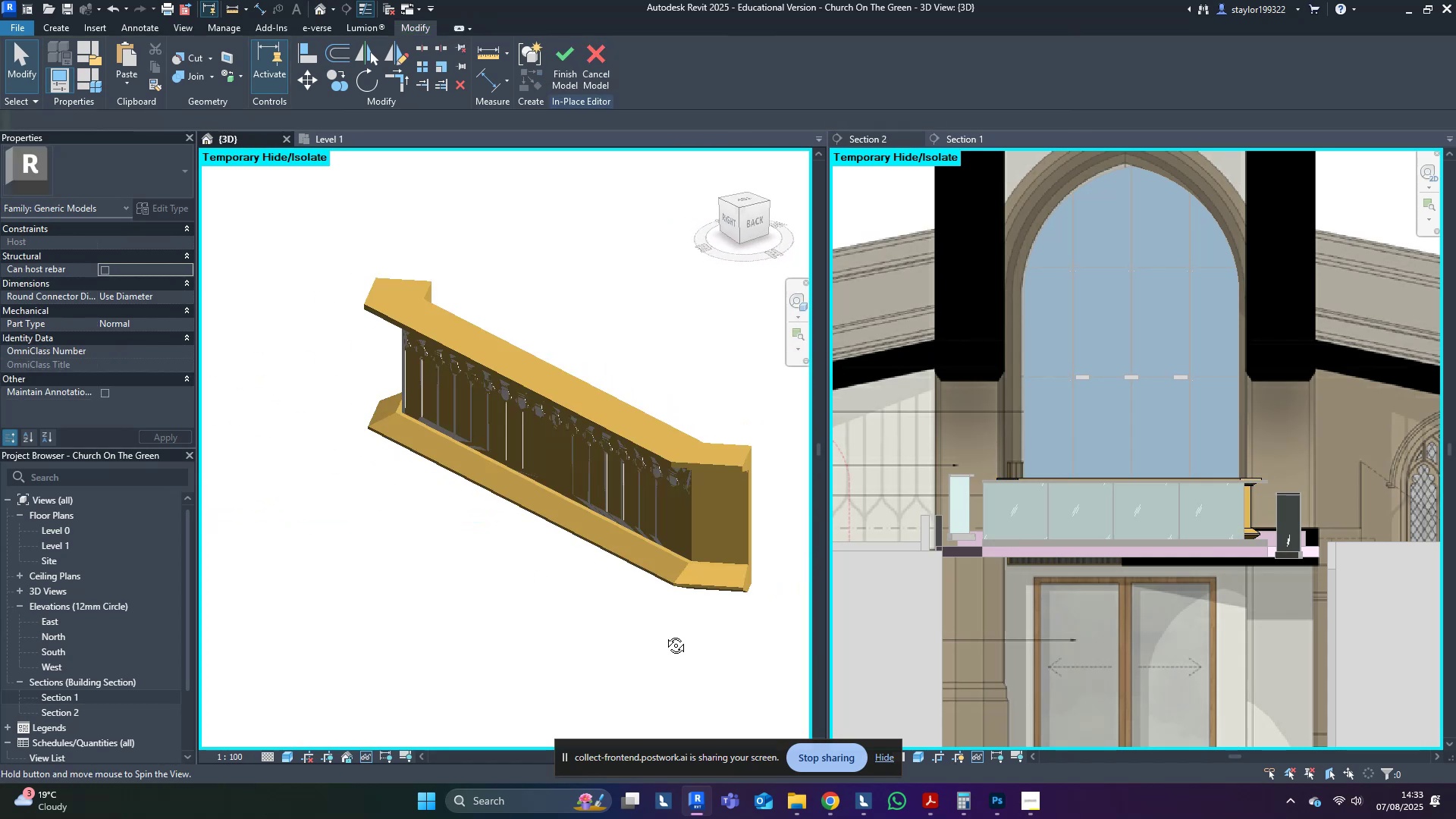 
 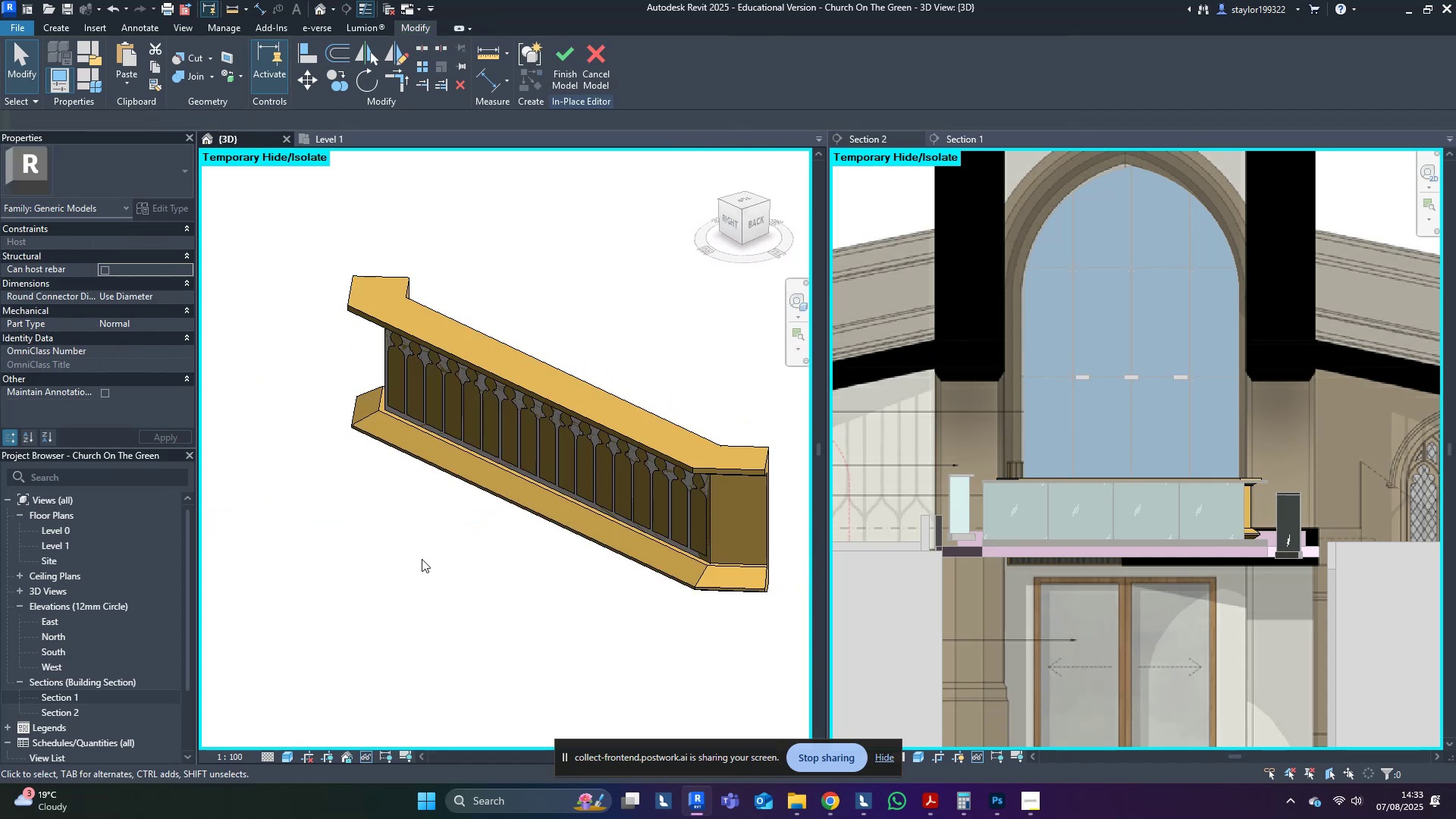 
hold_key(key=ShiftLeft, duration=0.92)
 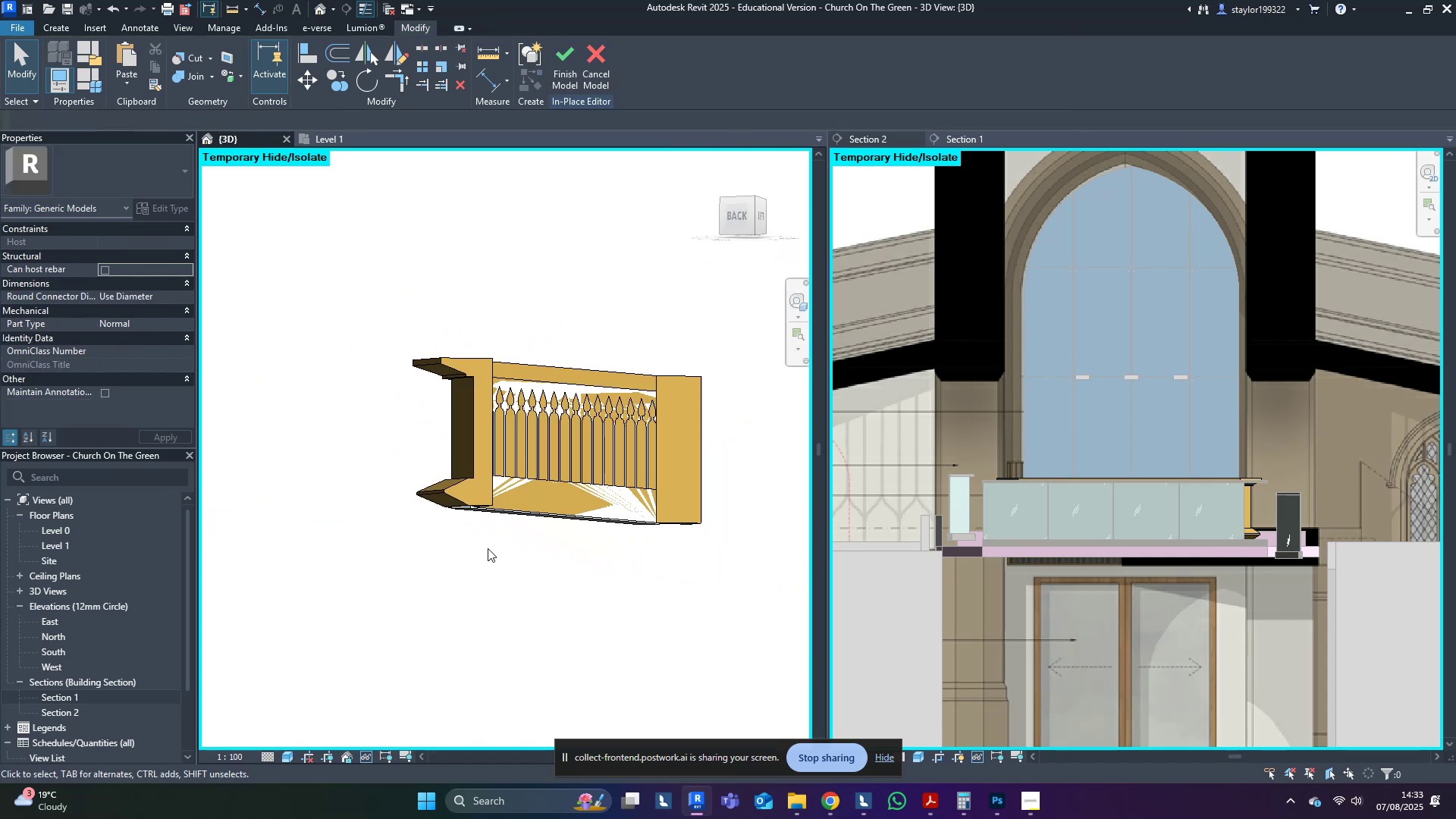 
hold_key(key=ShiftLeft, duration=0.98)
 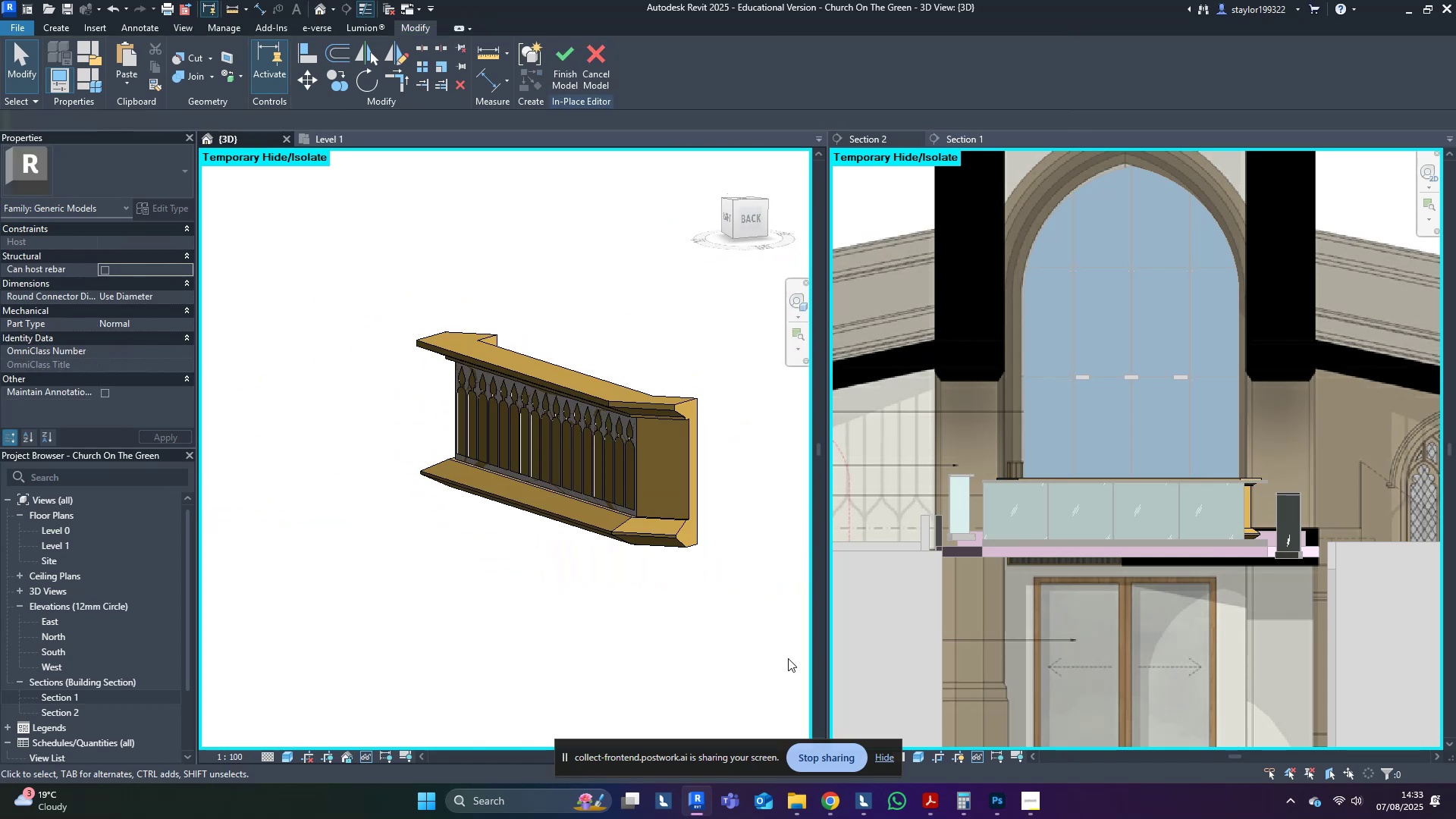 
hold_key(key=ShiftLeft, duration=0.93)
 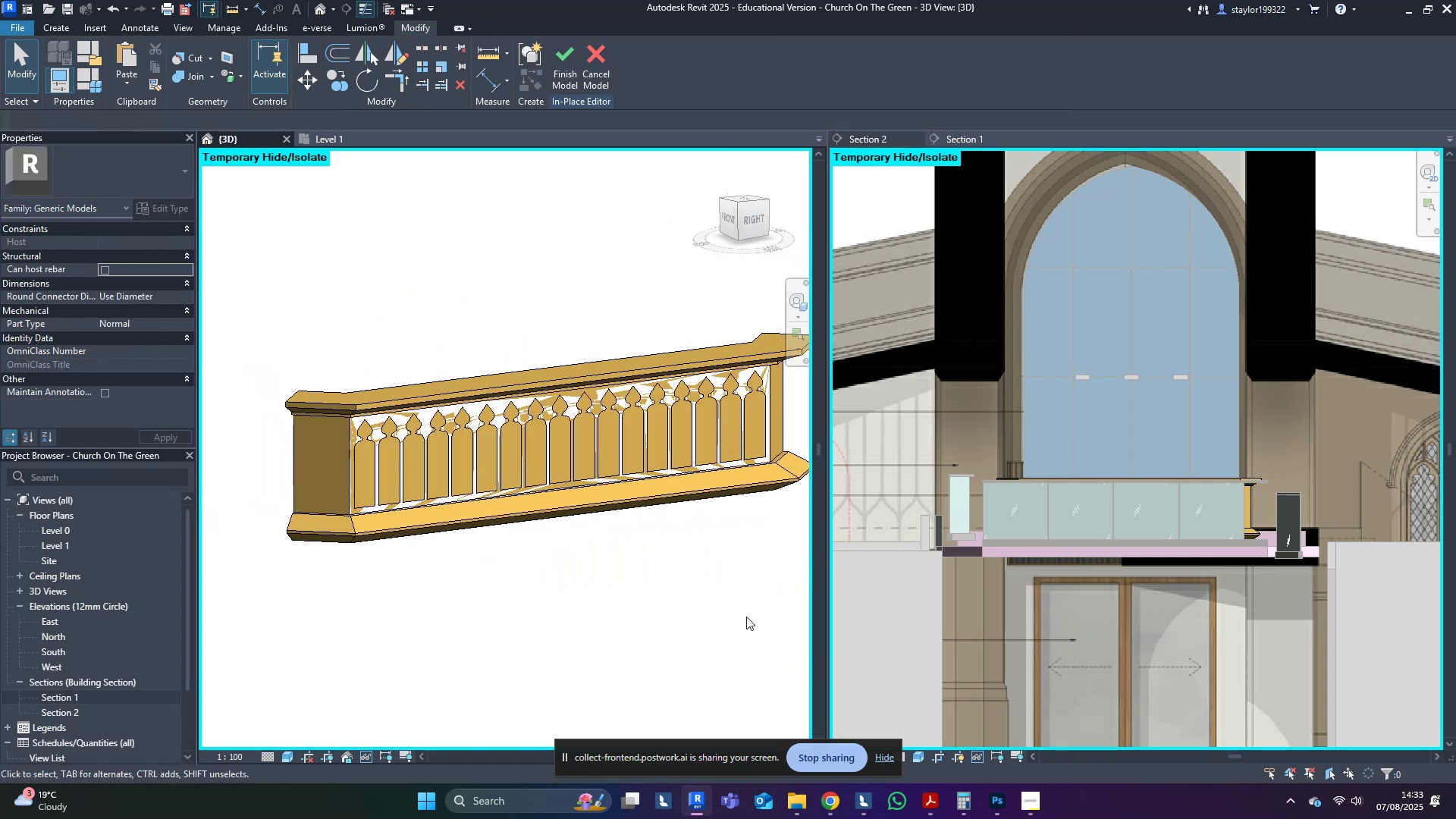 
hold_key(key=ShiftLeft, duration=1.52)
 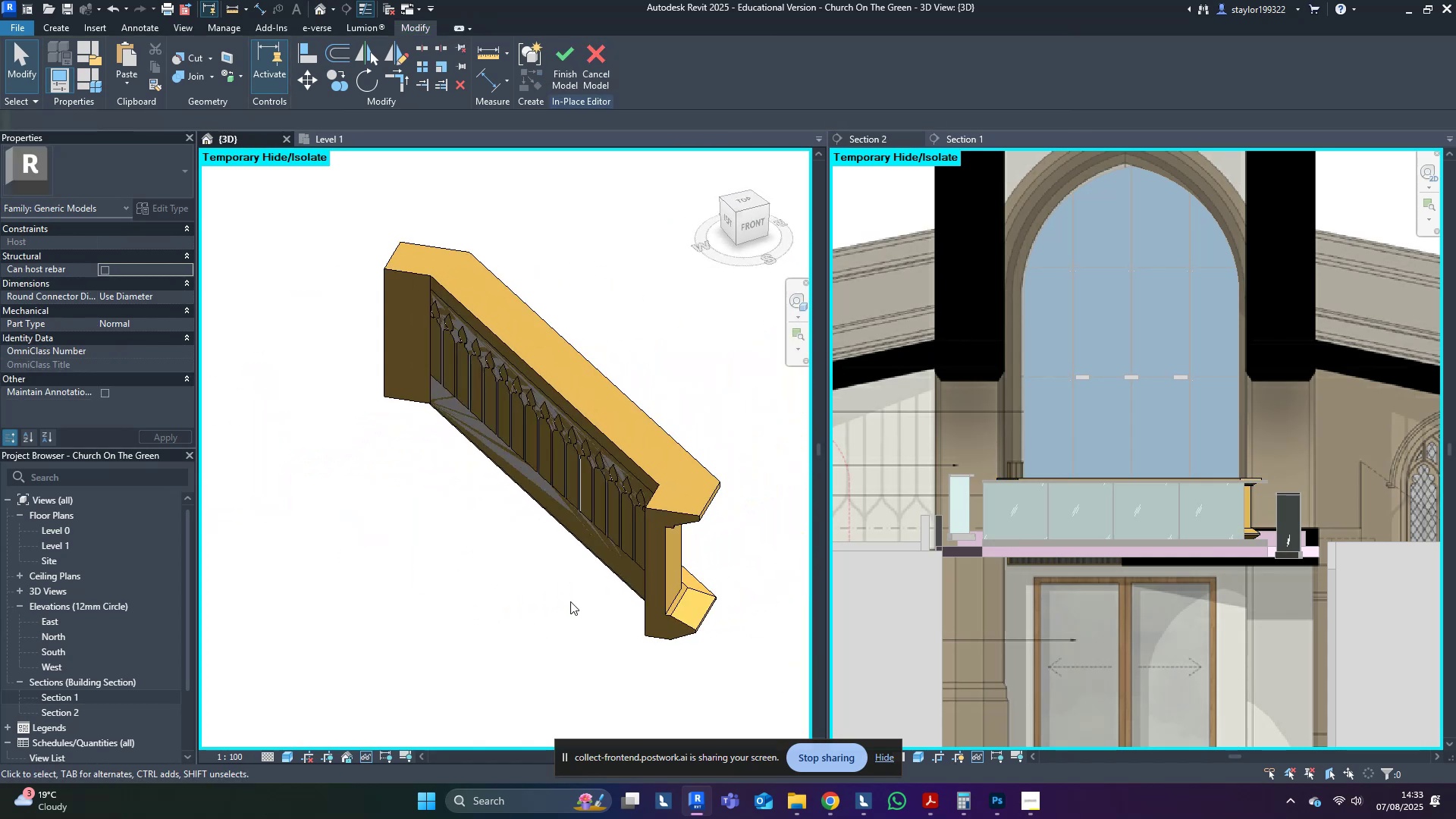 
hold_key(key=ShiftLeft, duration=0.41)
 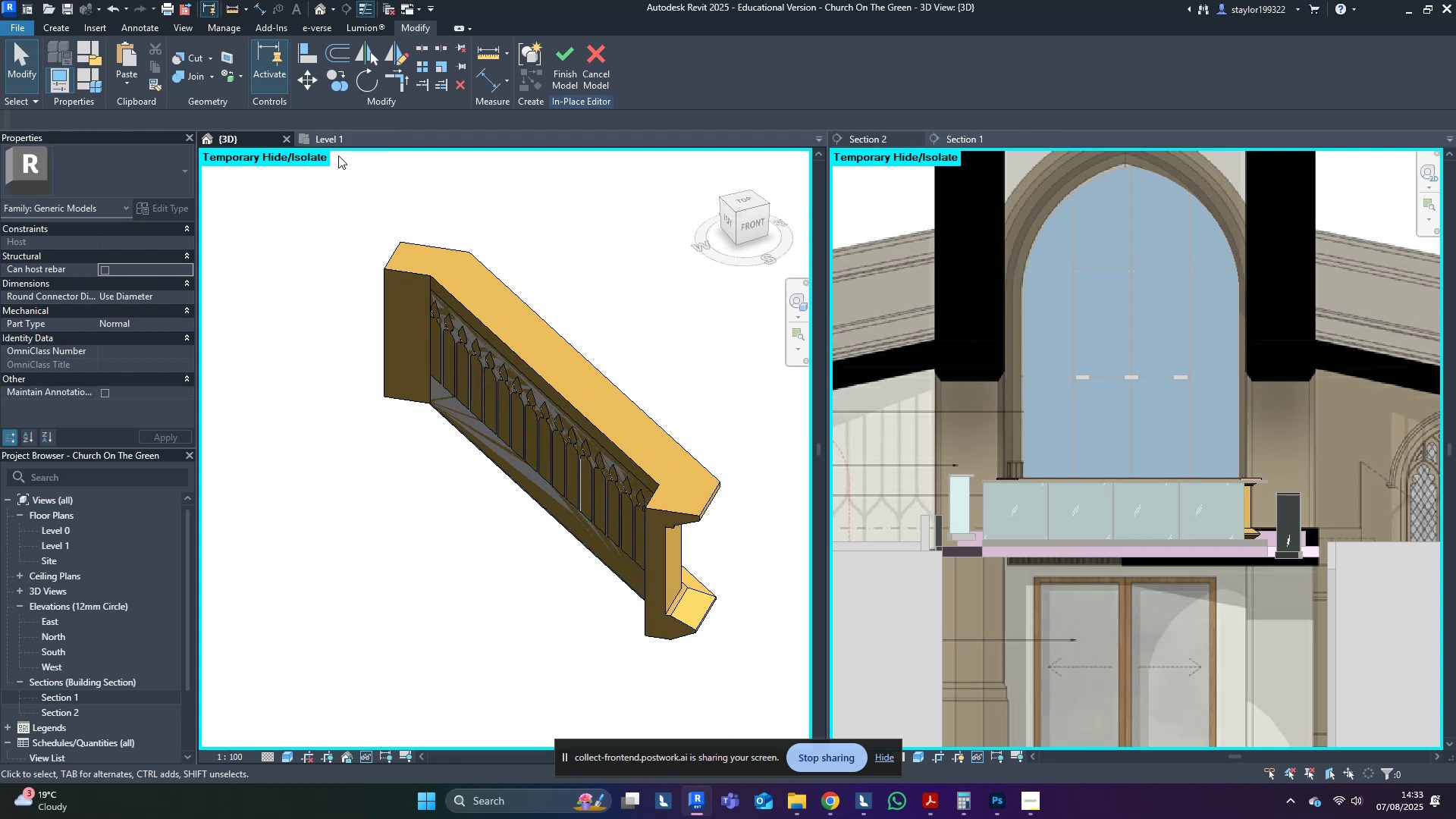 
wait(5.72)
 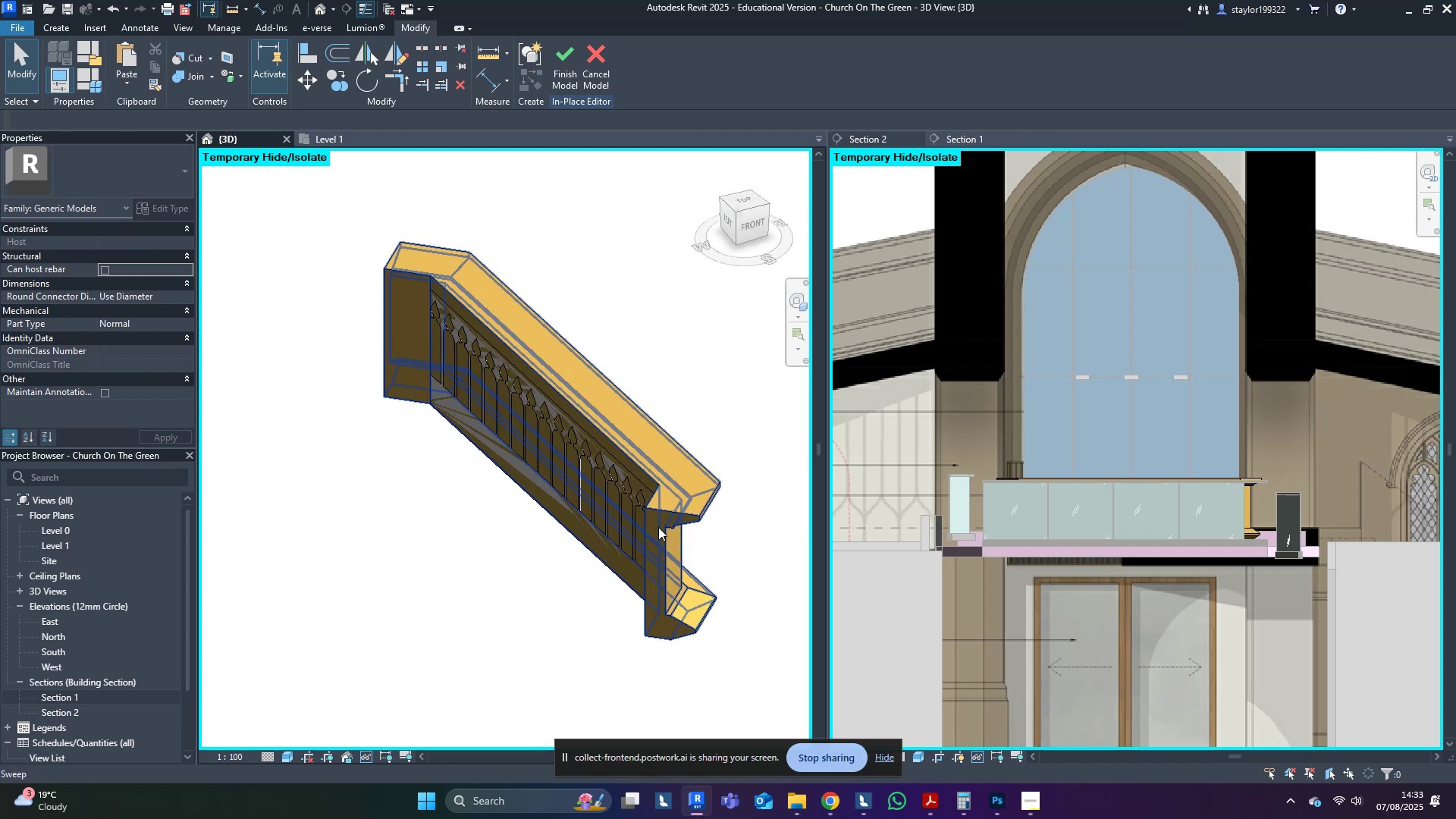 
left_click([934, 818])
 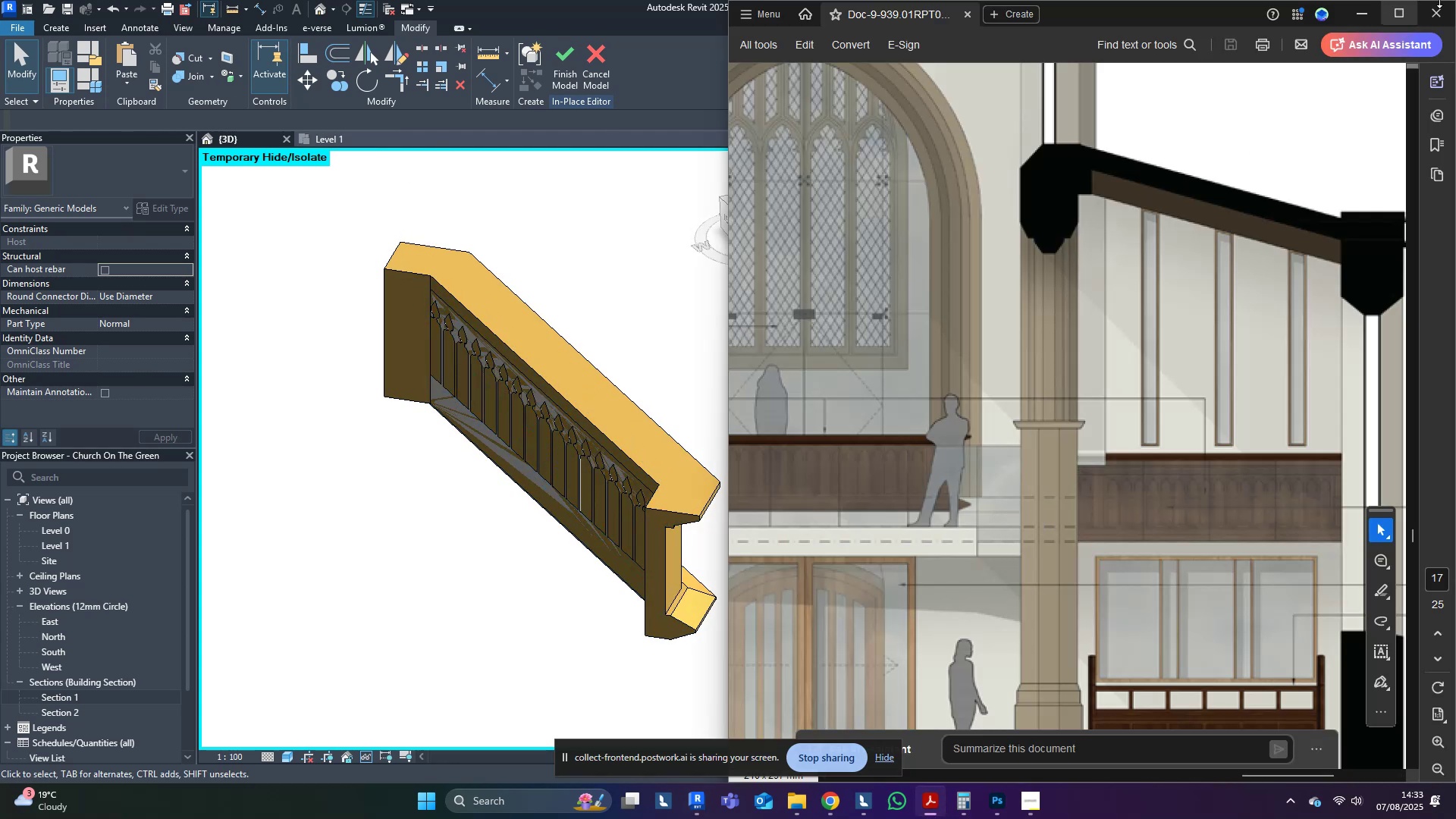 
left_click([1401, 18])
 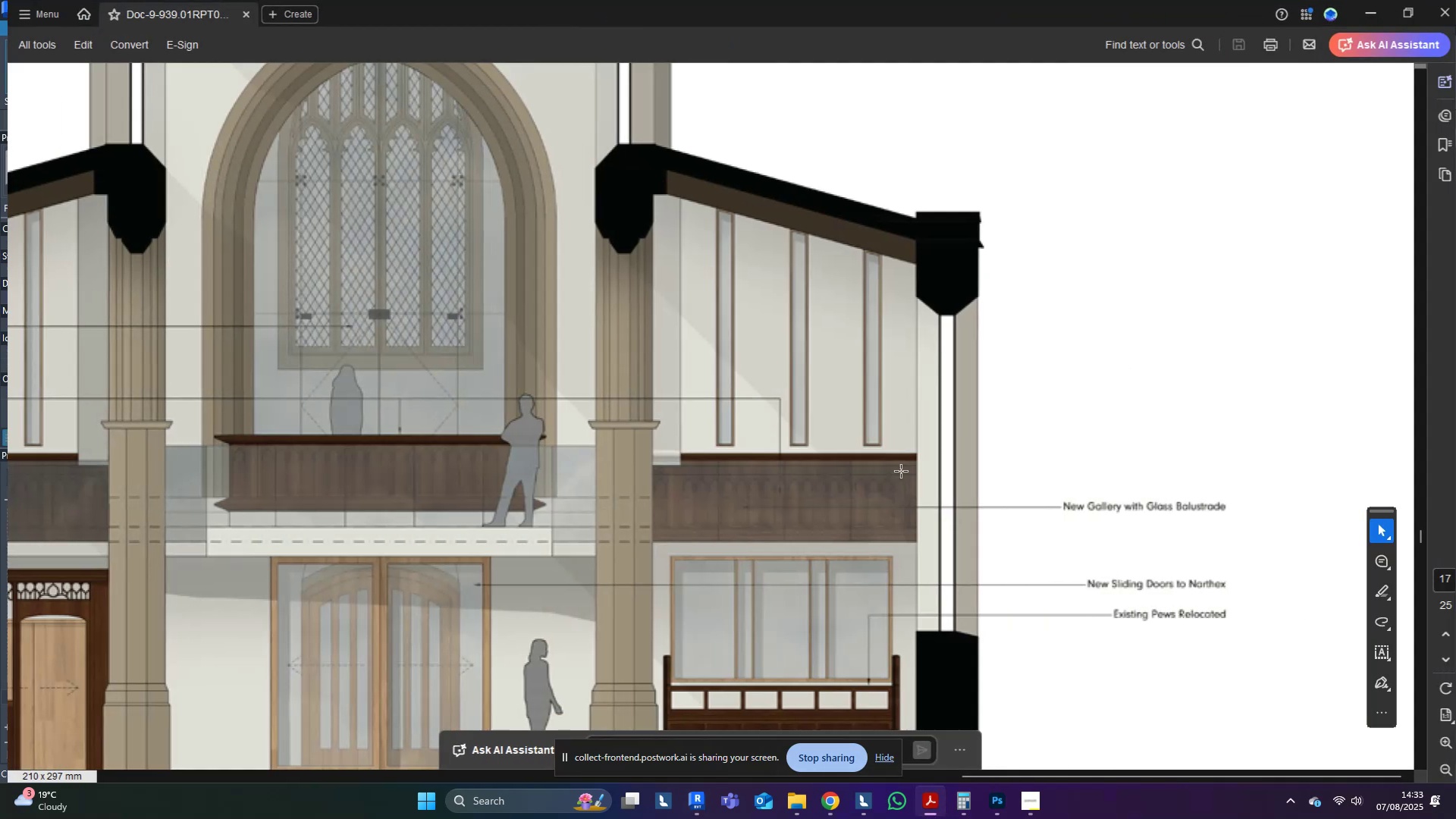 
hold_key(key=ControlLeft, duration=0.47)
scroll: coordinate [778, 358], scroll_direction: down, amount: 8.0
 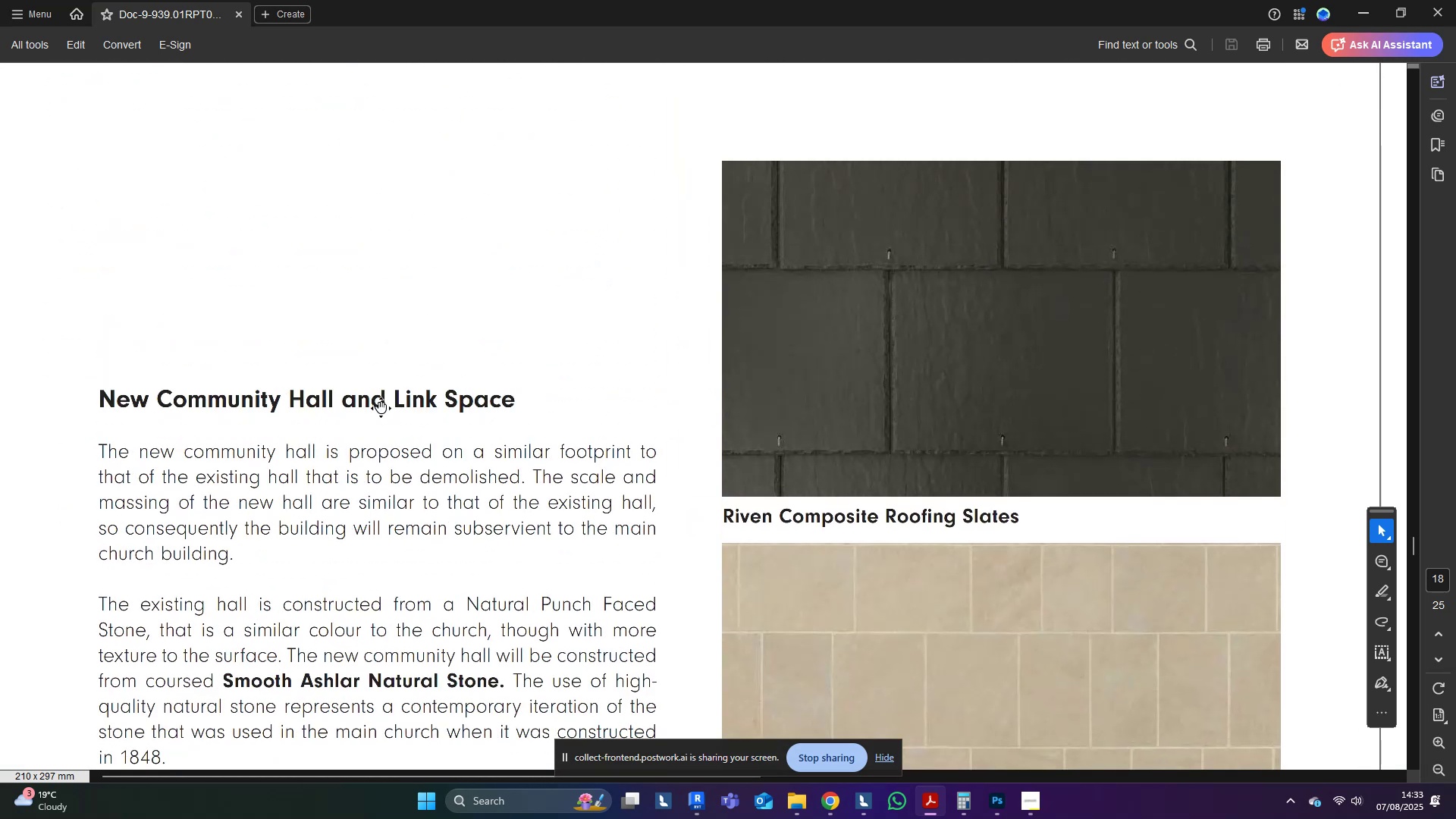 
hold_key(key=ControlLeft, duration=0.59)
scroll: coordinate [670, 415], scroll_direction: down, amount: 14.0
 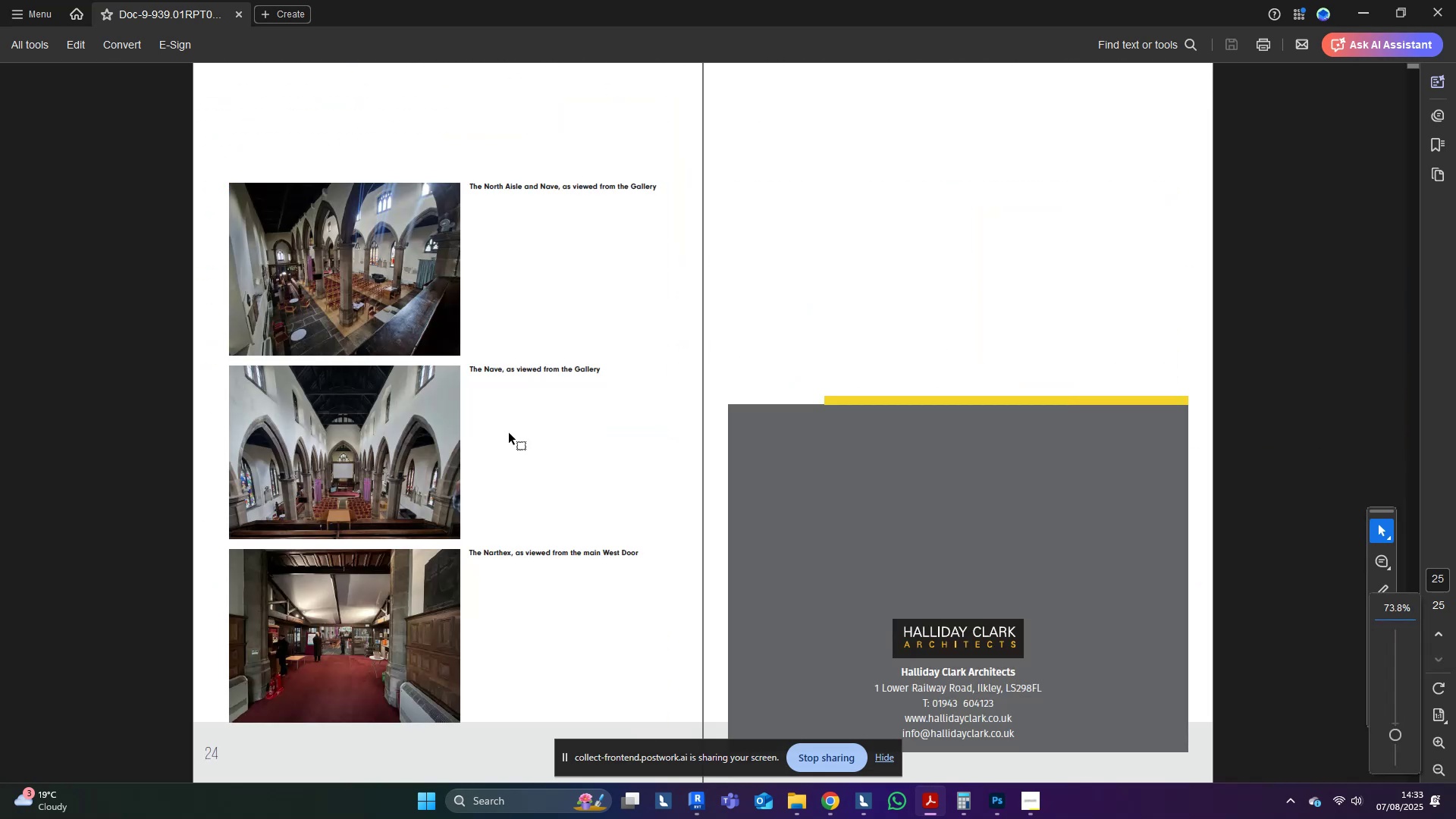 
hold_key(key=ControlLeft, duration=0.54)
 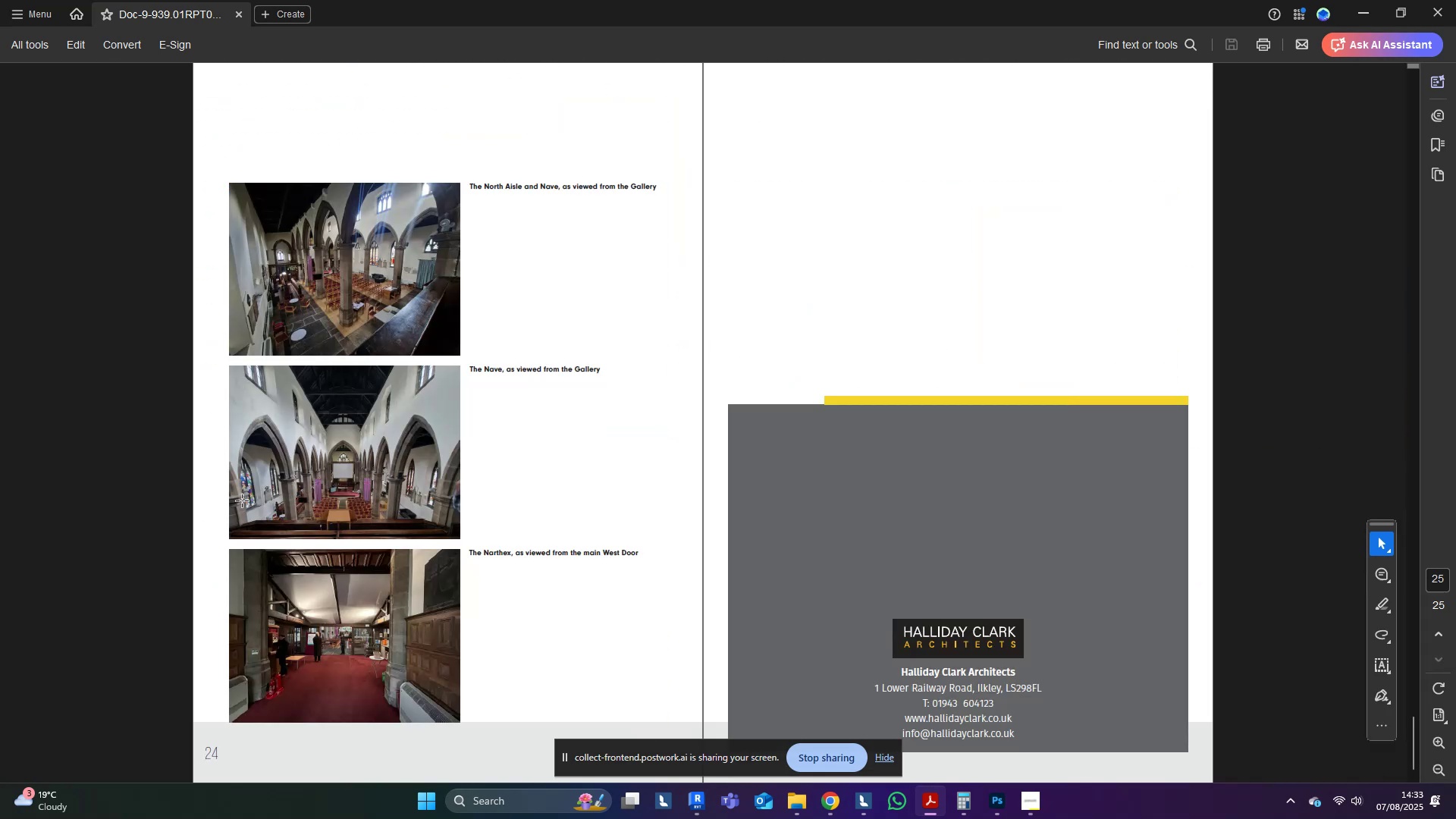 
hold_key(key=ControlLeft, duration=1.01)
scroll: coordinate [263, 511], scroll_direction: up, amount: 6.0
 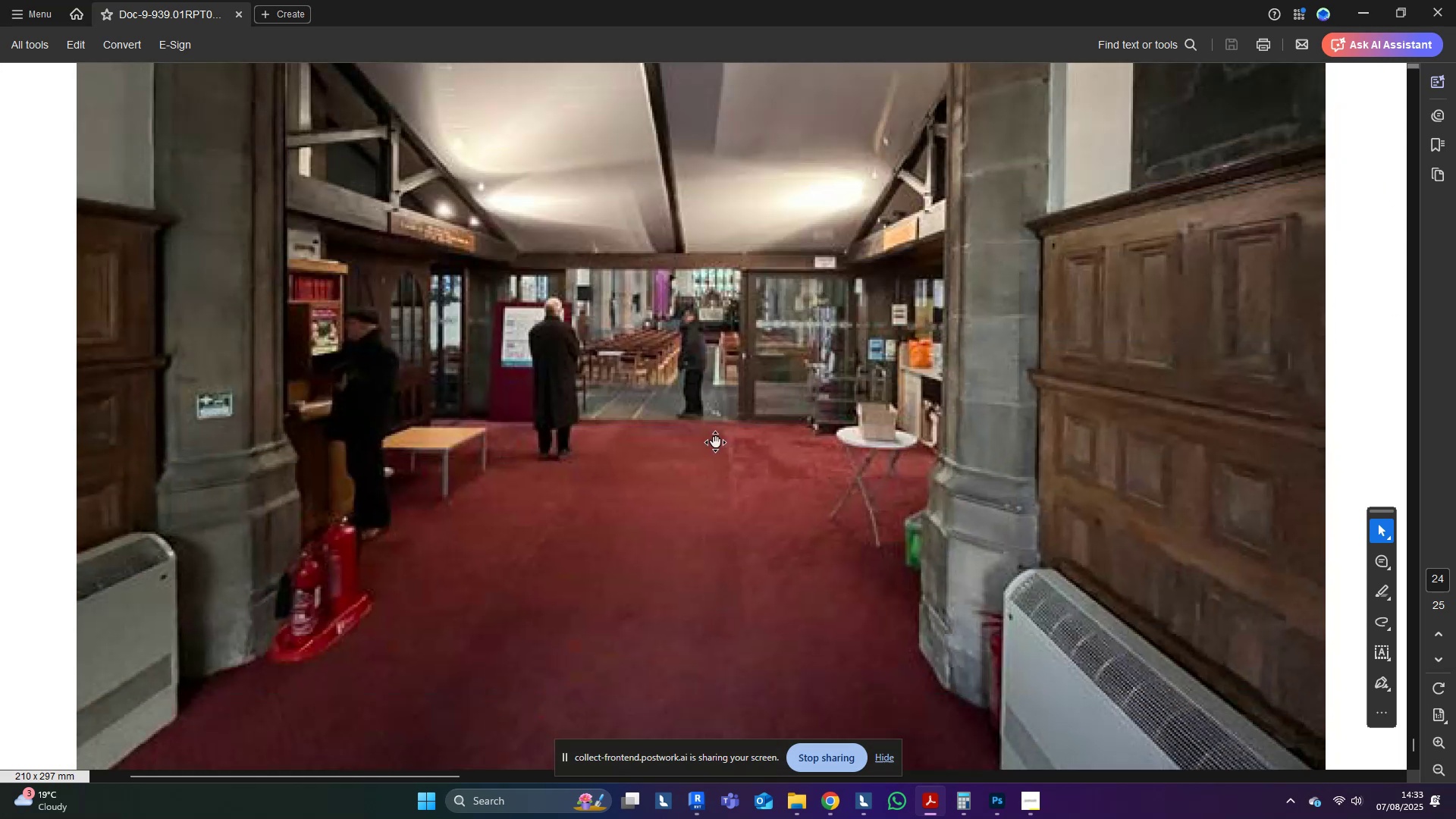 
wait(10.64)
 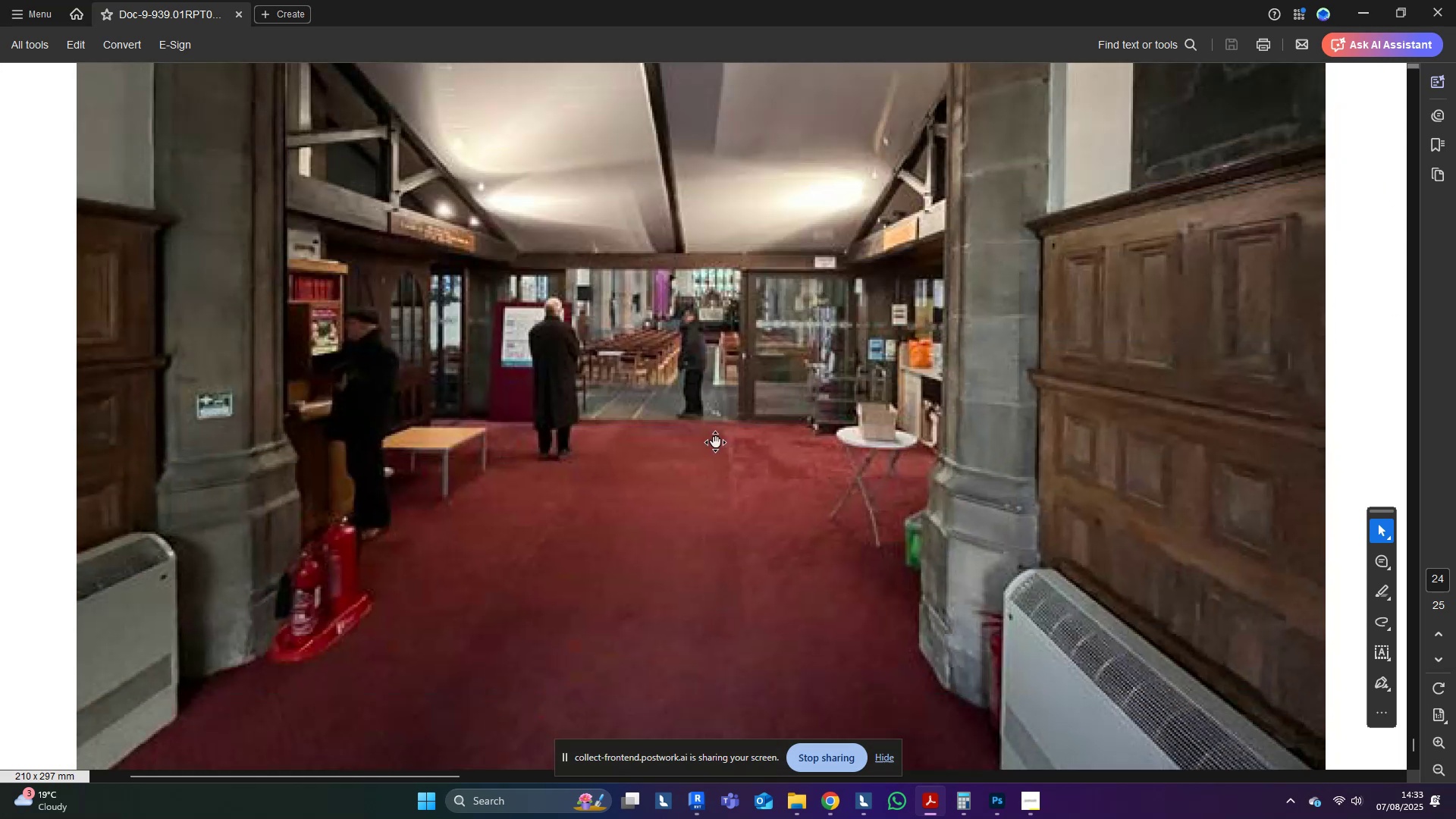 
left_click([1352, 12])
 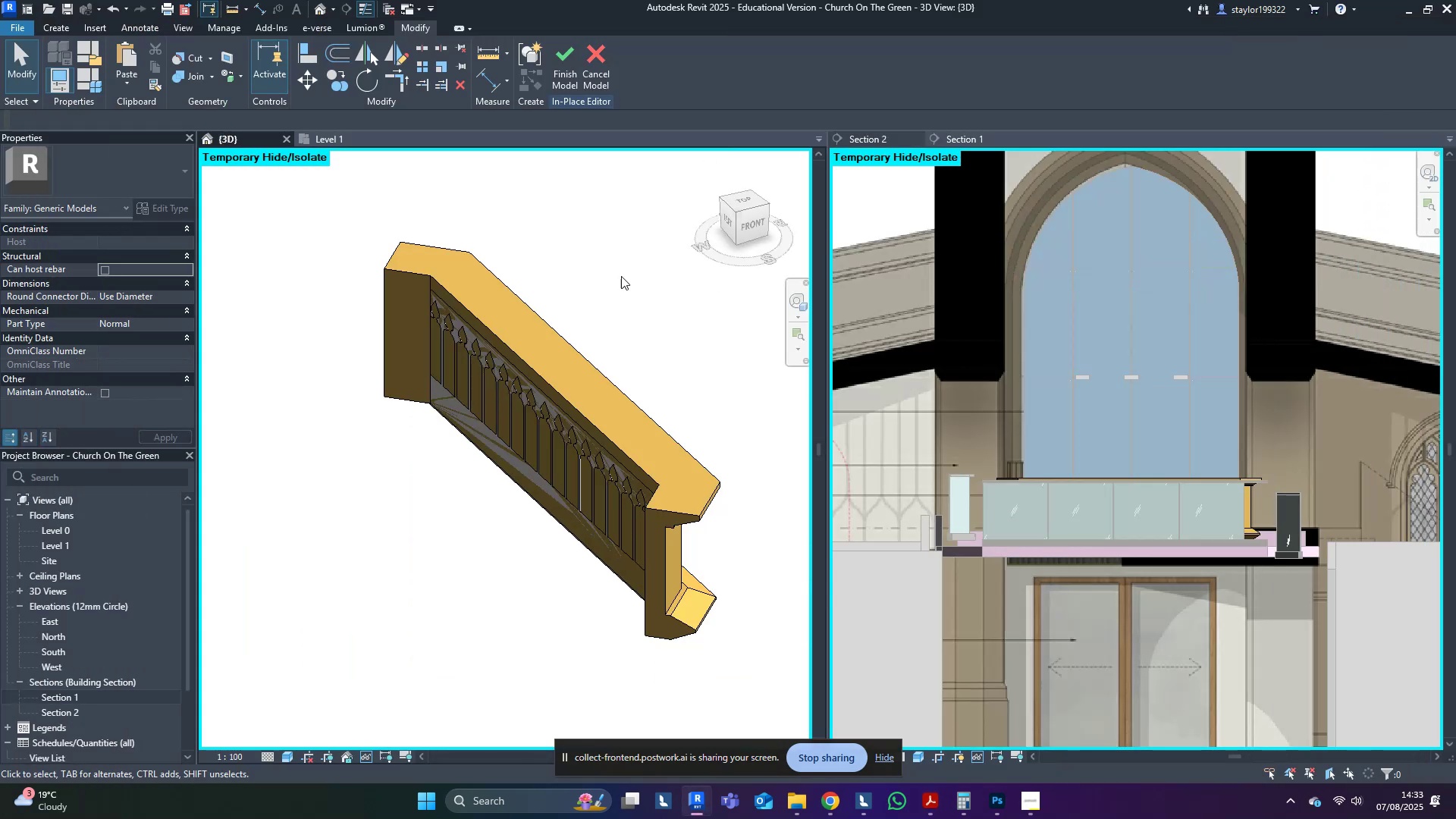 
middle_click([510, 261])
 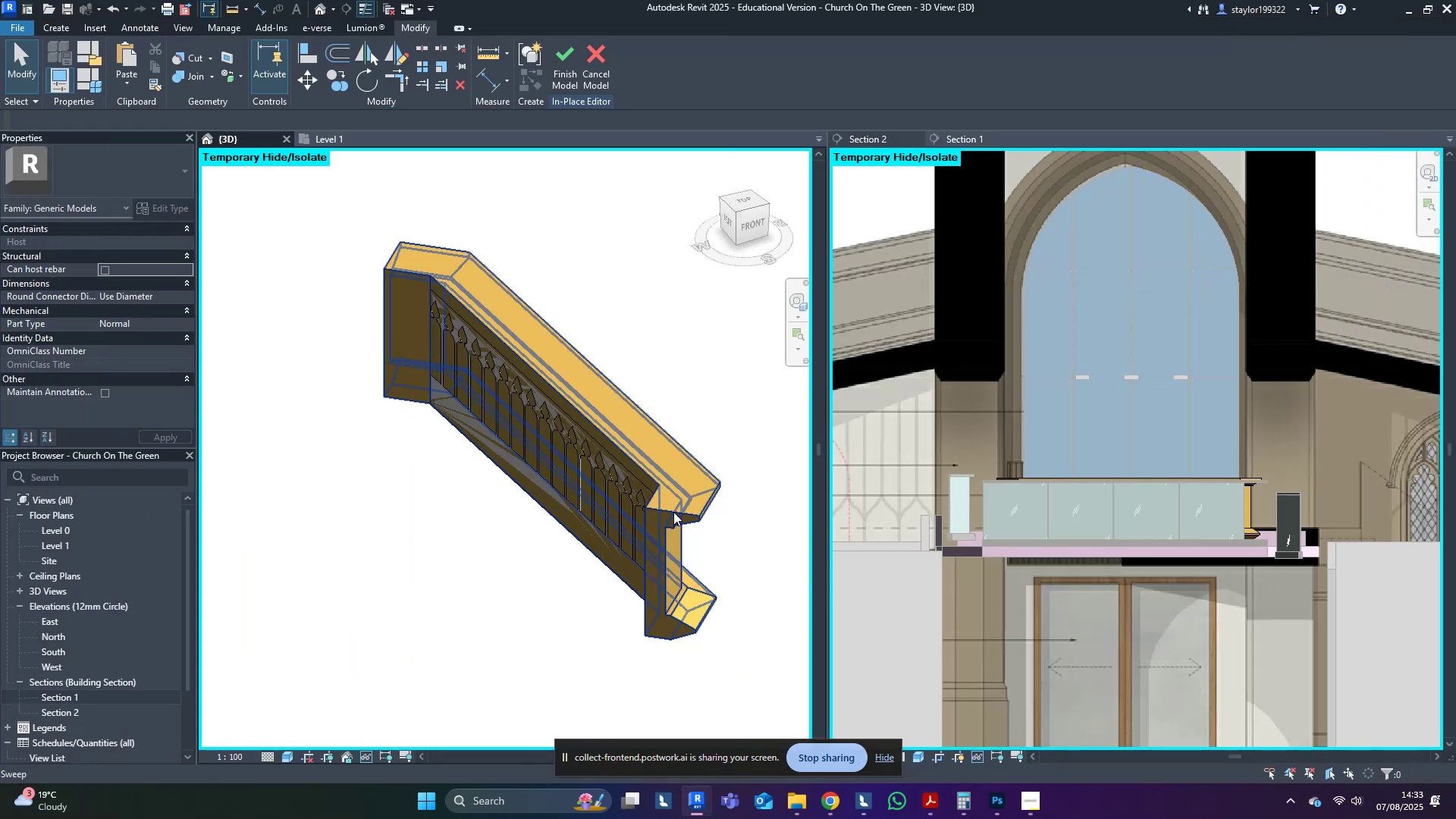 
left_click([674, 509])
 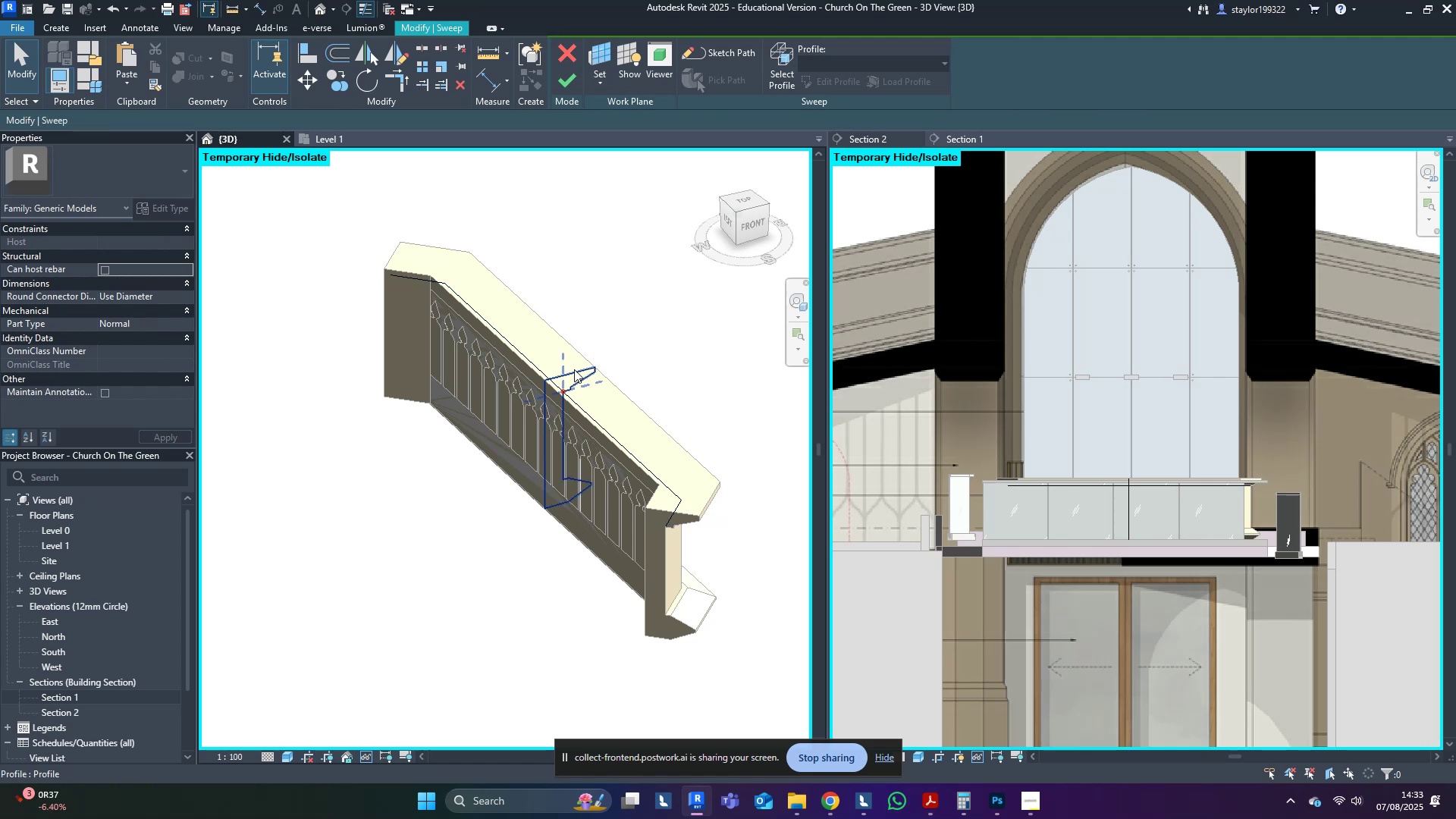 
double_click([574, 367])
 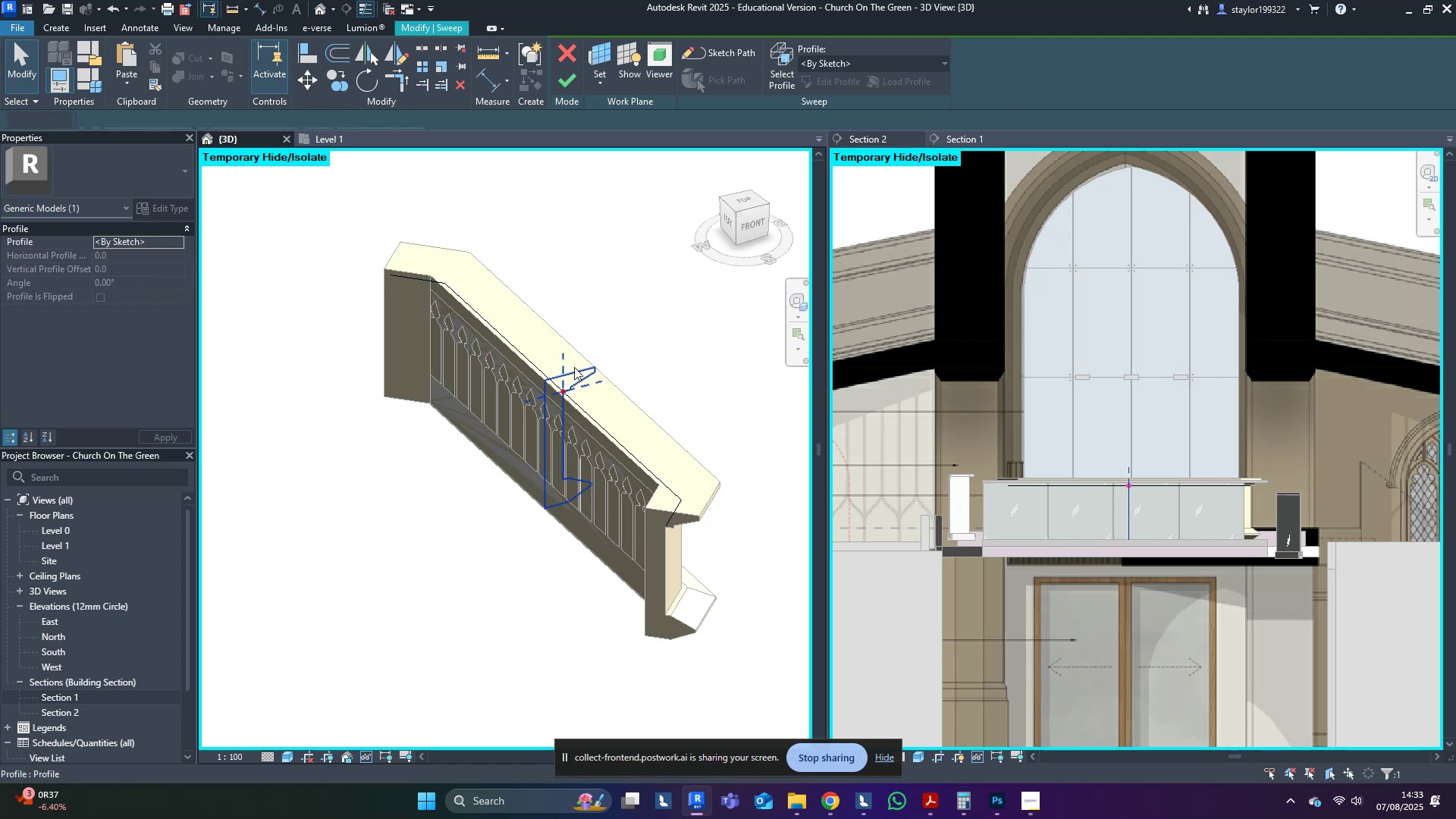 
hold_key(key=ShiftLeft, duration=0.69)
 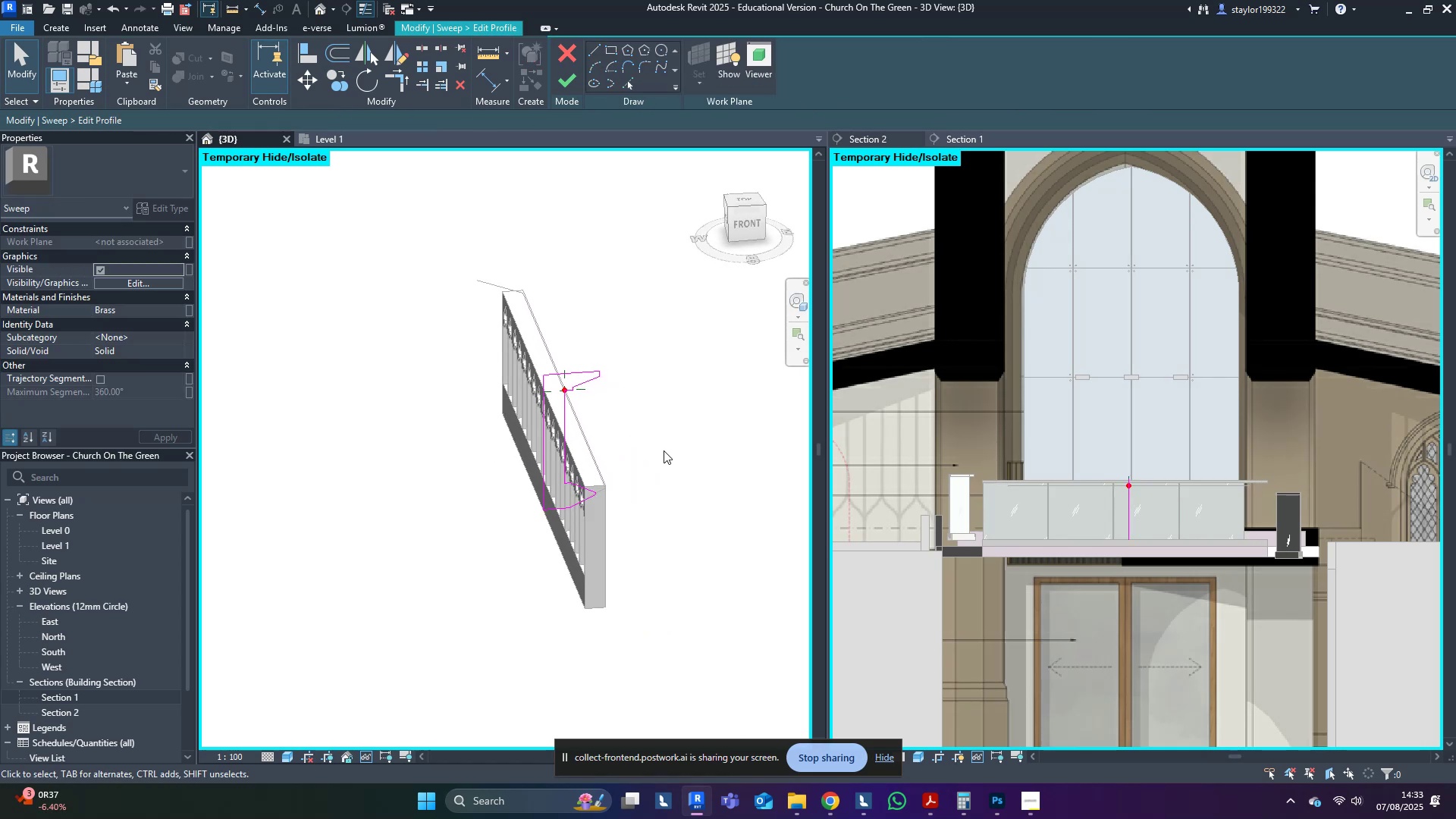 
scroll: coordinate [602, 483], scroll_direction: up, amount: 3.0
 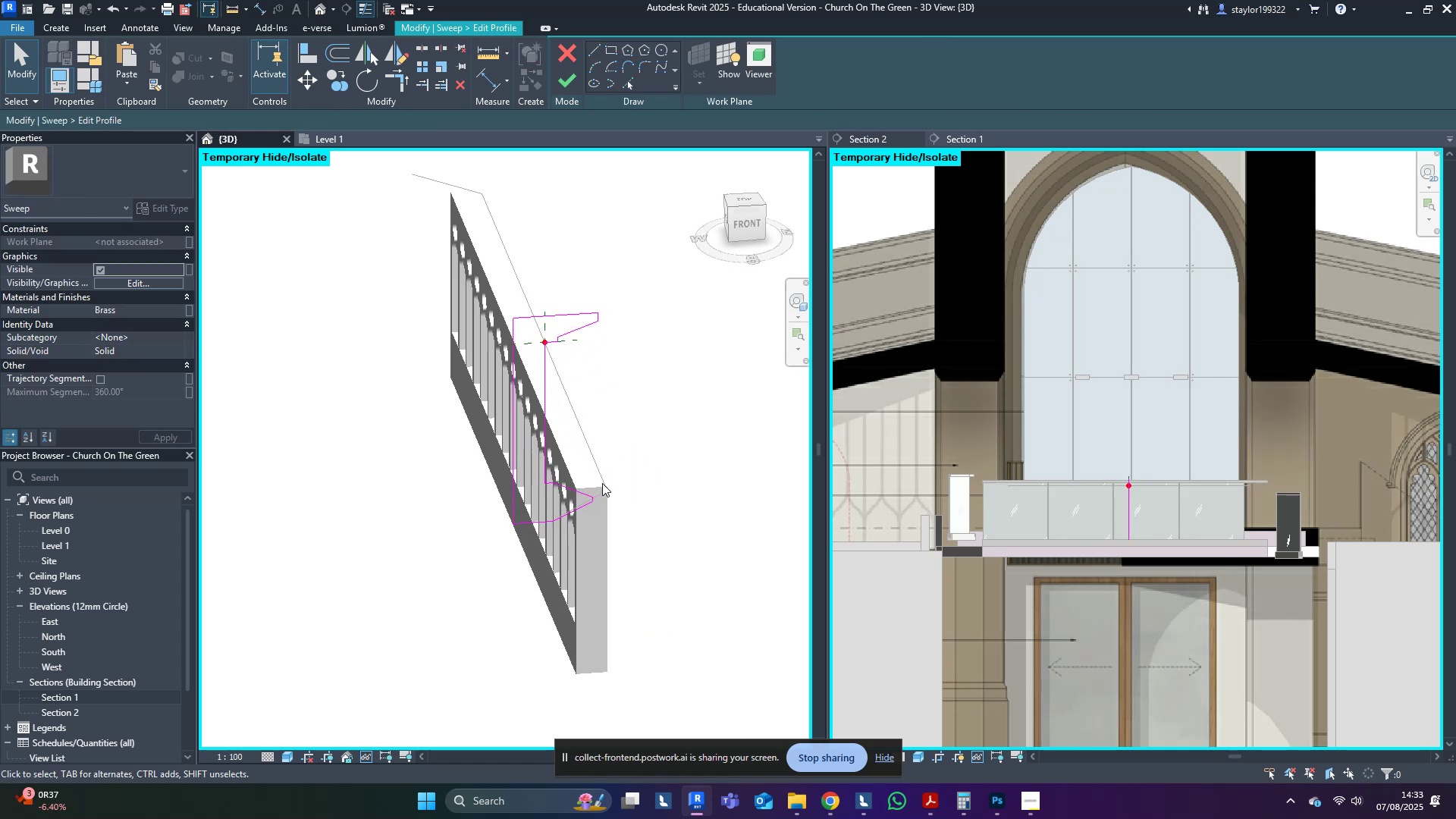 
hold_key(key=ShiftLeft, duration=0.68)
 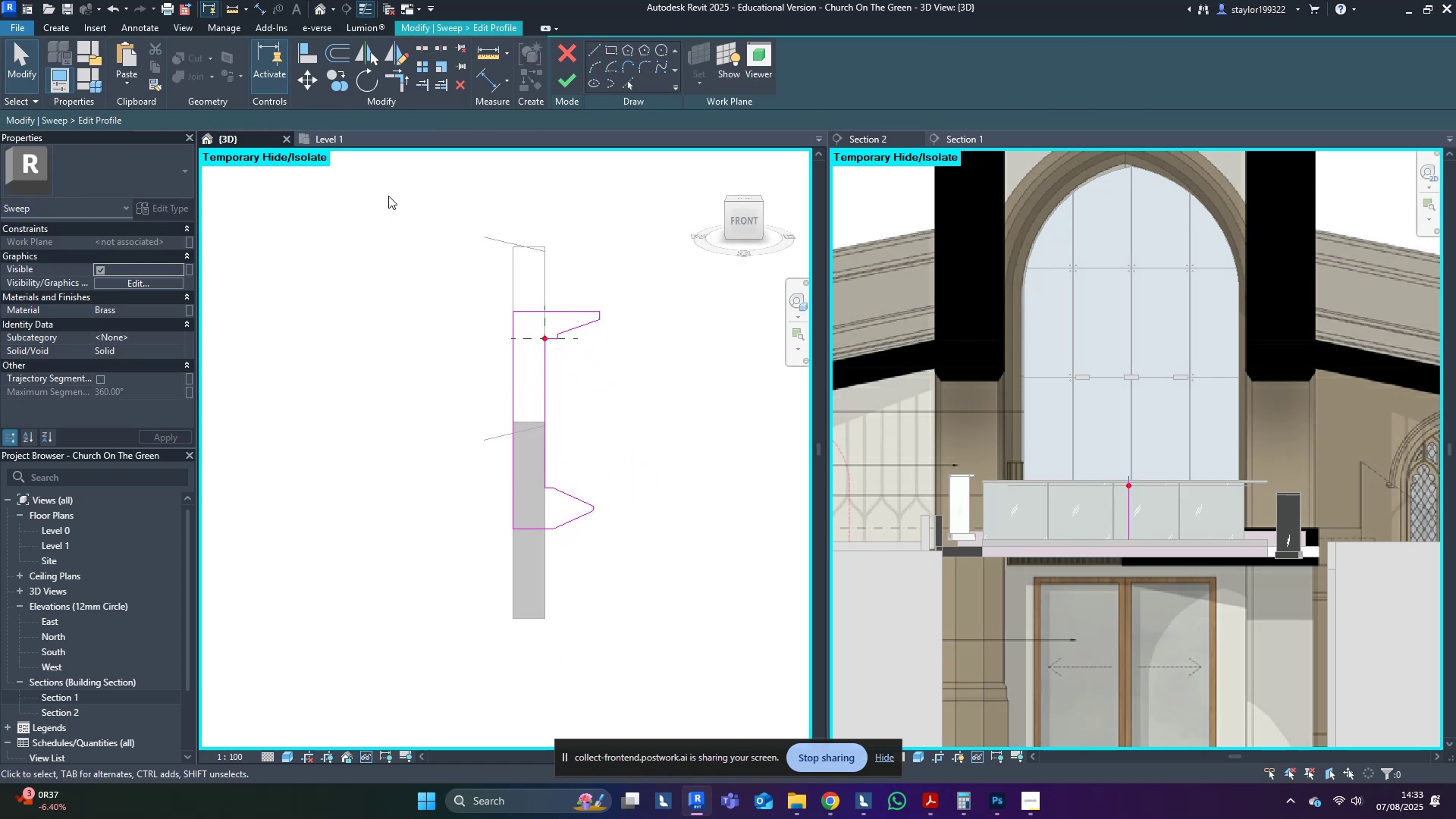 
left_click([341, 139])
 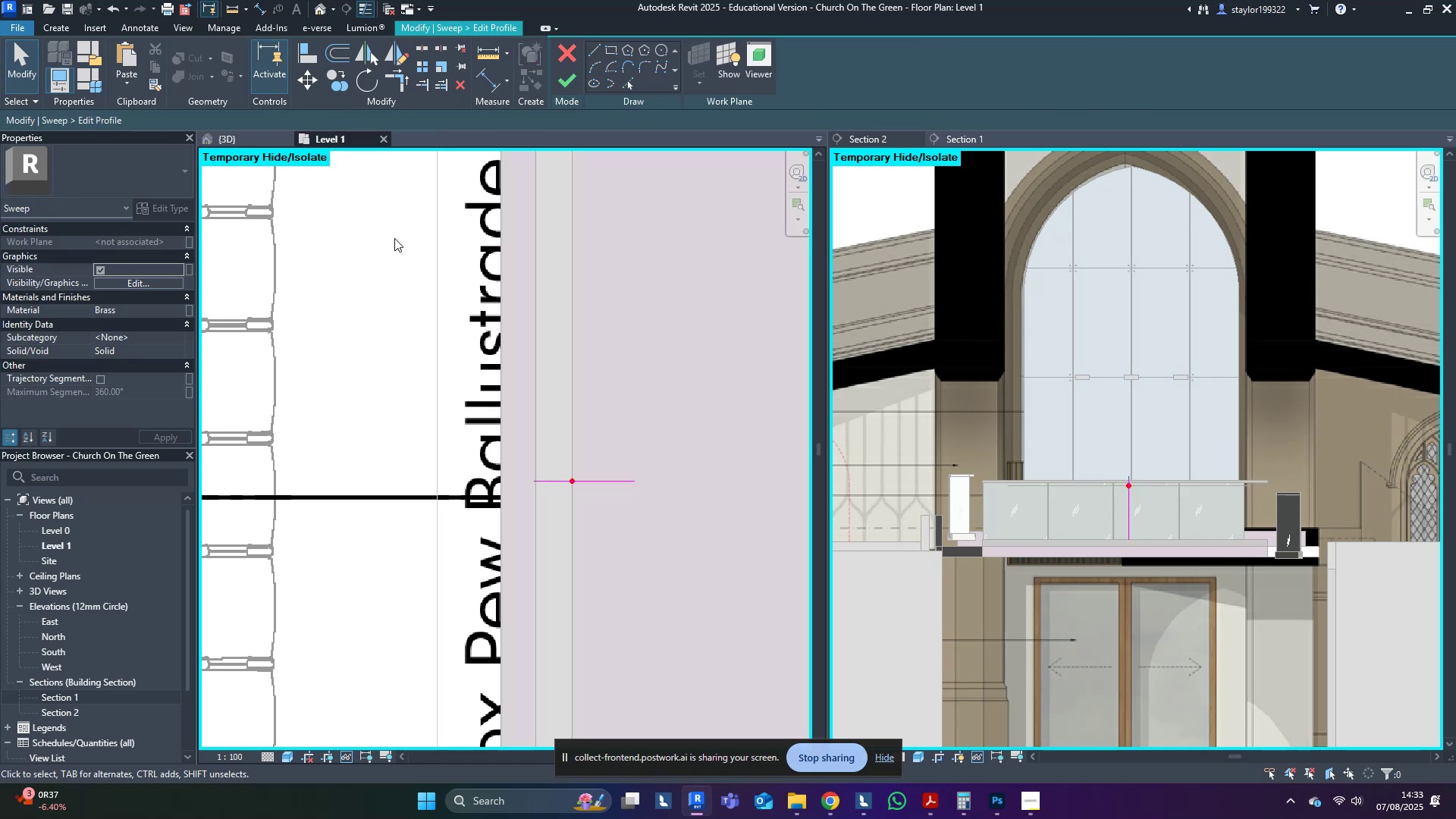 
middle_click([476, 427])
 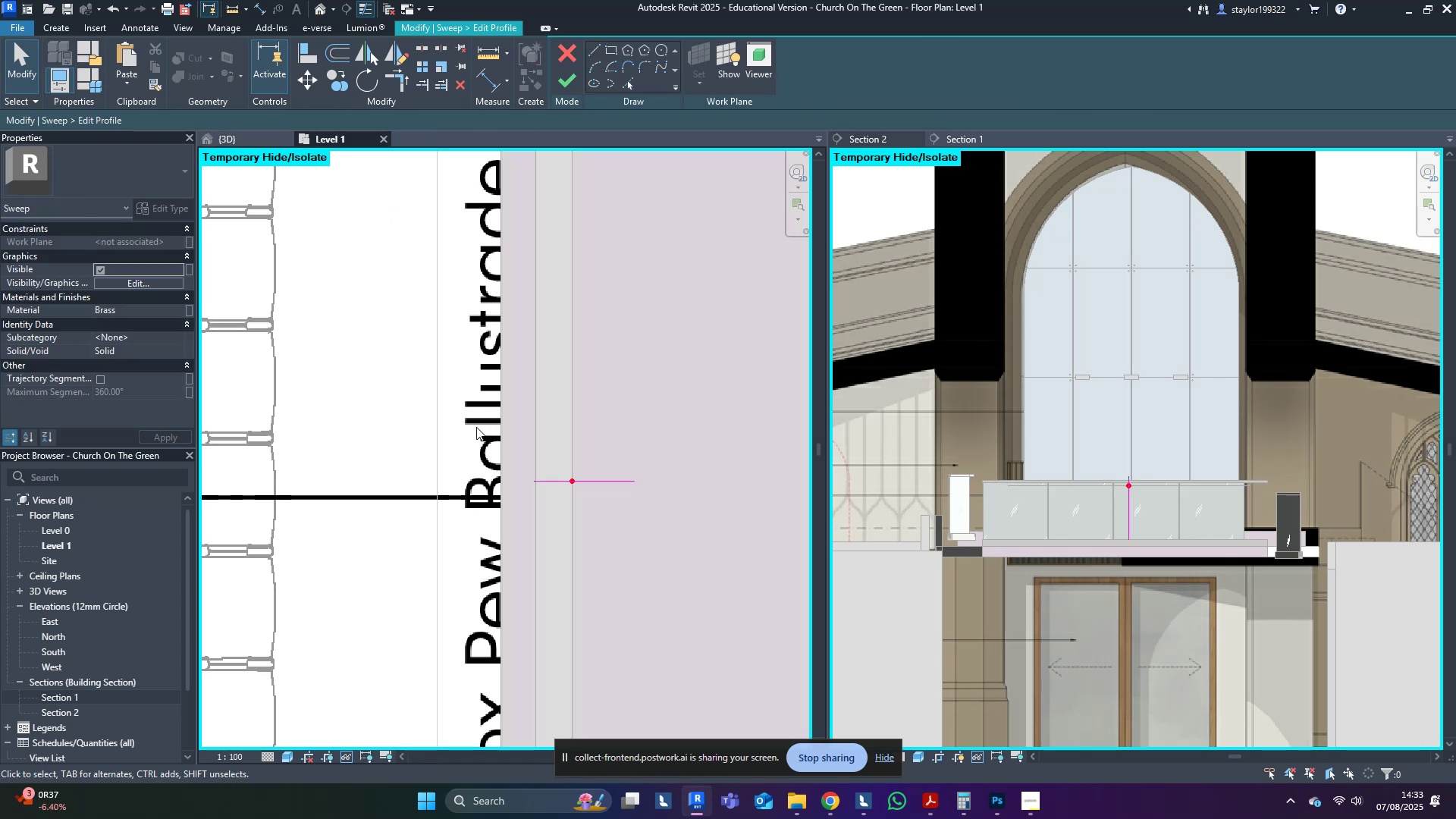 
type(wfsd)
 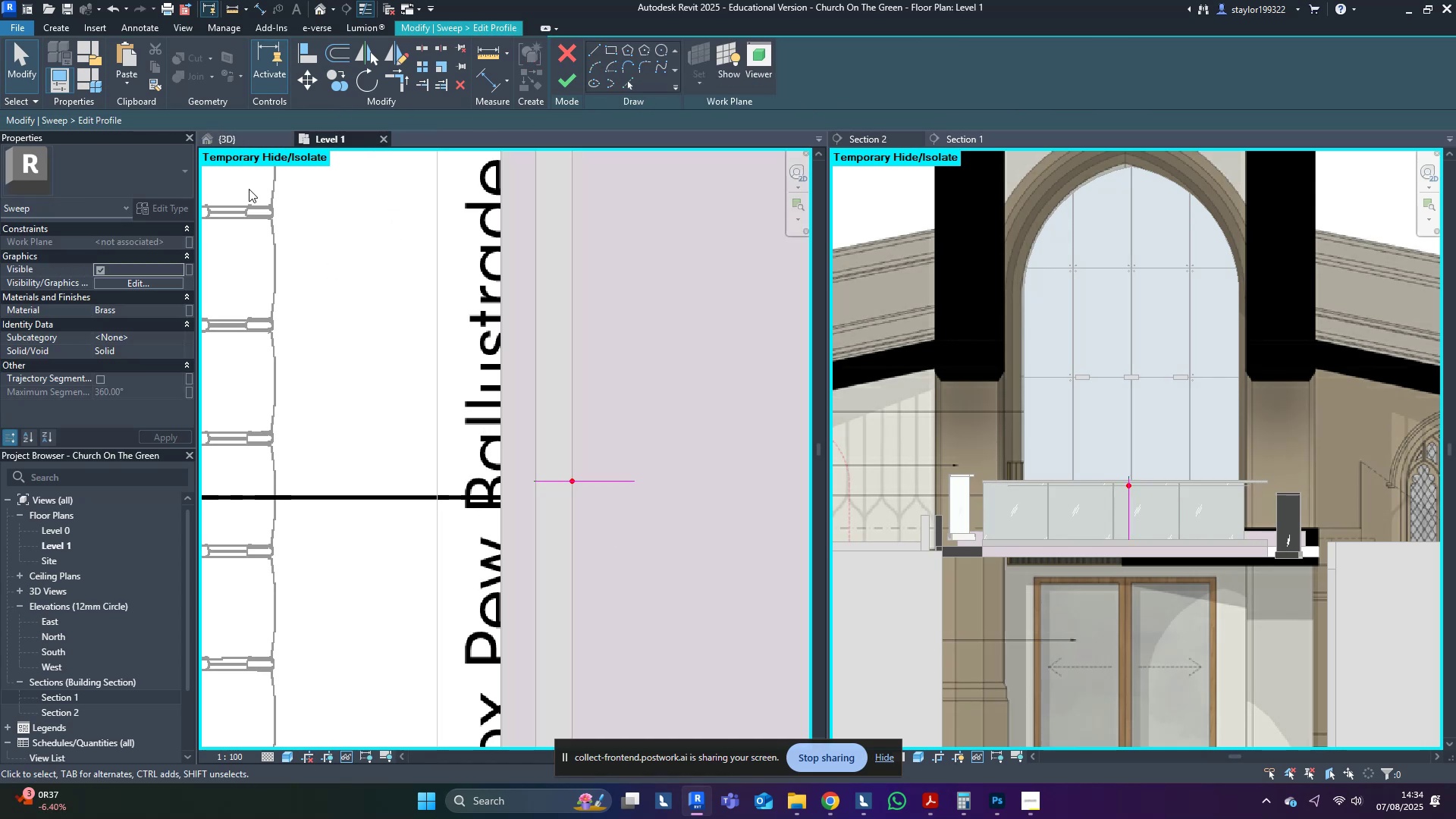 
left_click([237, 143])
 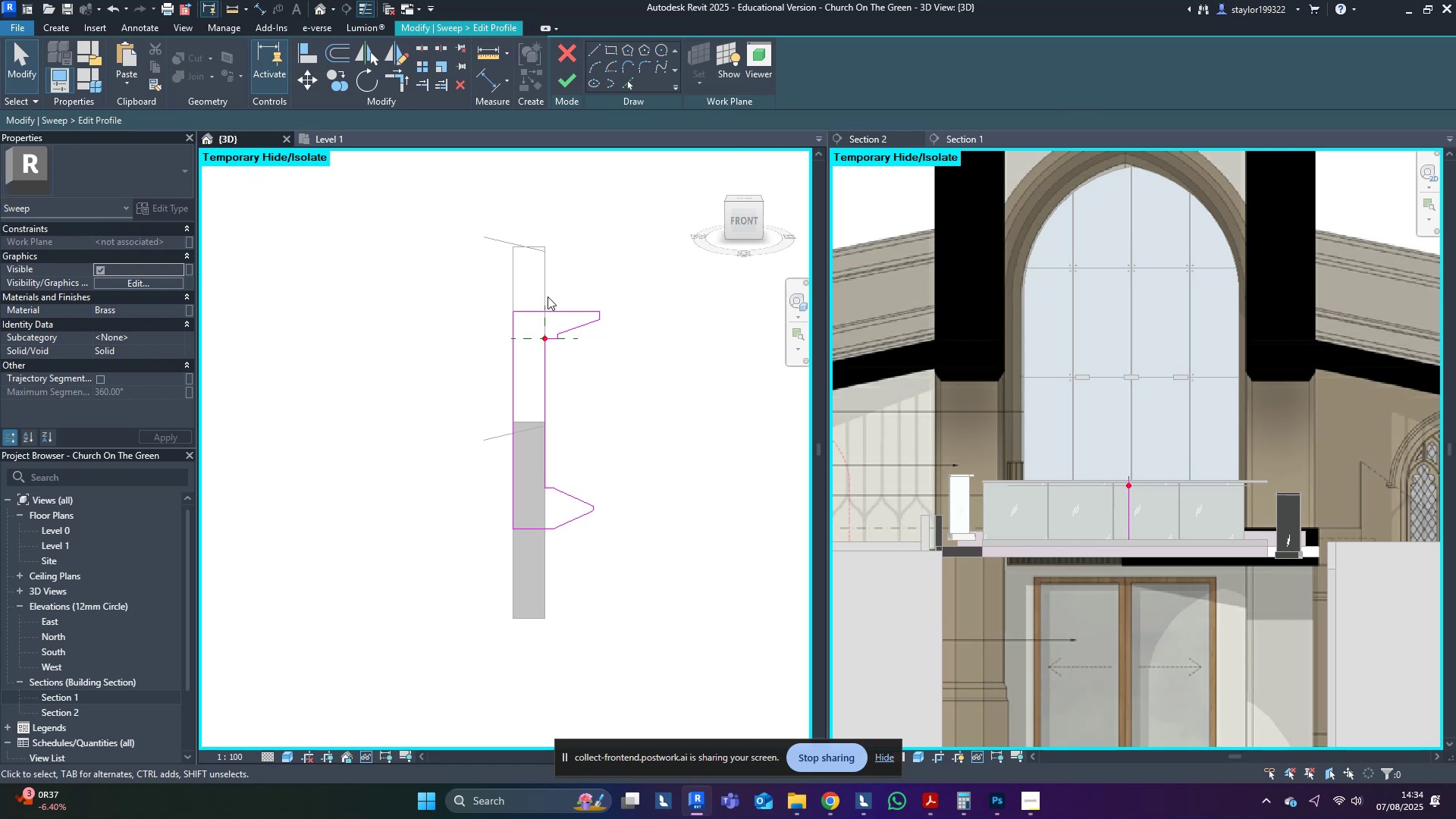 
left_click_drag(start_coordinate=[535, 271], to_coordinate=[617, 544])
 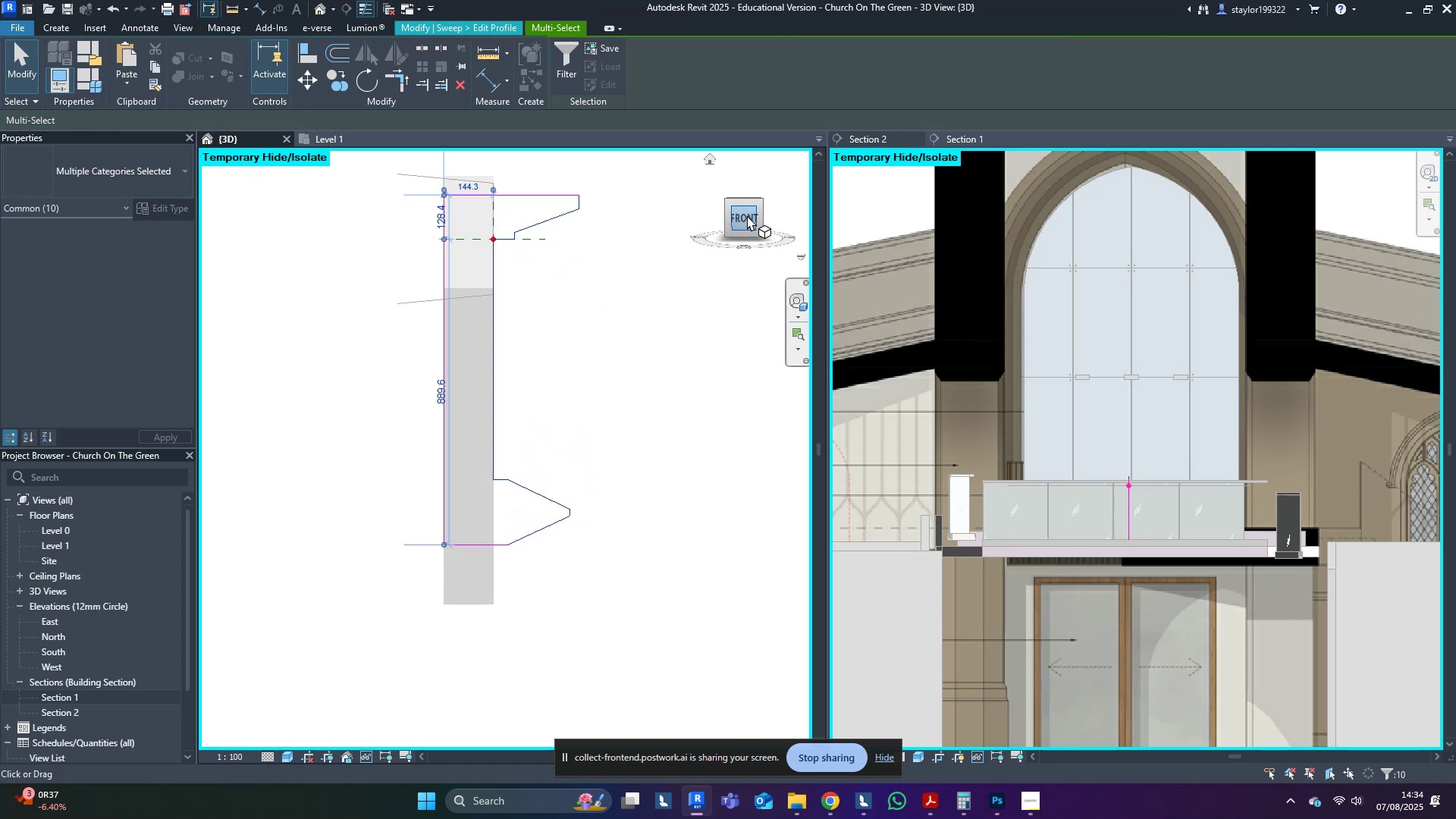 
scroll: coordinate [587, 435], scroll_direction: down, amount: 4.0
 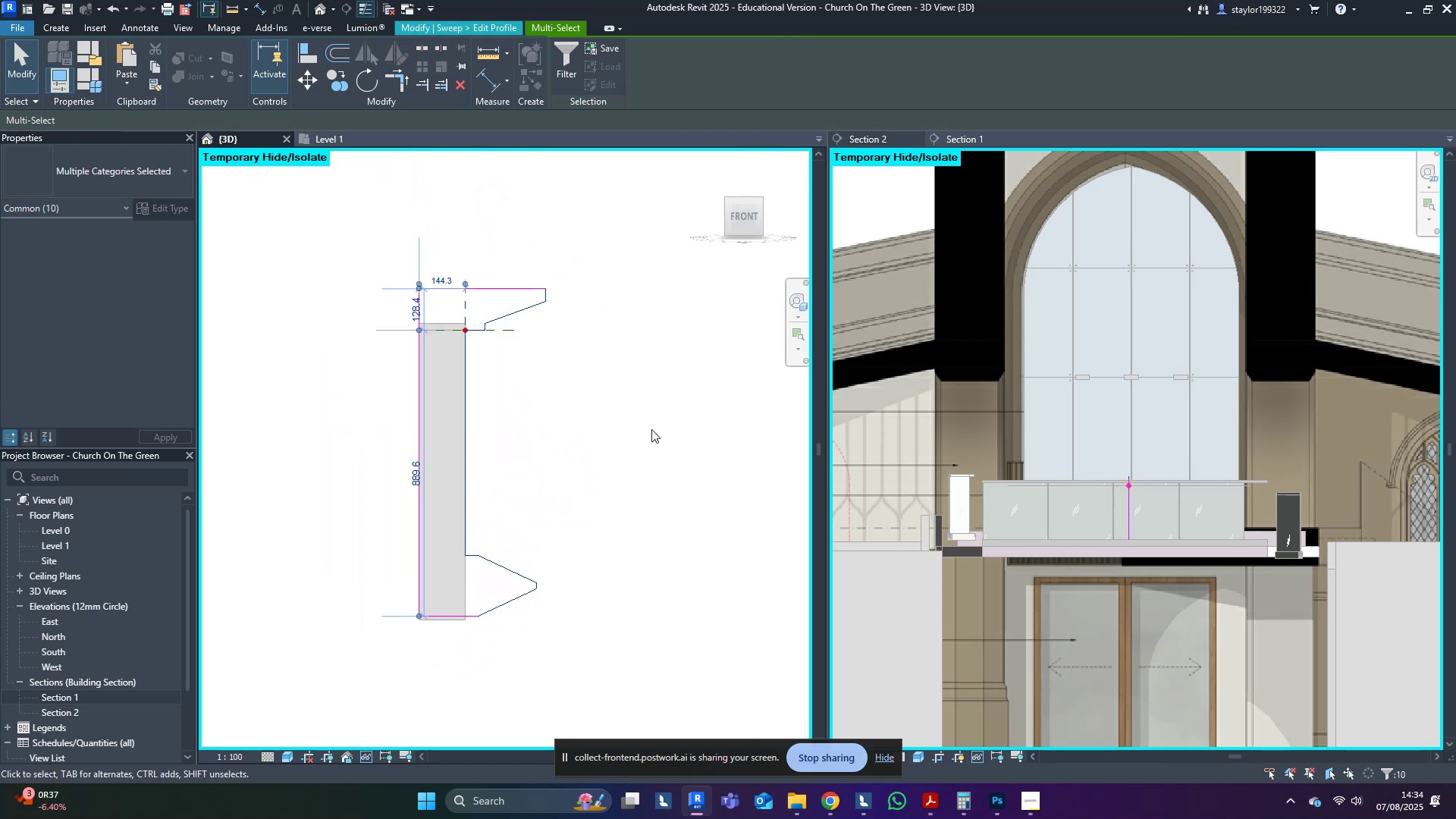 
left_click([1104, 481])
 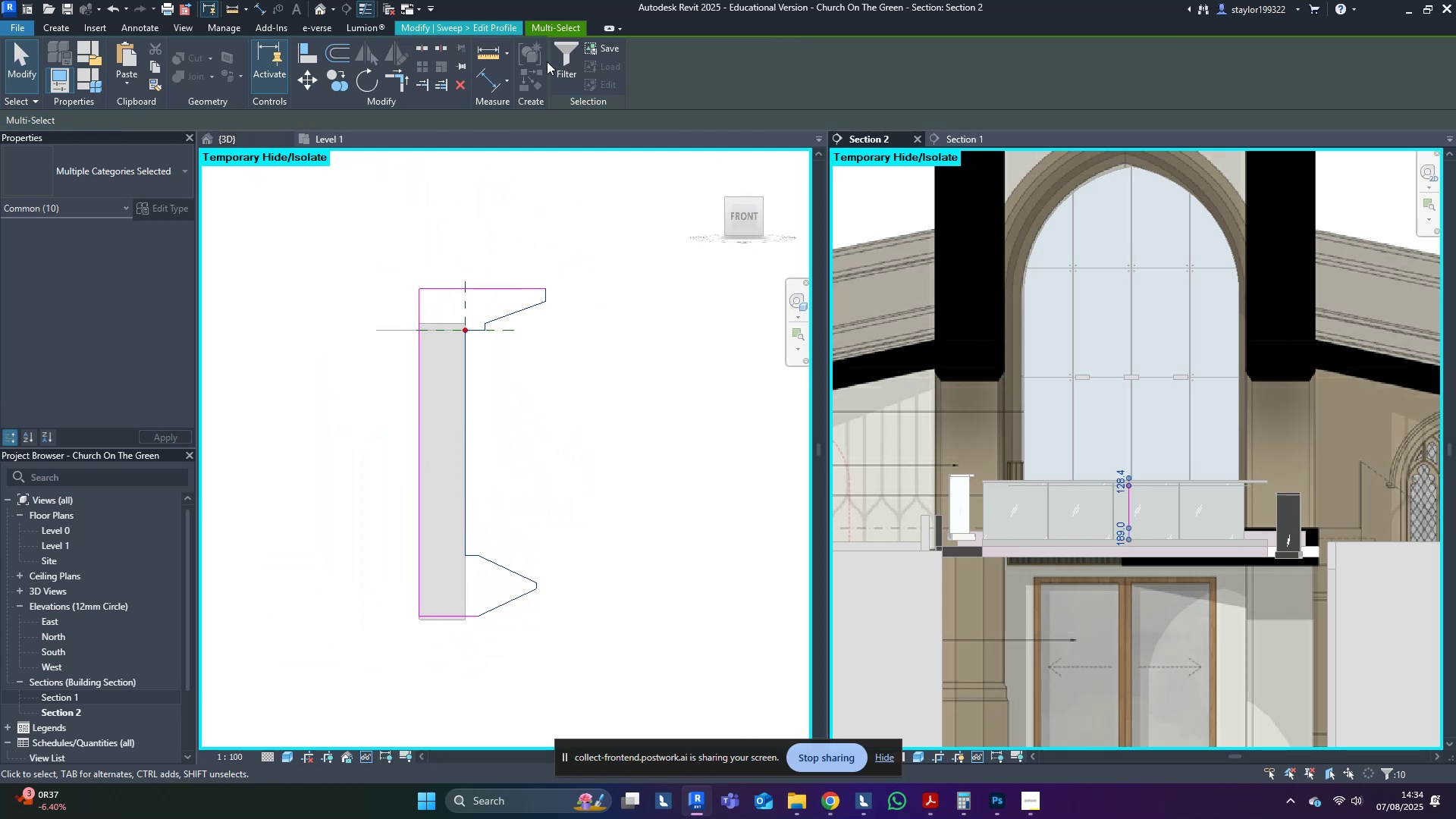 
left_click([665, 318])
 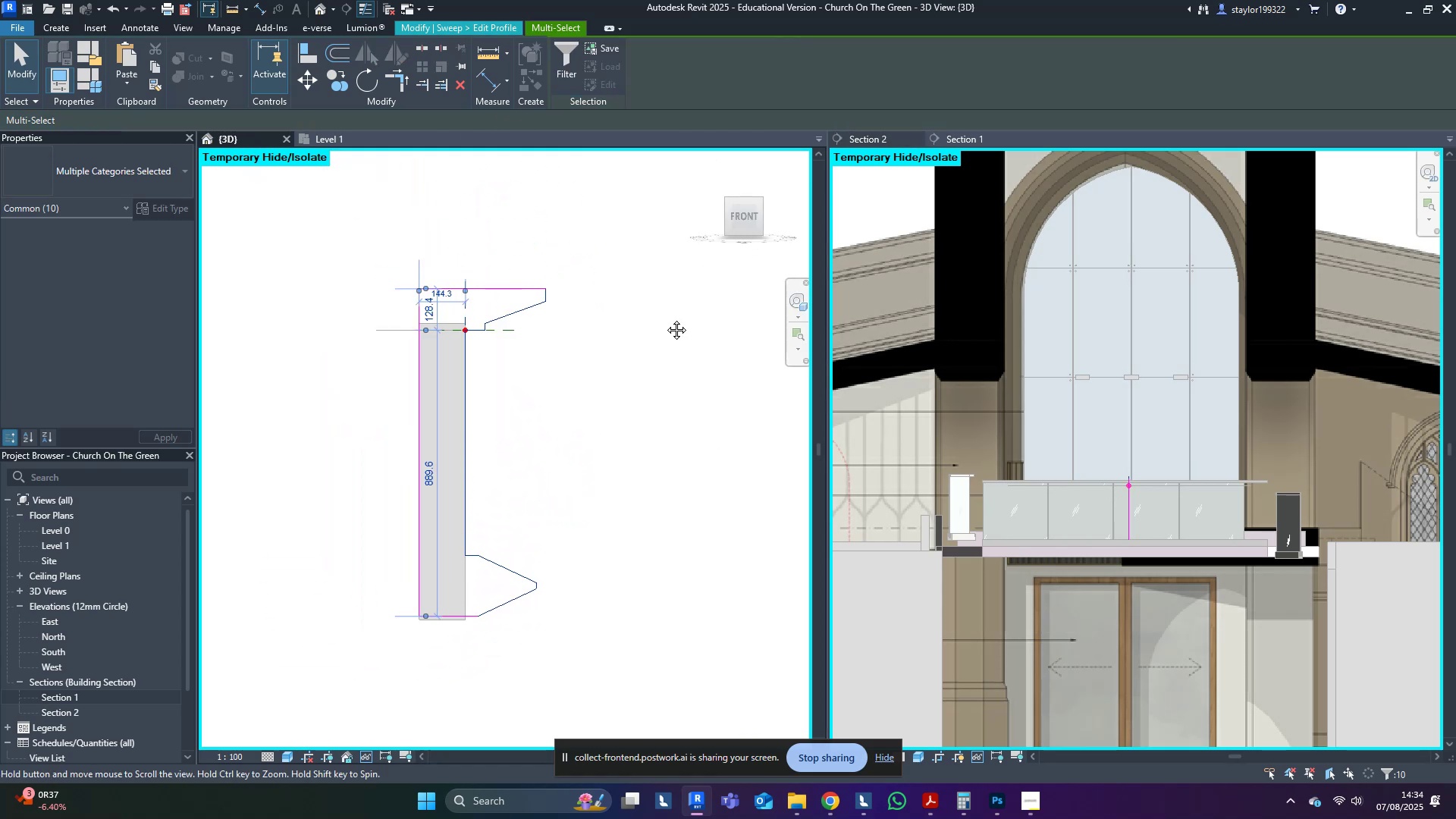 
middle_click([665, 318])
 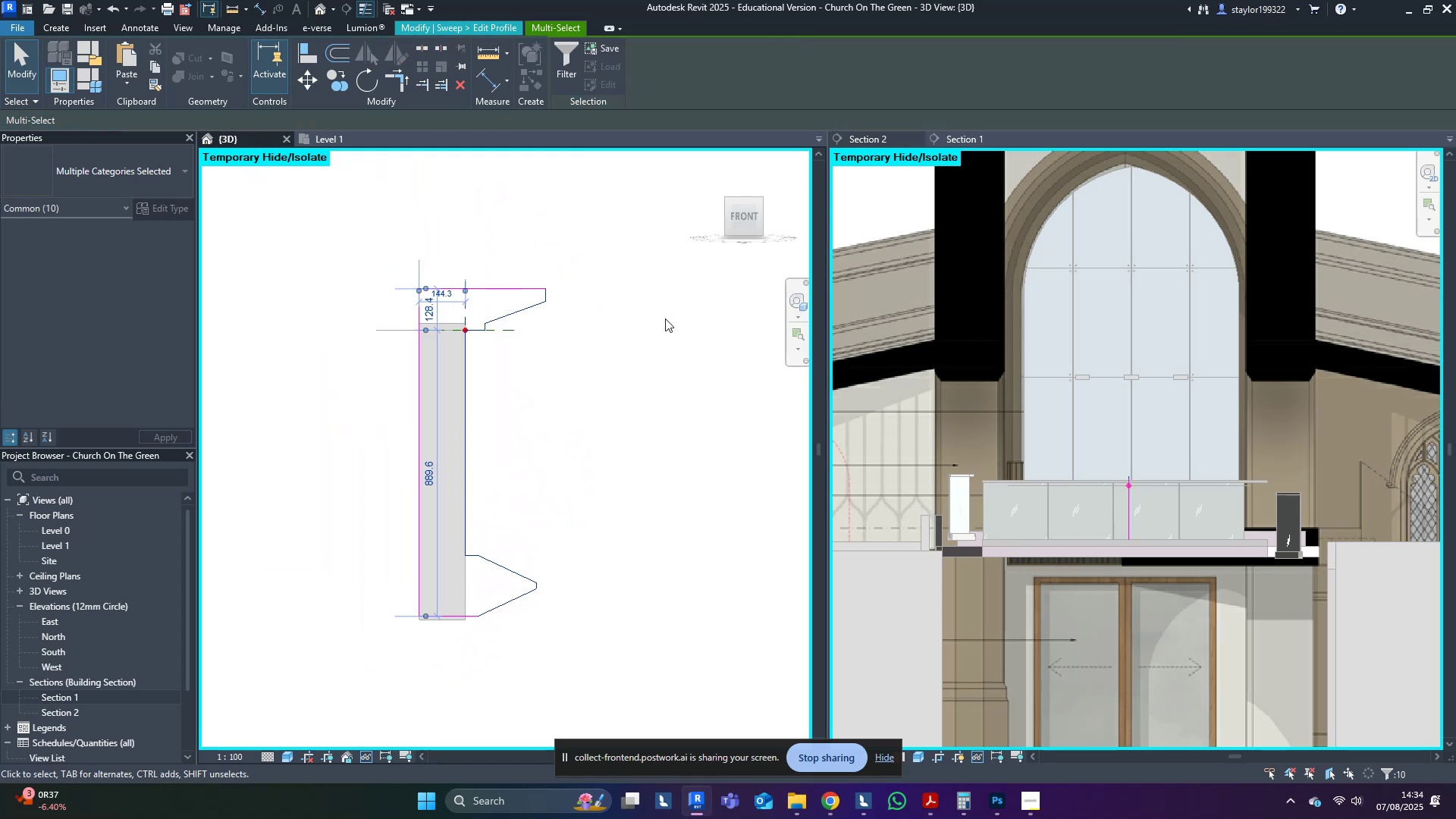 
key(Escape)
type(wf)
 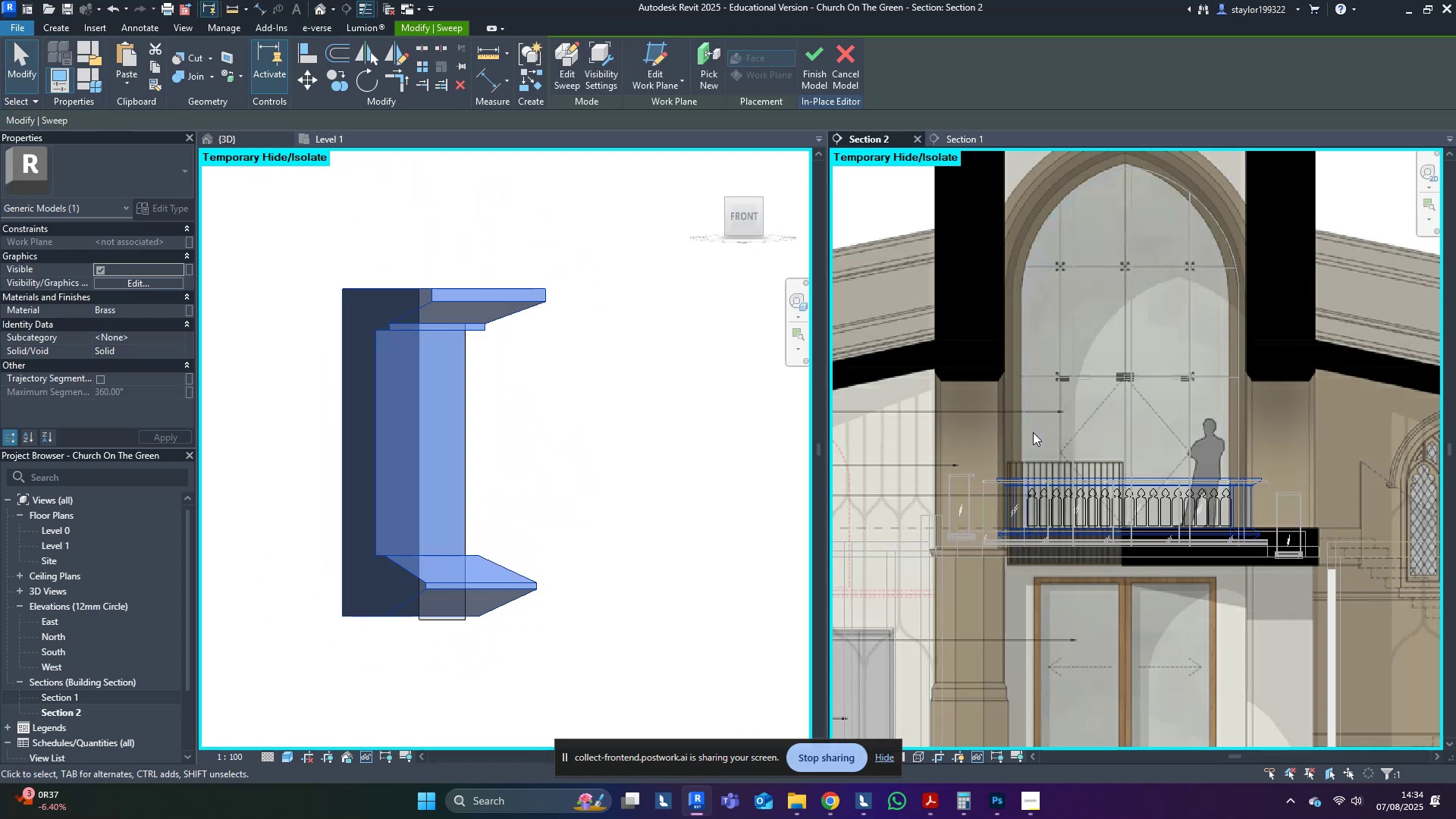 
scroll: coordinate [1012, 474], scroll_direction: down, amount: 9.0
 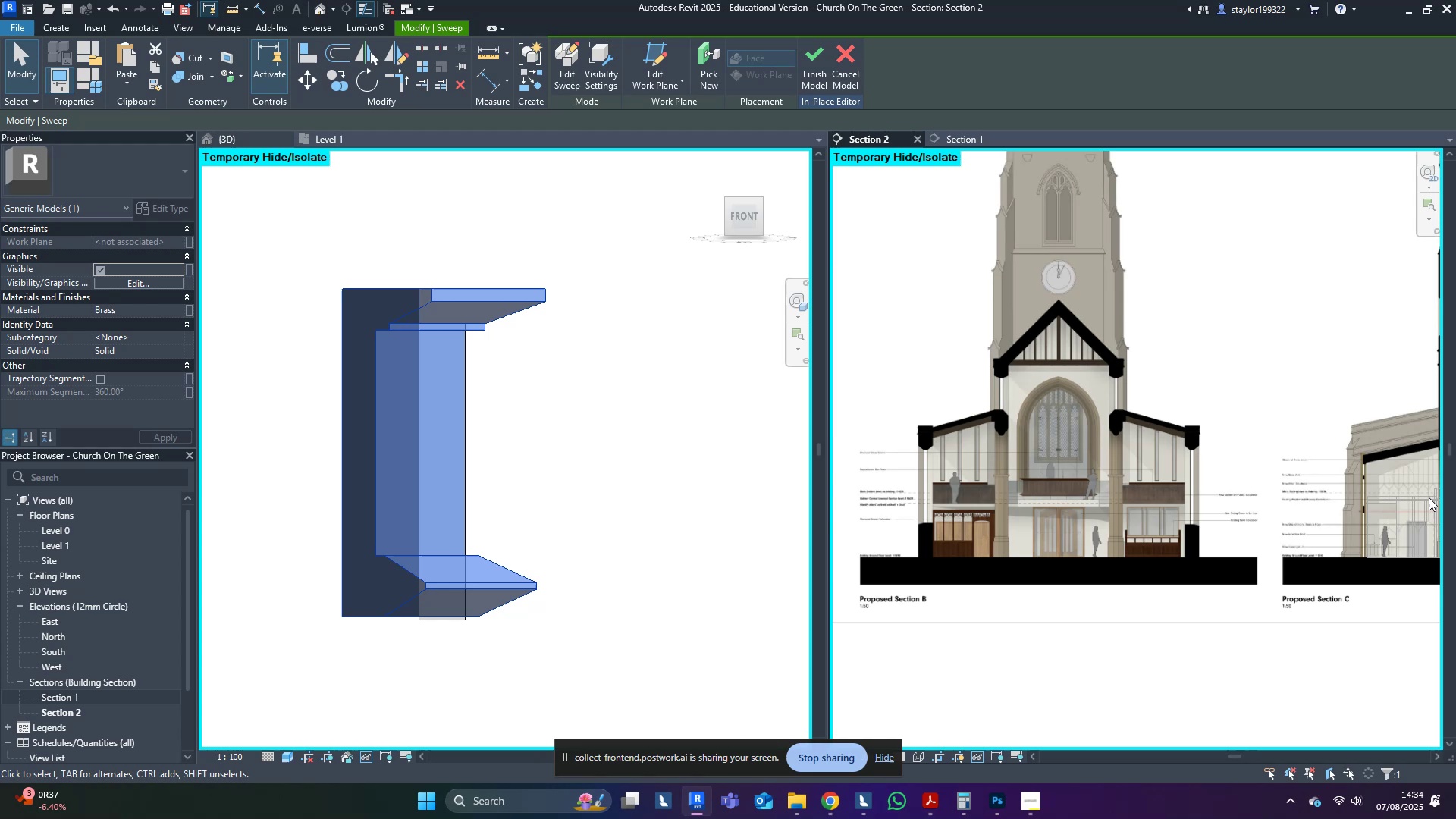 
scroll: coordinate [1105, 463], scroll_direction: up, amount: 10.0
 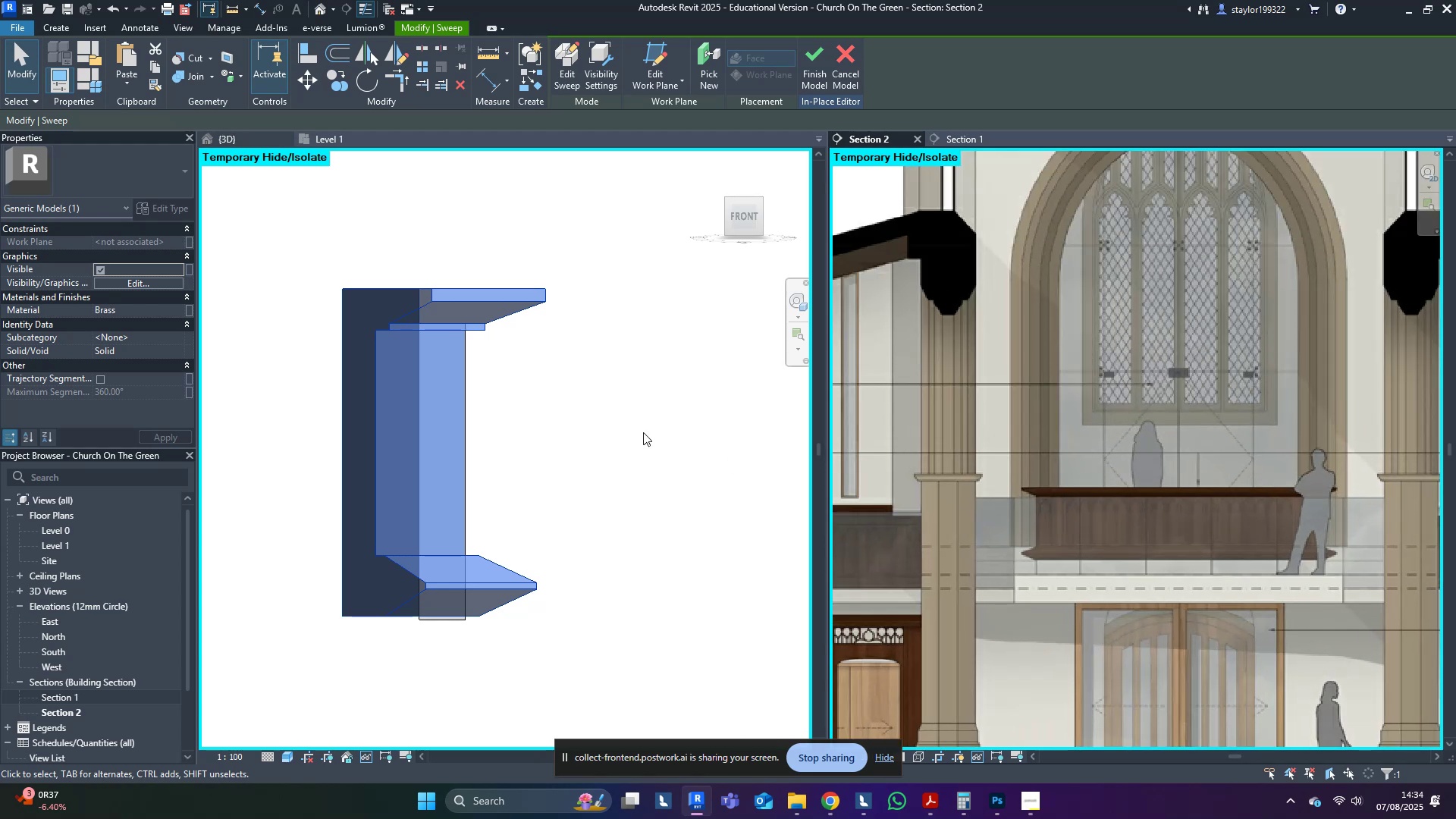 
hold_key(key=ShiftLeft, duration=1.45)
 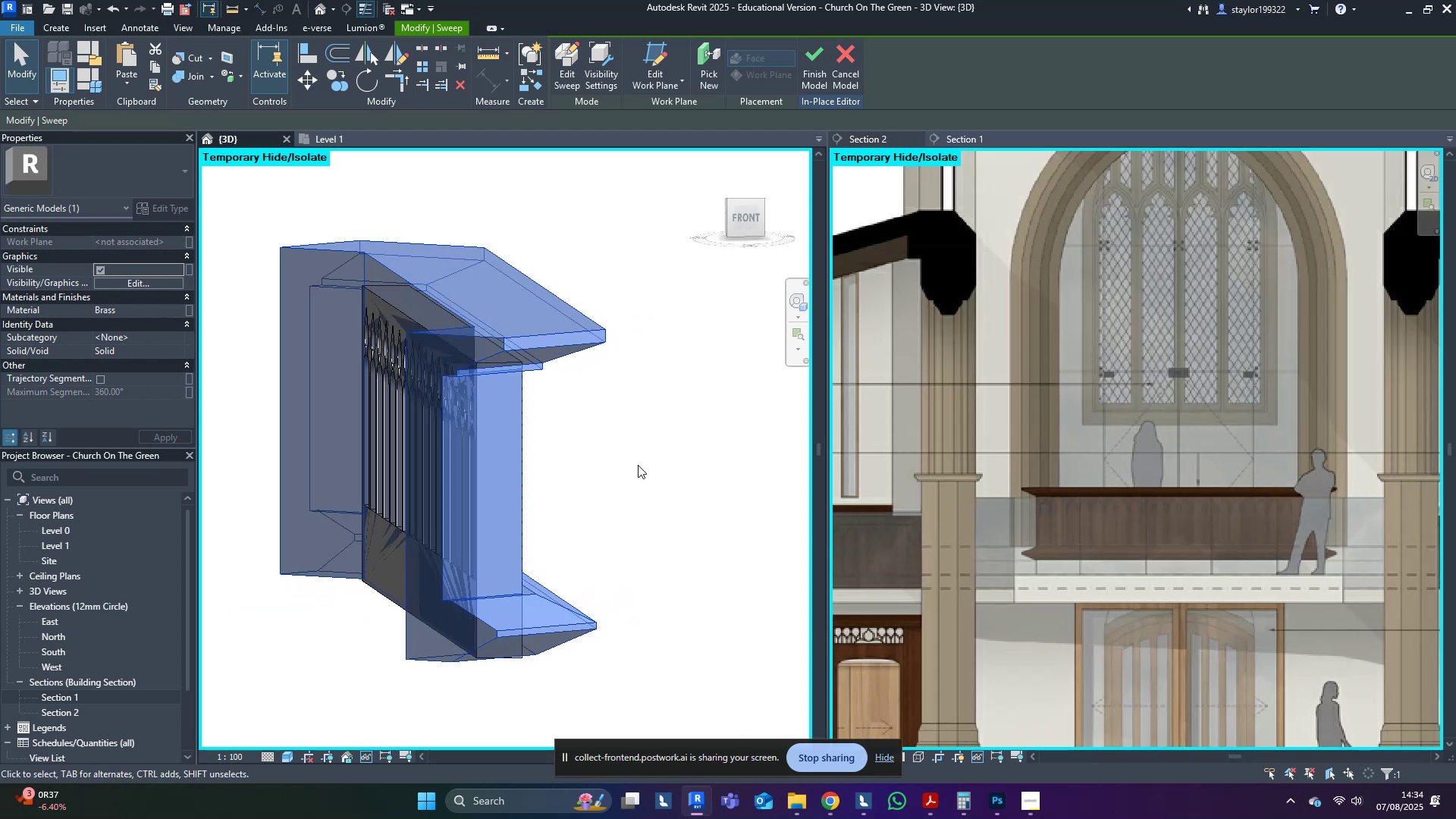 
scroll: coordinate [638, 465], scroll_direction: down, amount: 5.0
 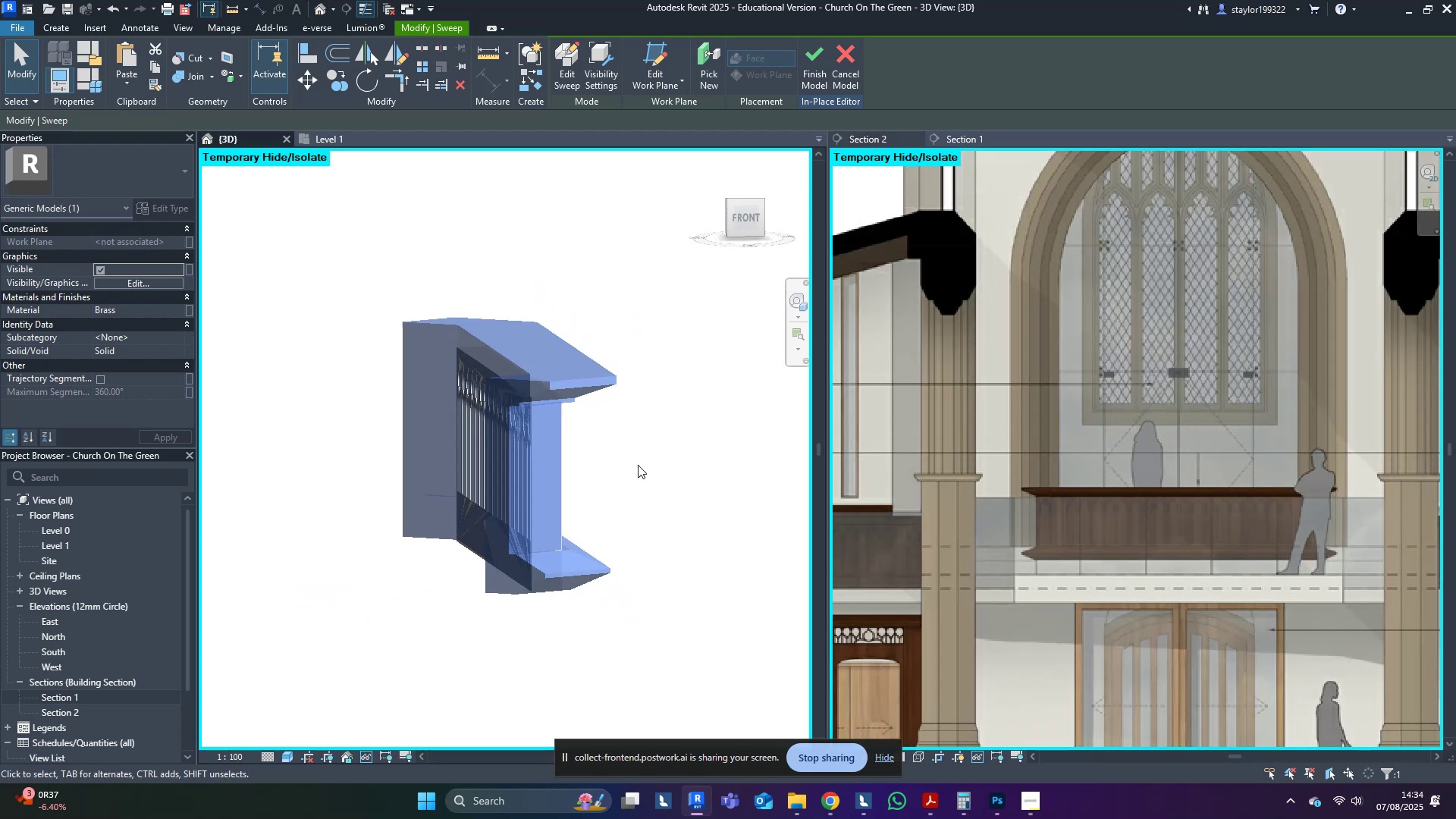 
hold_key(key=ShiftLeft, duration=0.55)
 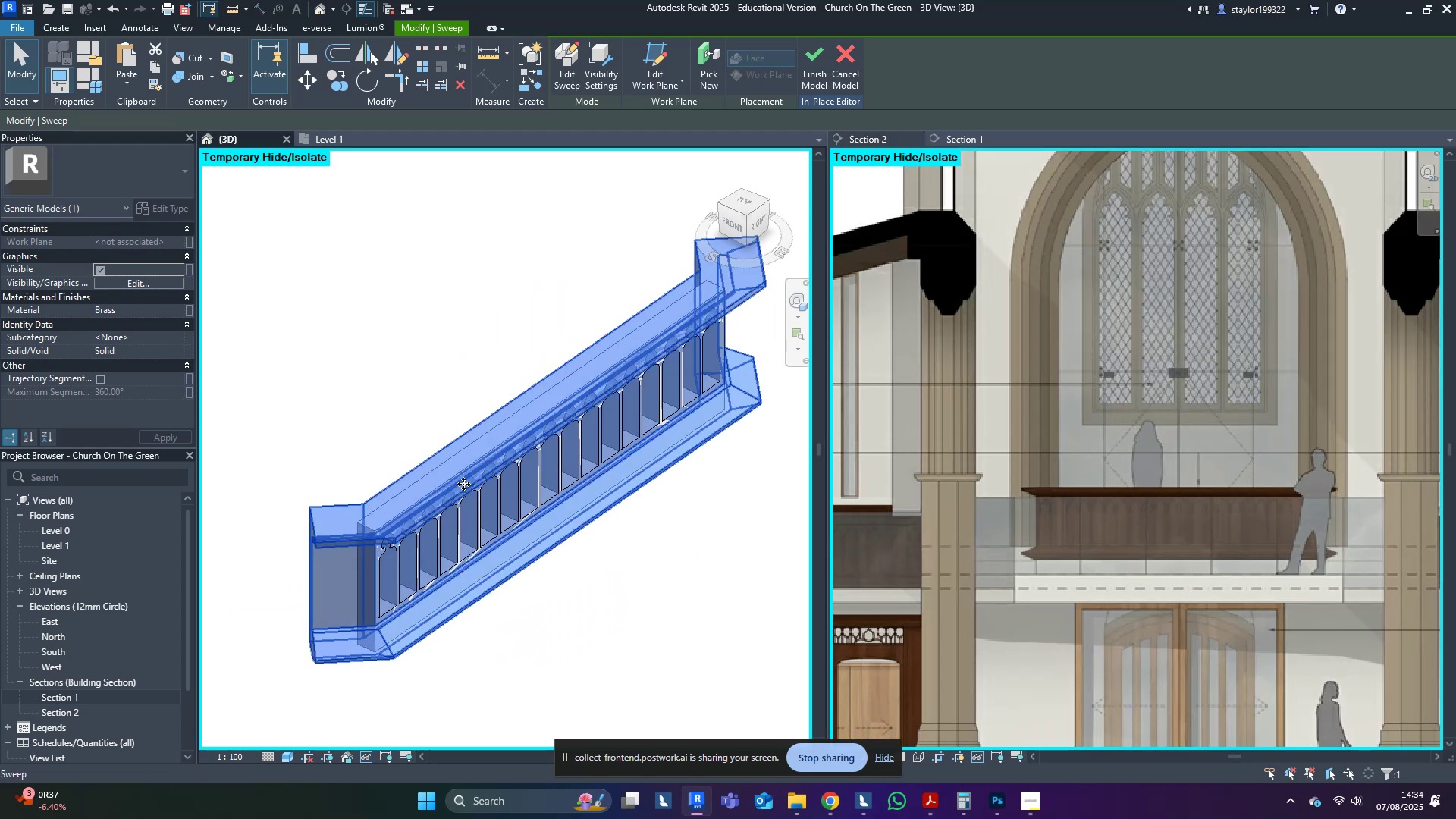 
scroll: coordinate [467, 453], scroll_direction: down, amount: 2.0
 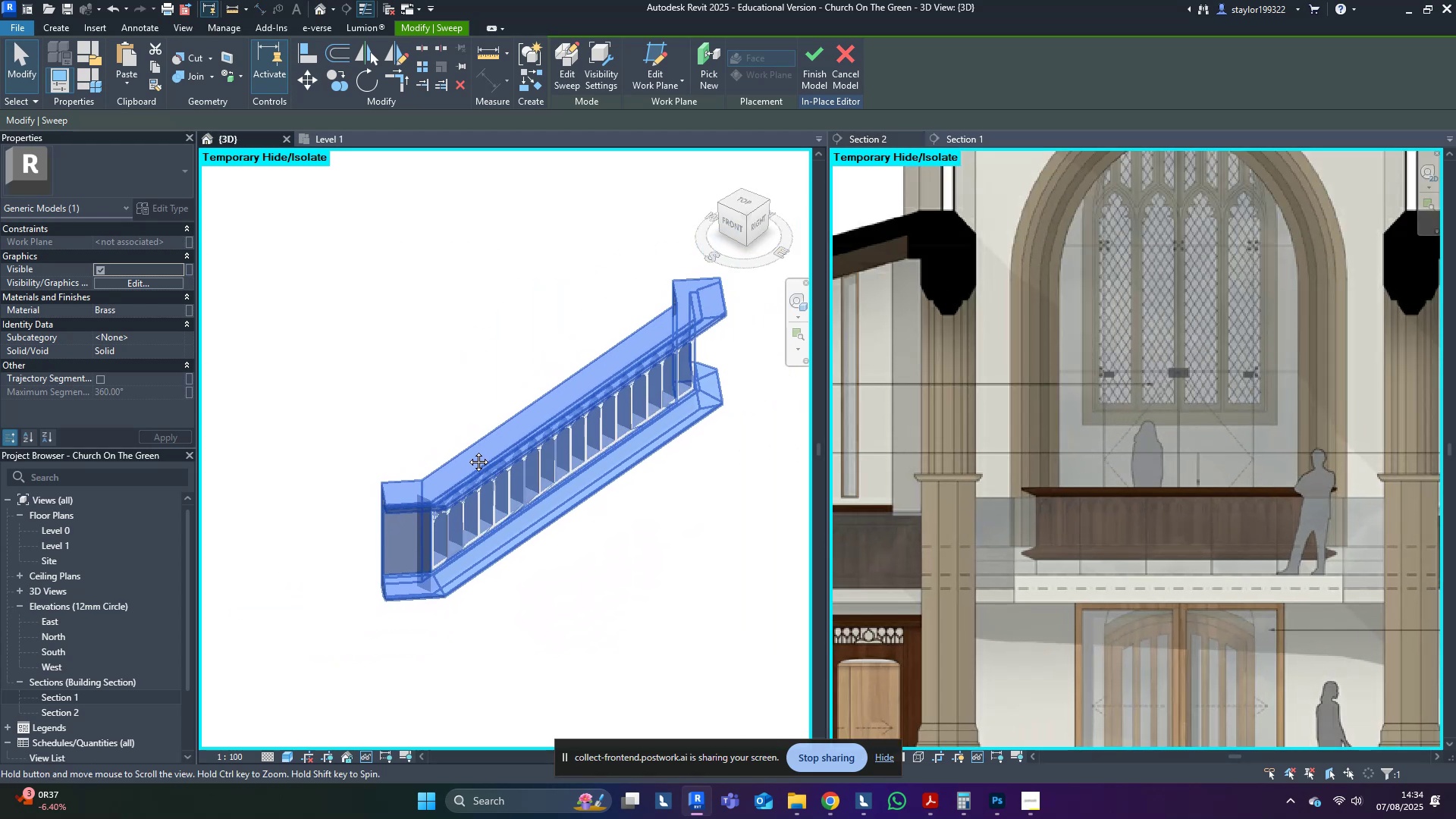 
key(Shift+ShiftLeft)
 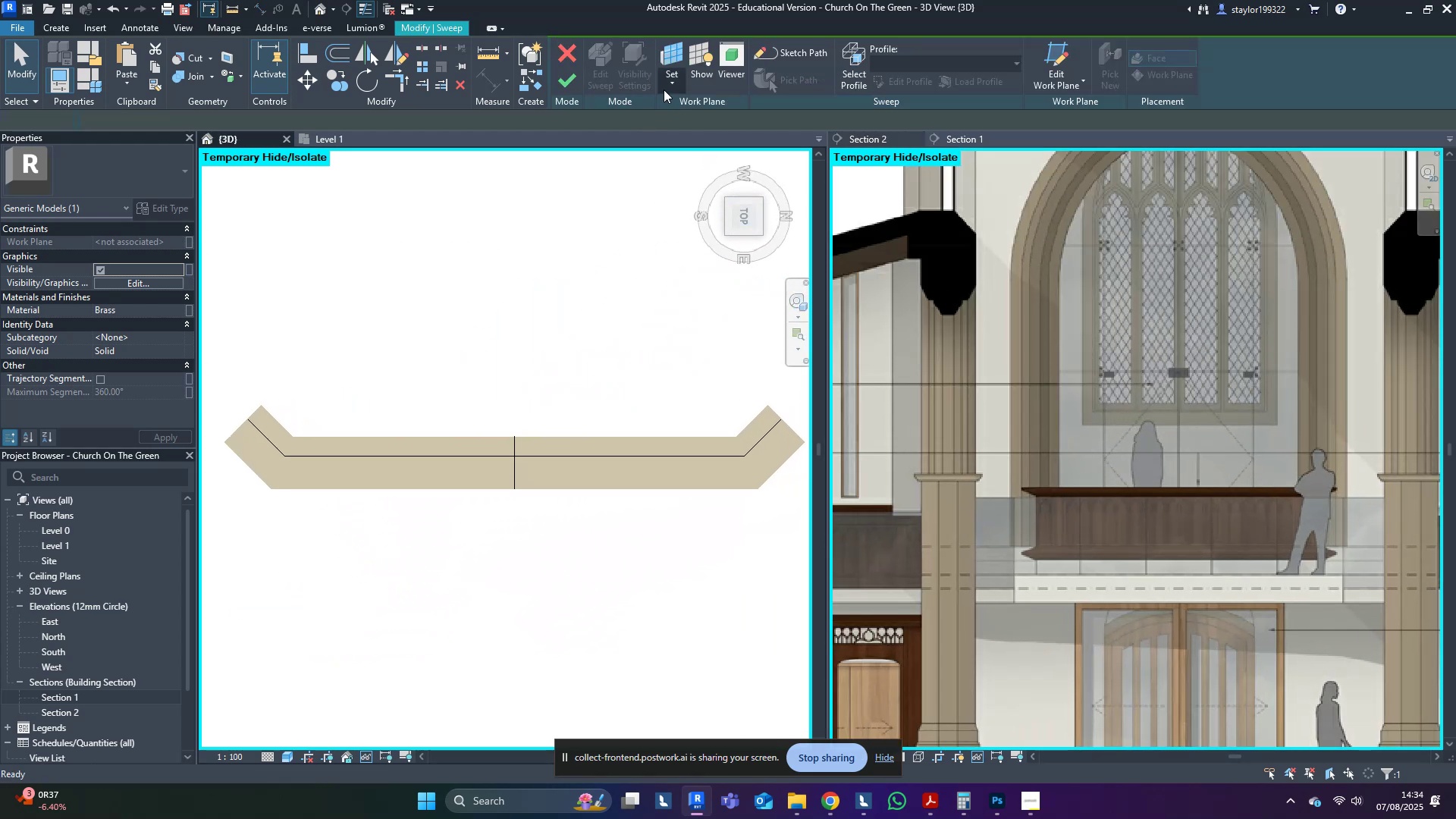 
left_click([720, 55])
 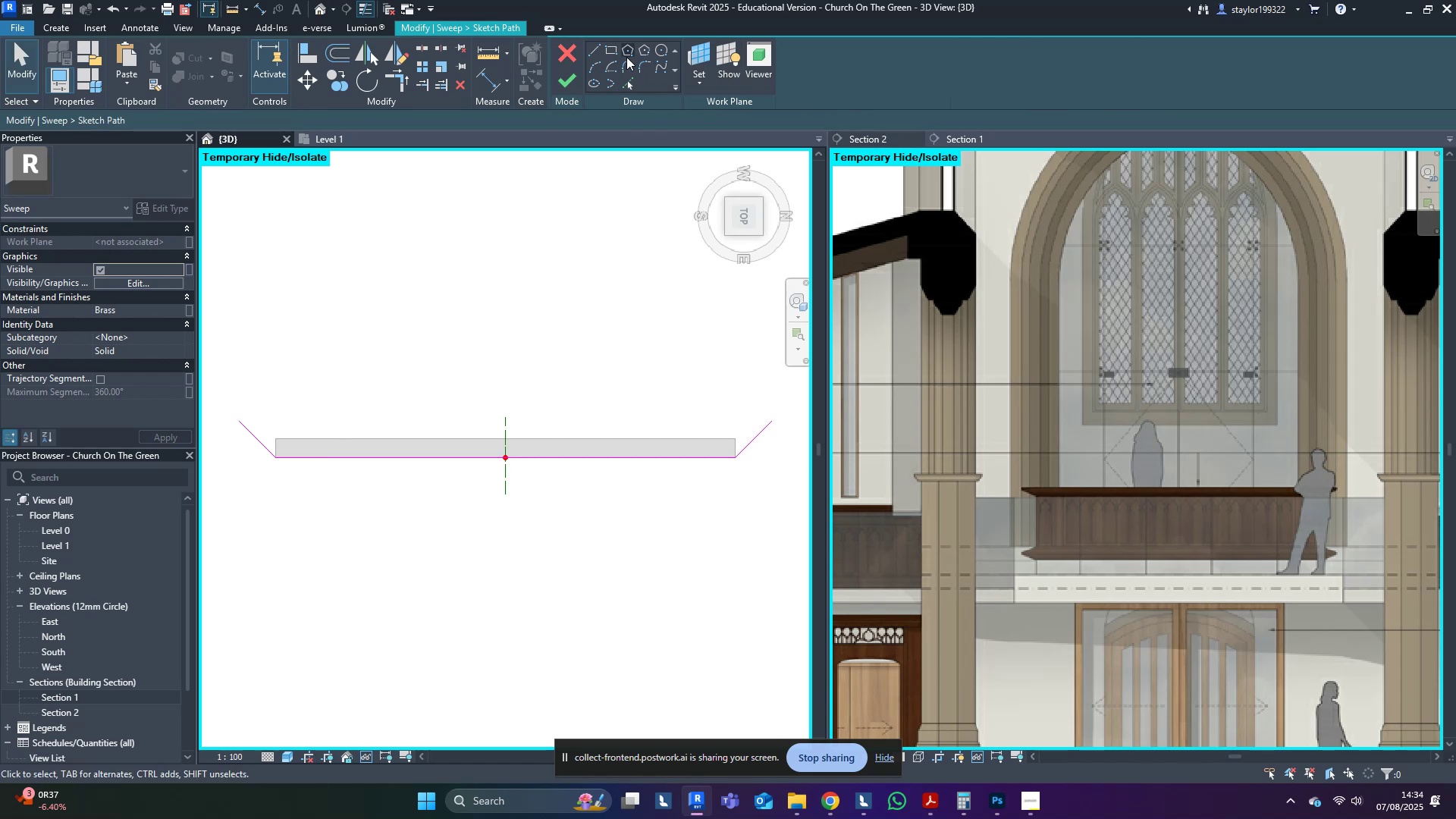 
left_click([599, 52])
 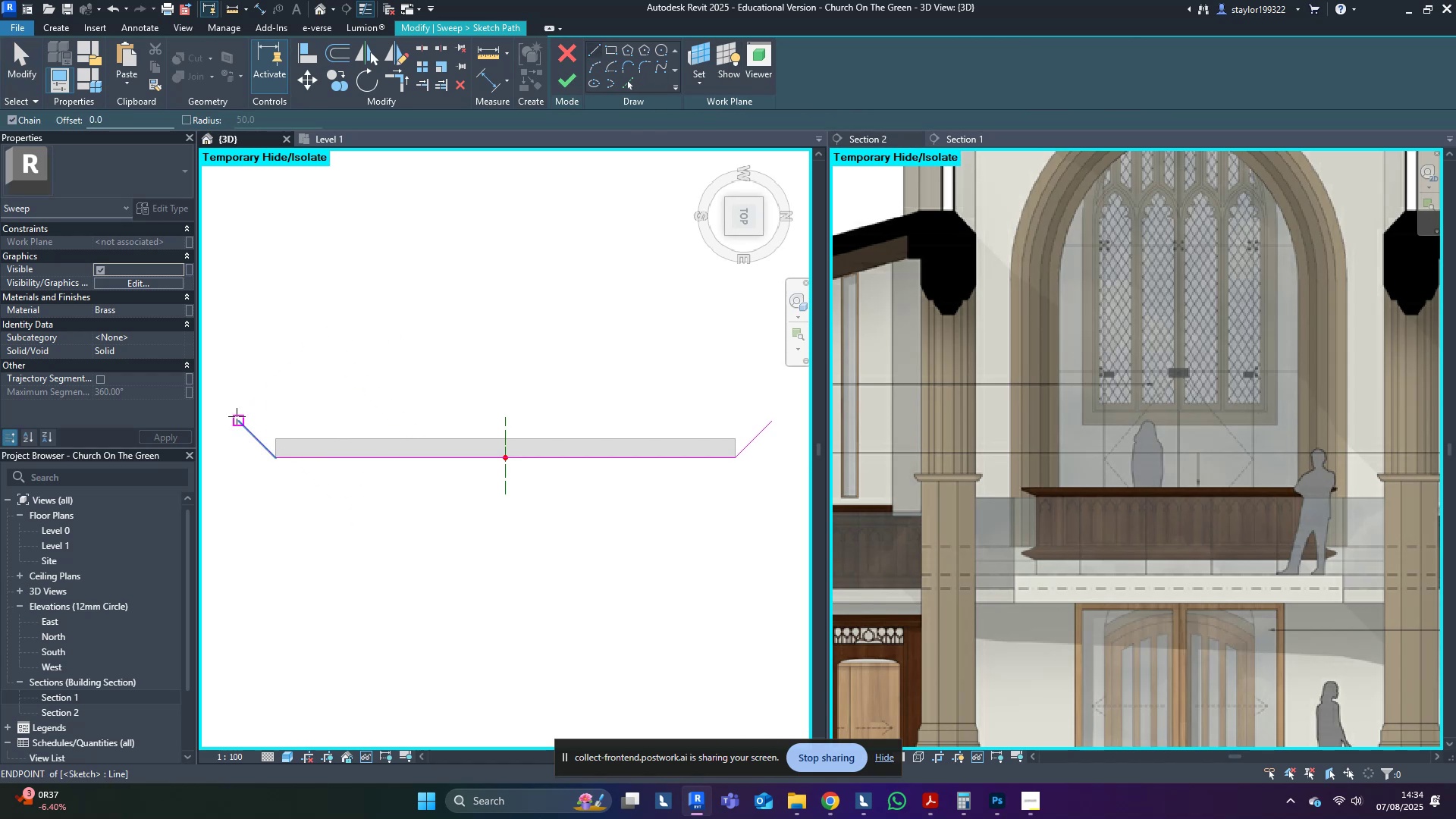 
left_click([237, 418])
 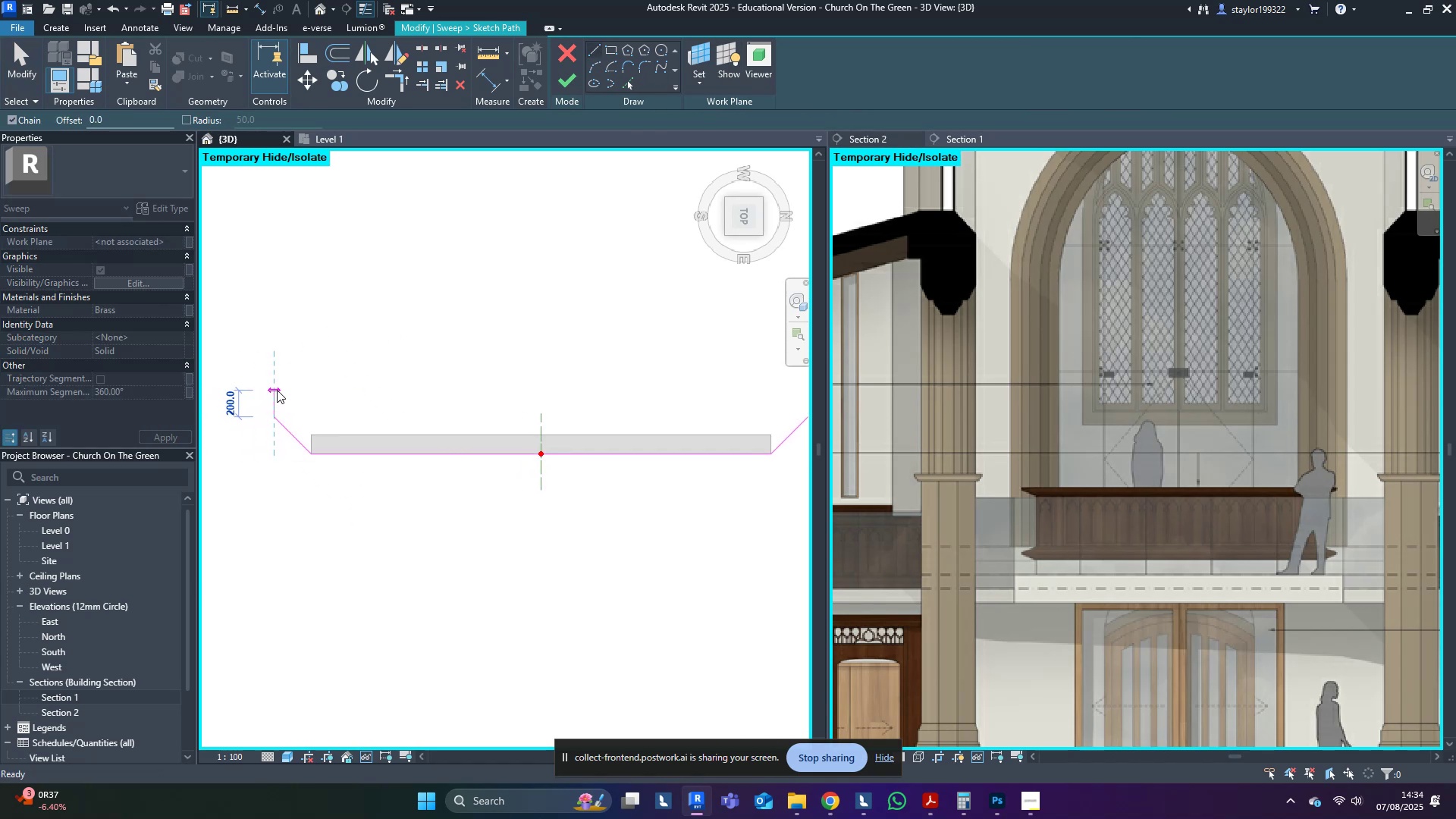 
left_click([277, 390])
 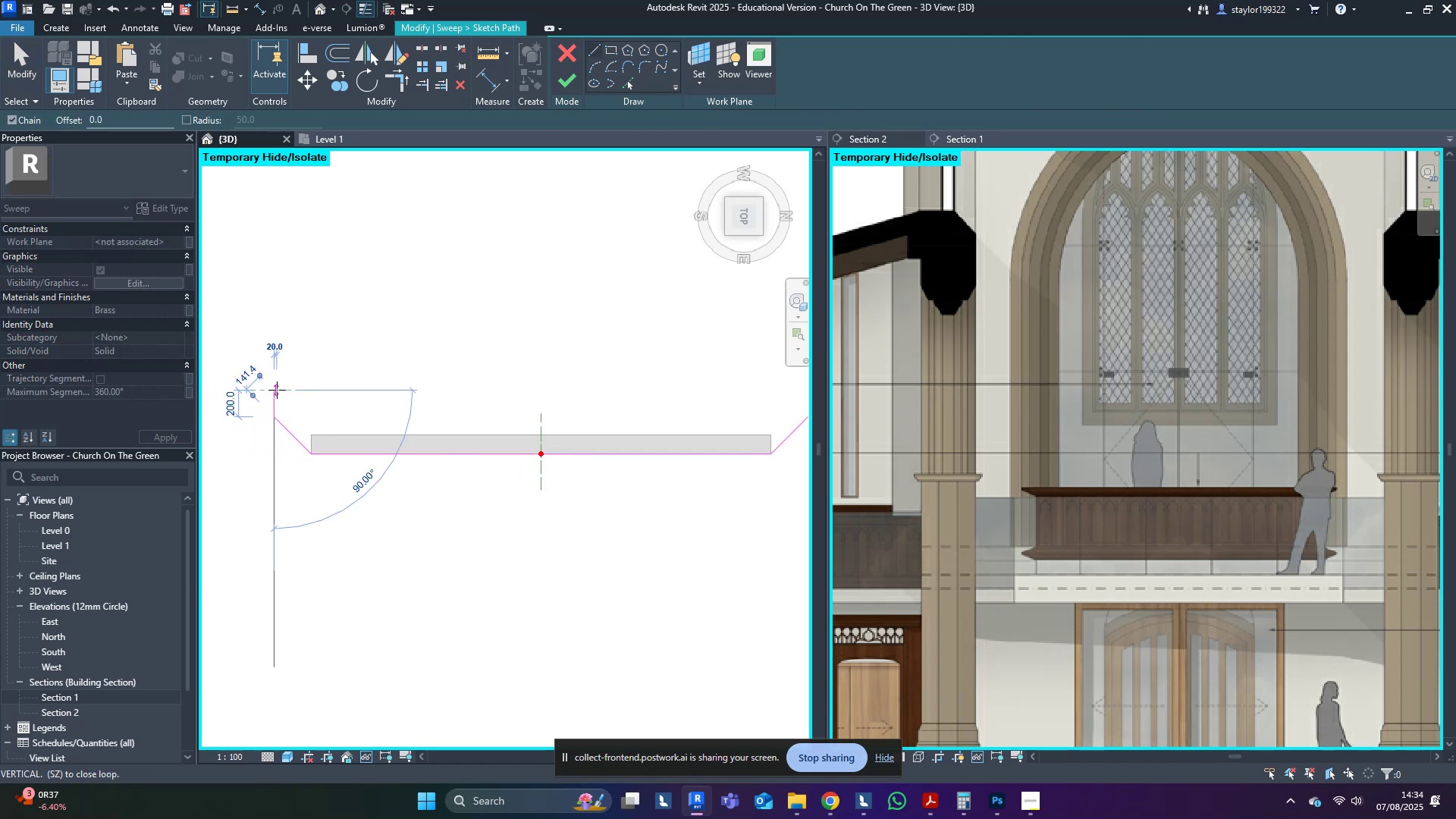 
key(Escape)
type(md)
 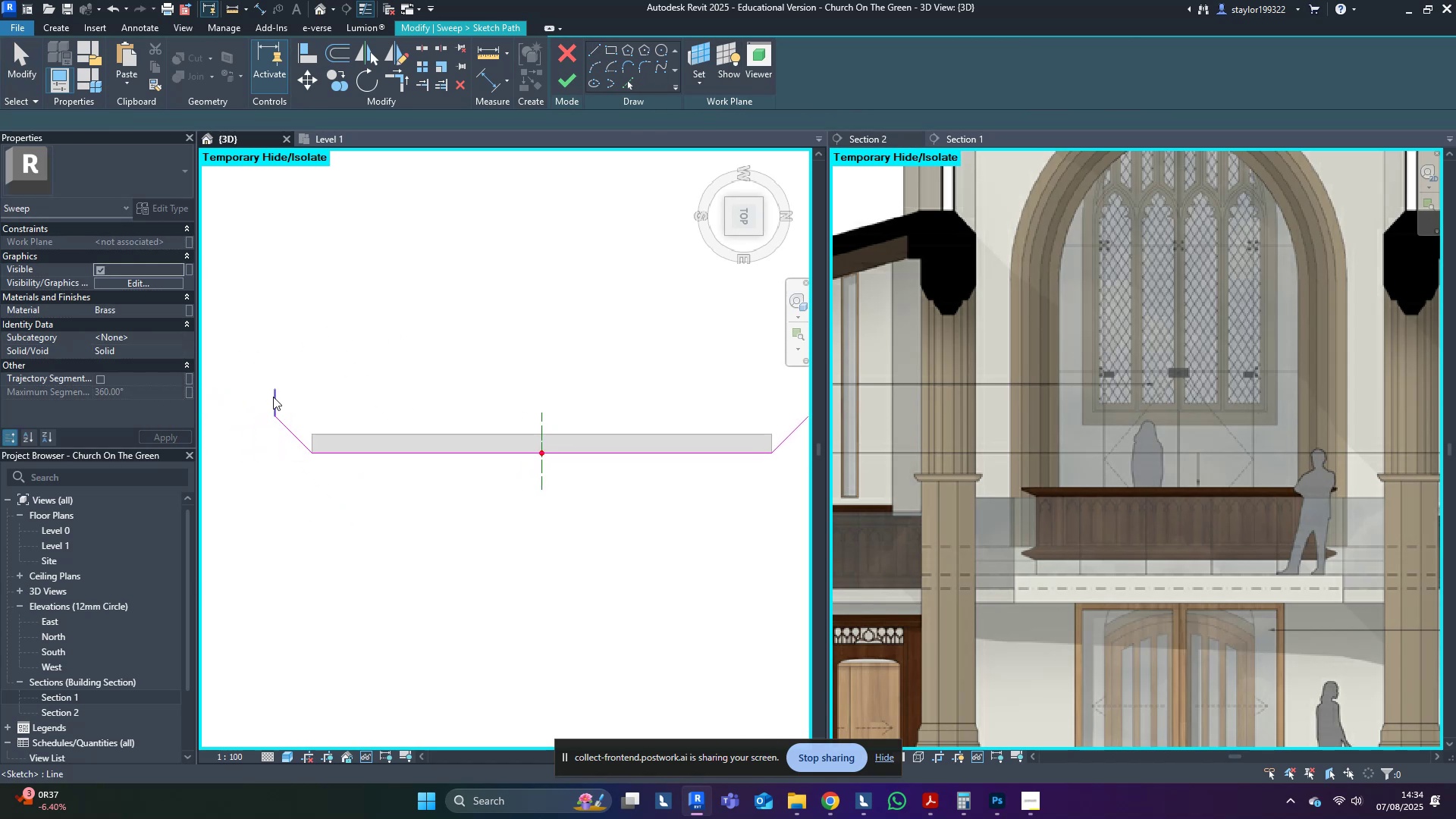 
left_click([273, 397])
 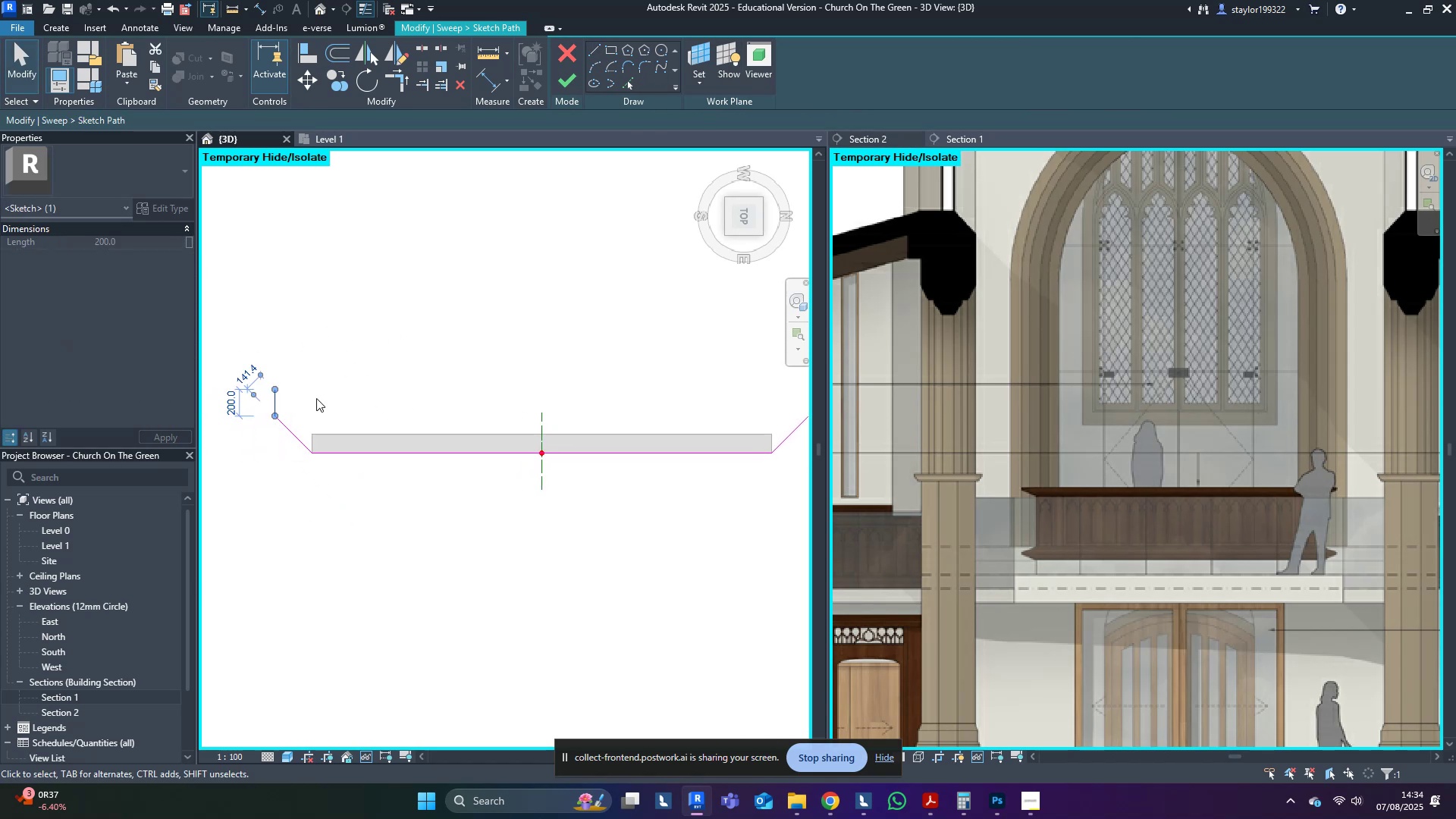 
type(md)
 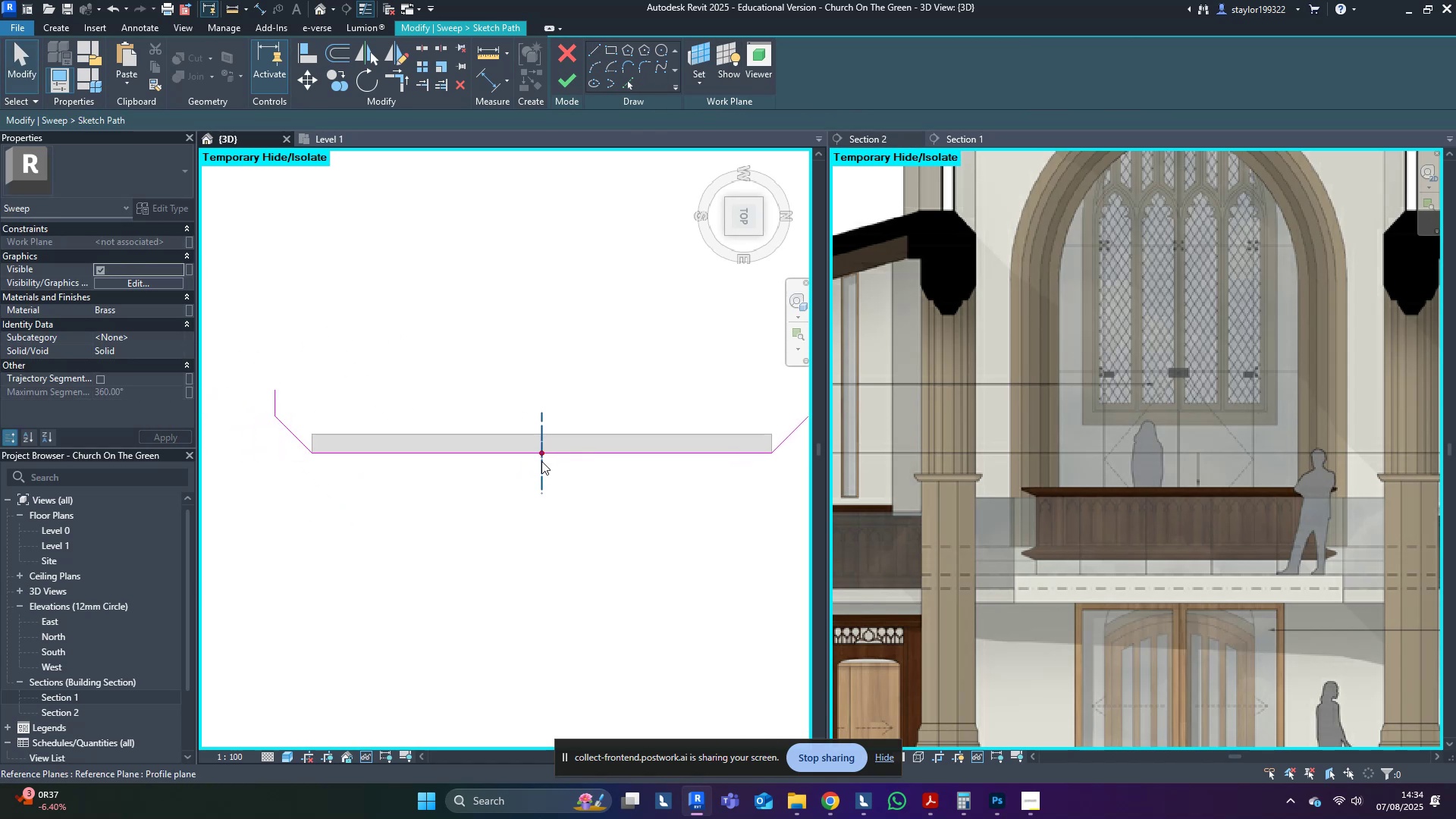 
middle_click([539, 463])
 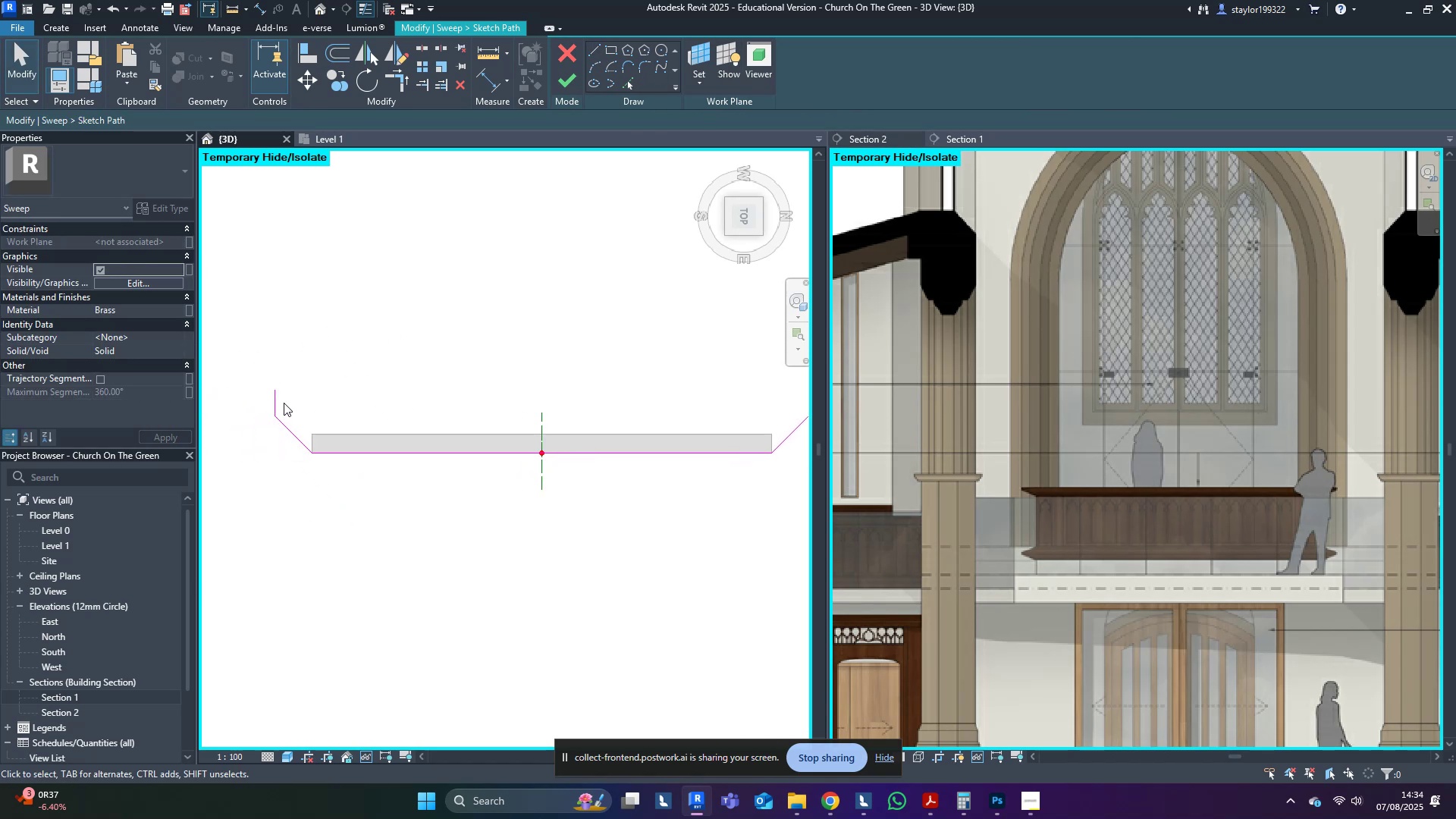 
left_click([276, 403])
 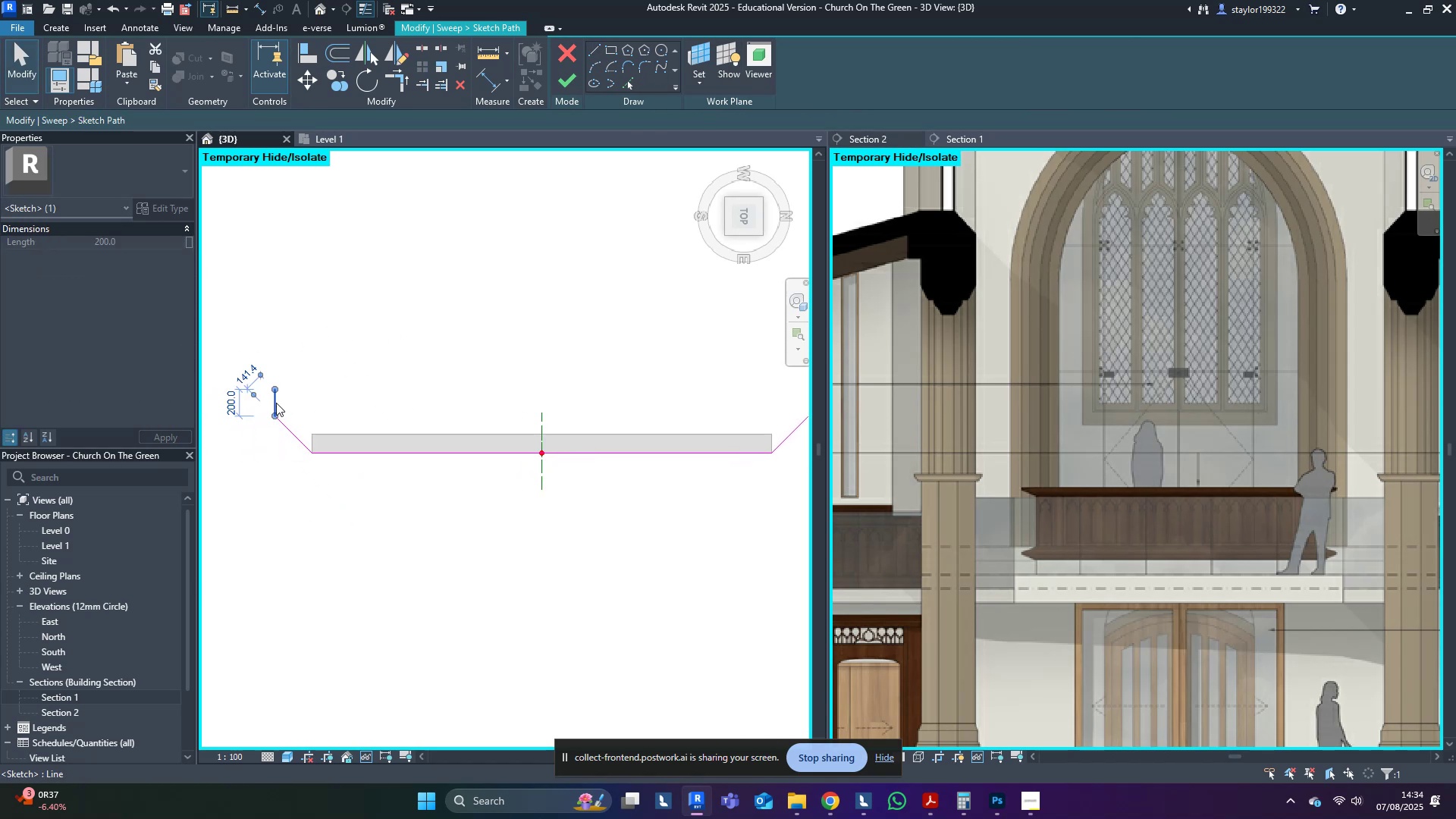 
type(dm)
 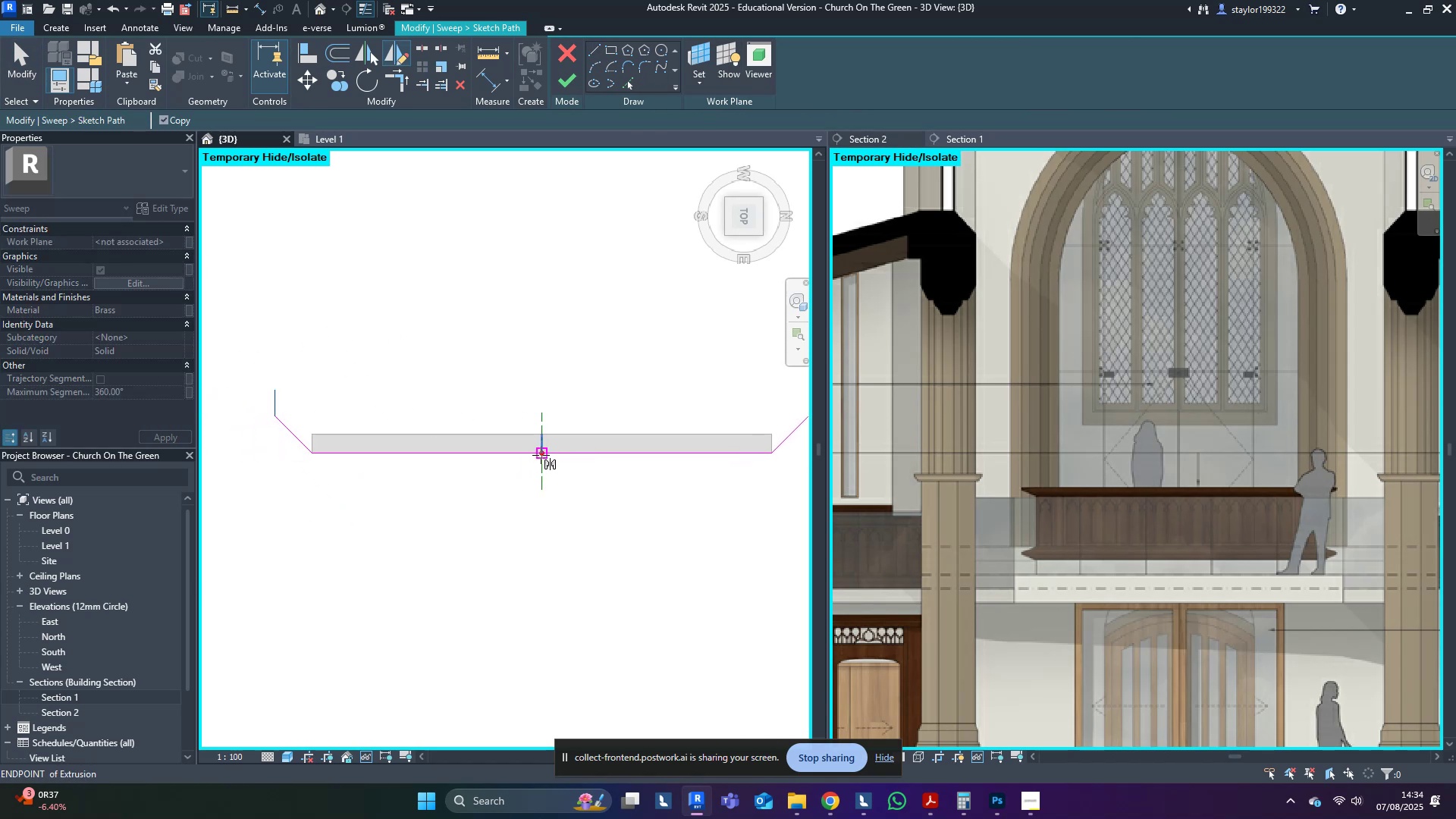 
left_click([541, 455])
 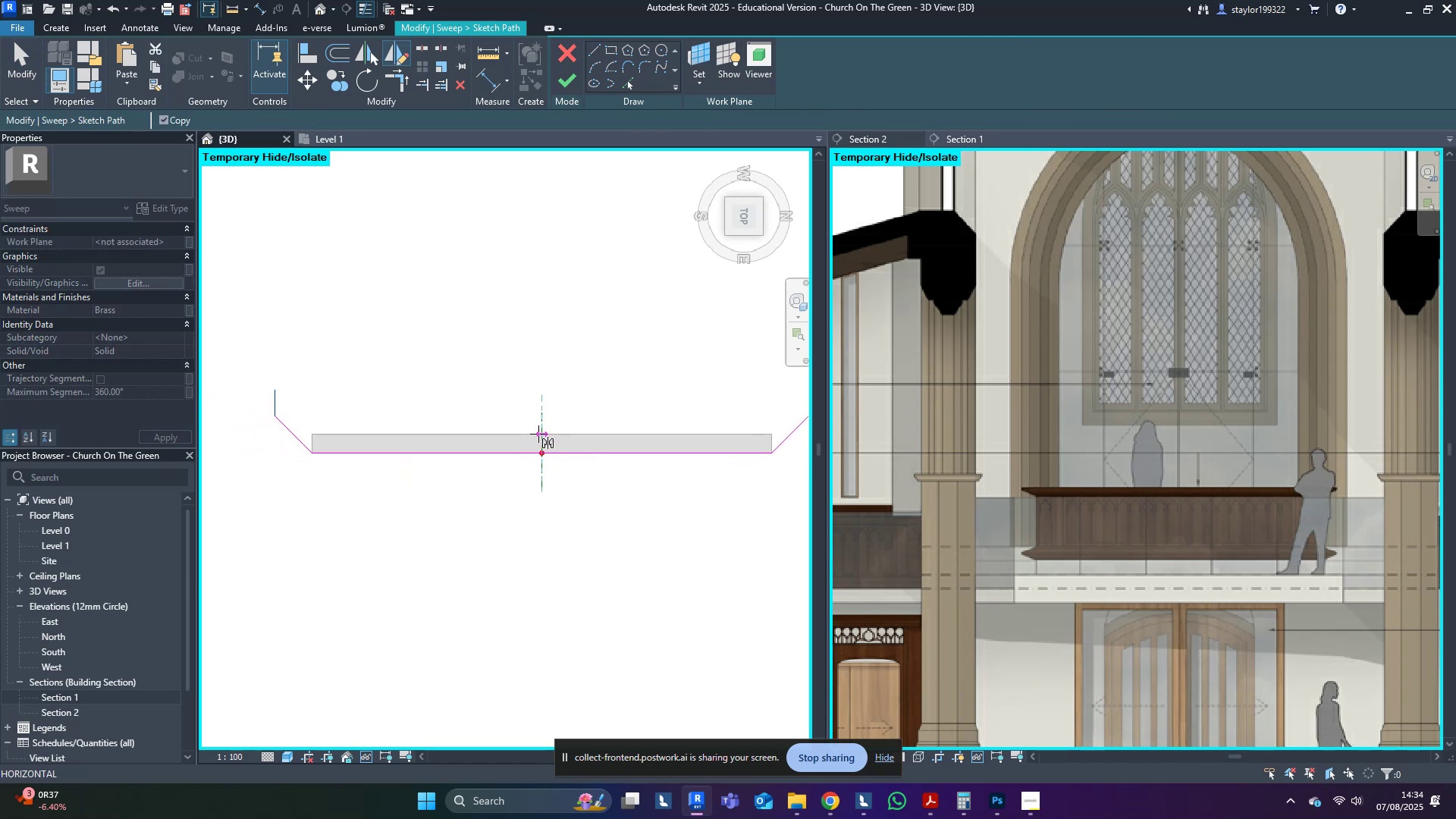 
left_click([538, 434])
 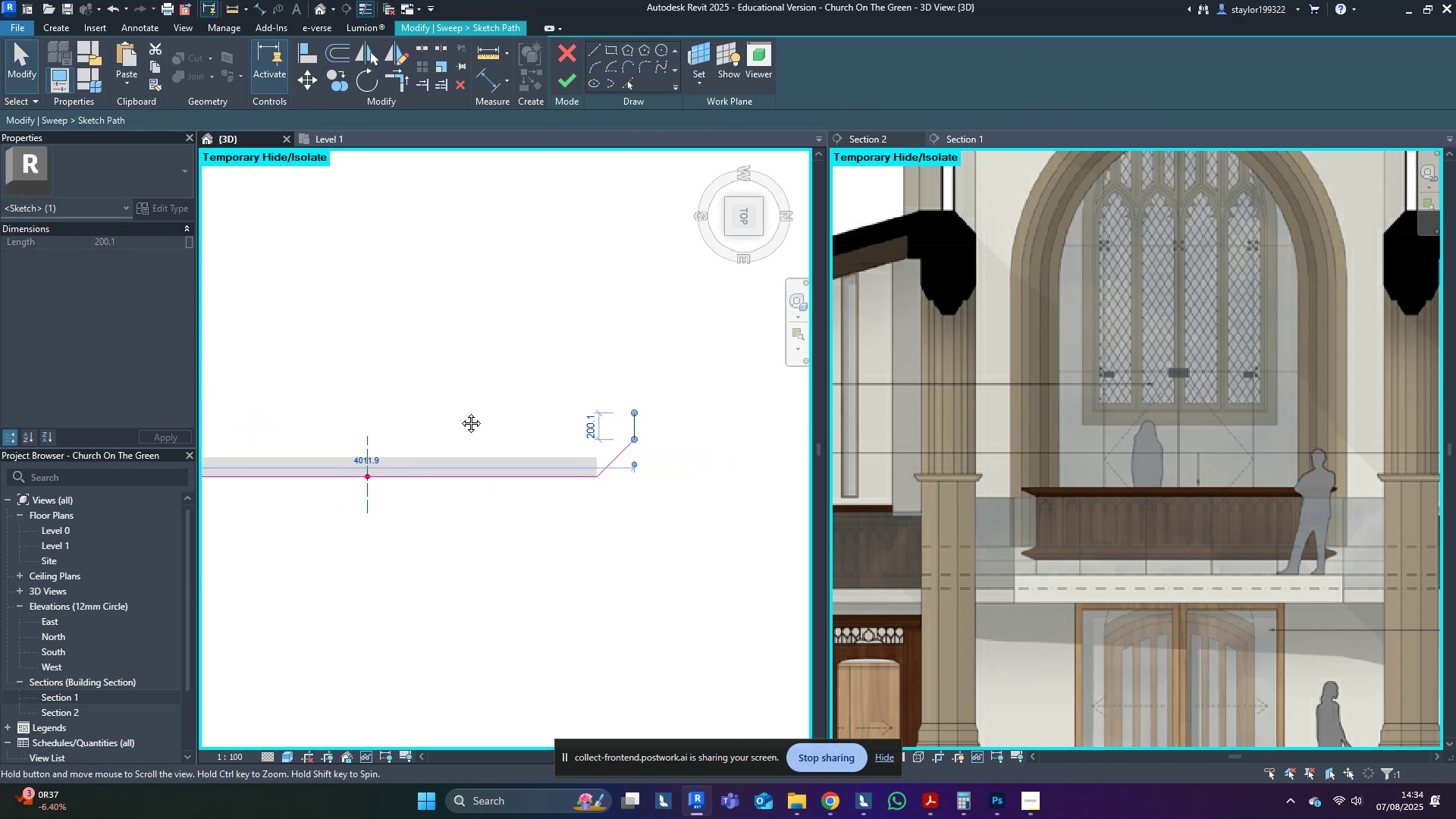 
scroll: coordinate [645, 464], scroll_direction: none, amount: 0.0
 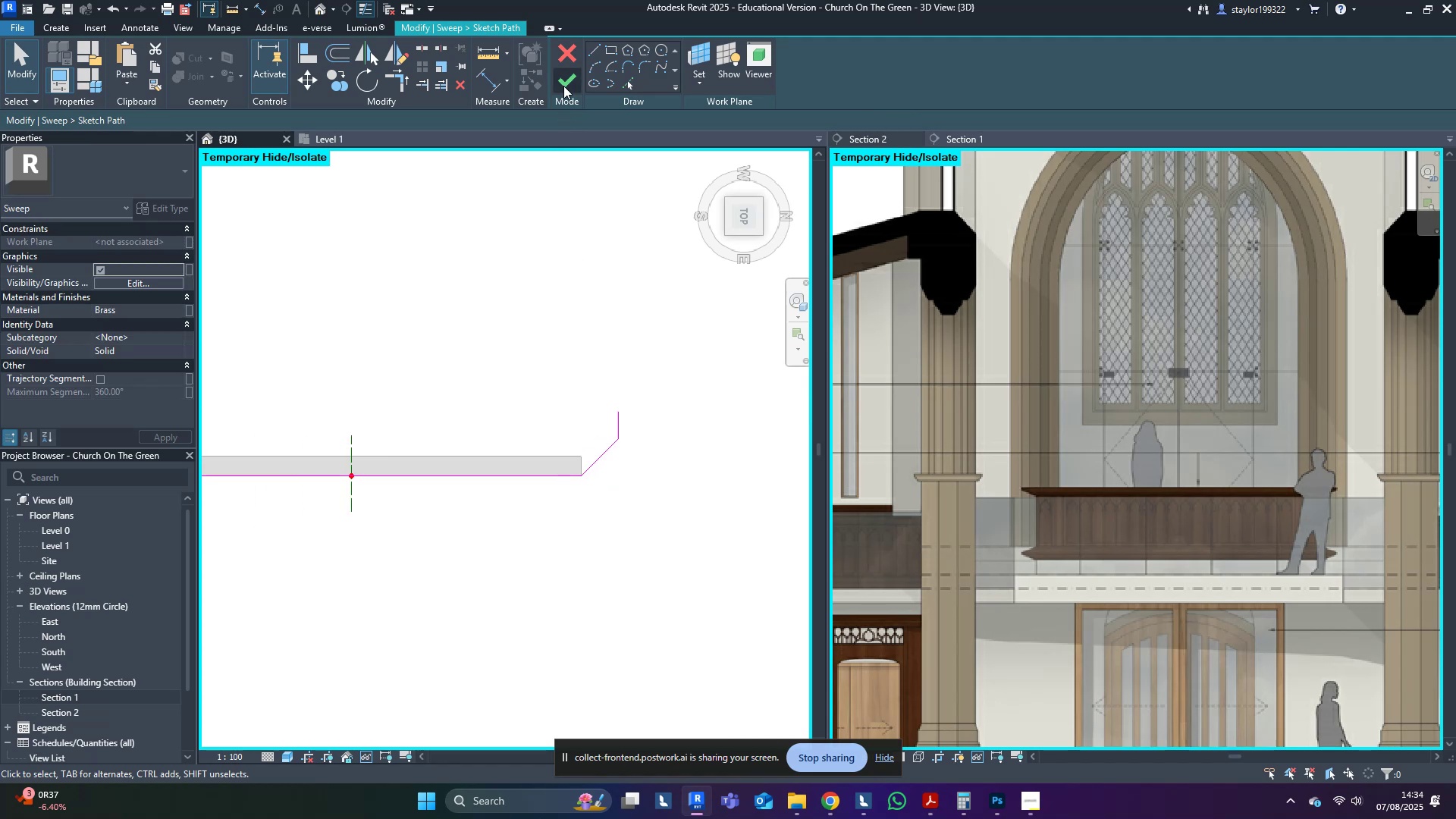 
left_click([648, 463])
 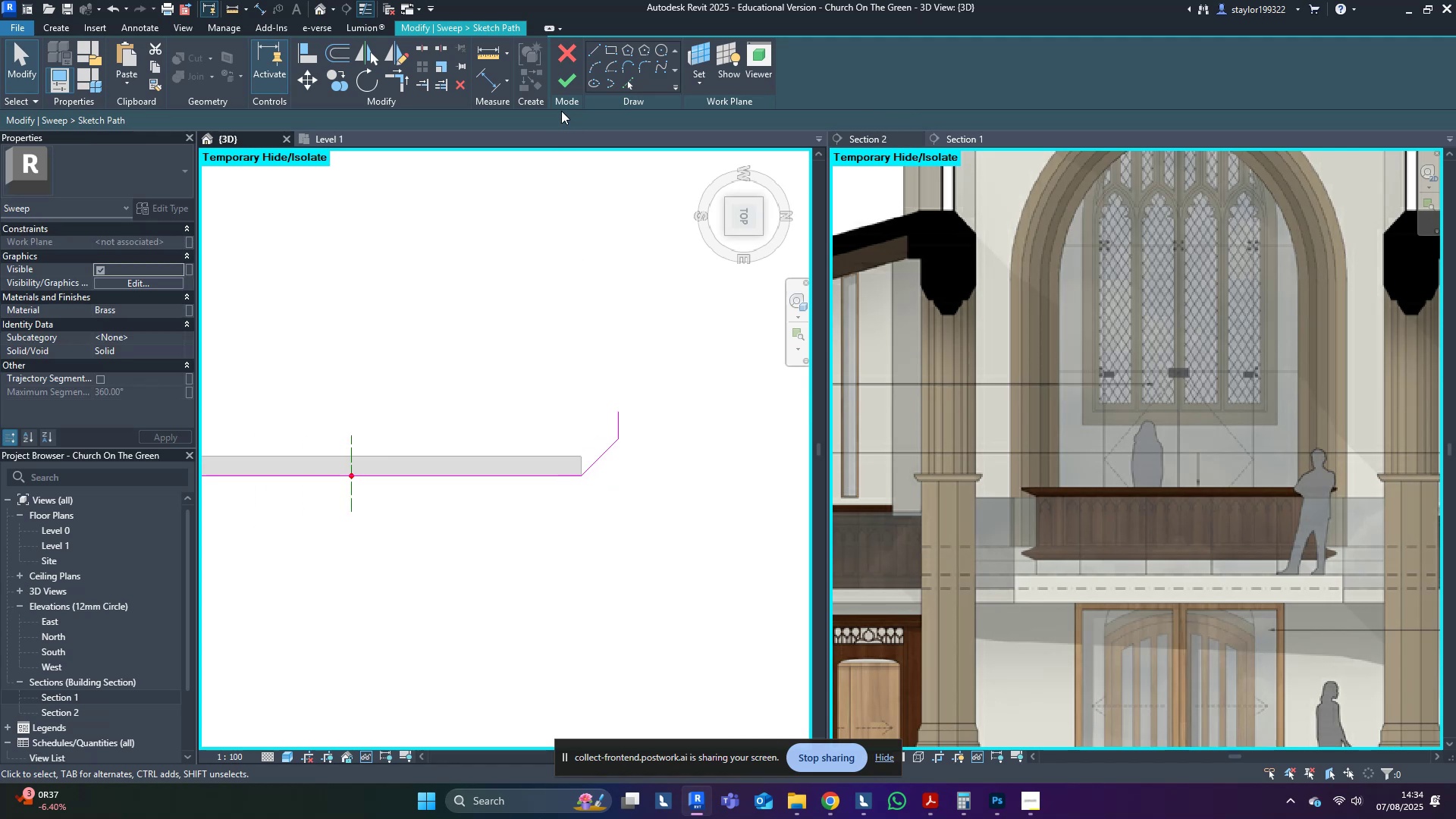 
left_click([573, 78])
 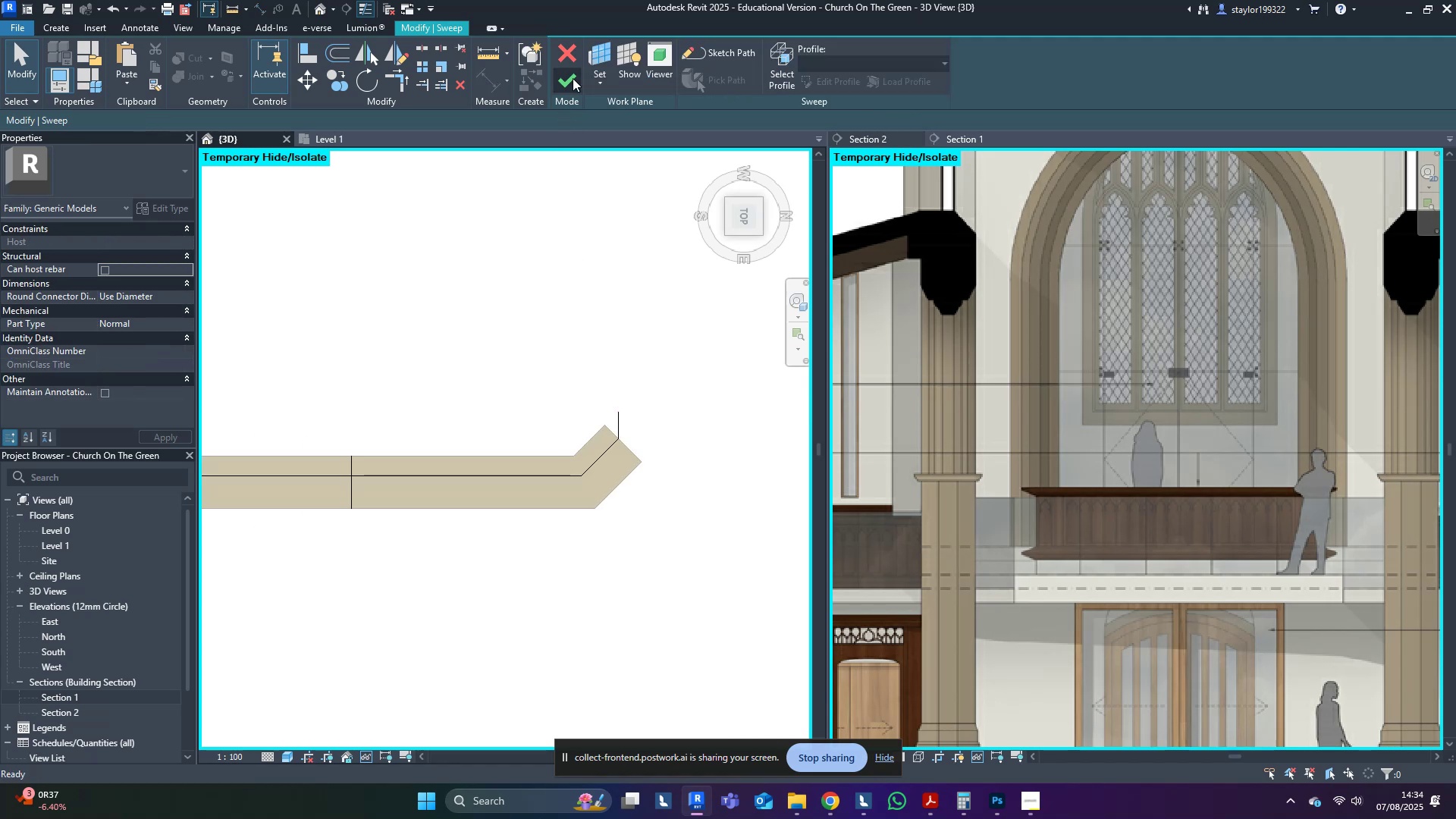 
left_click([573, 78])
 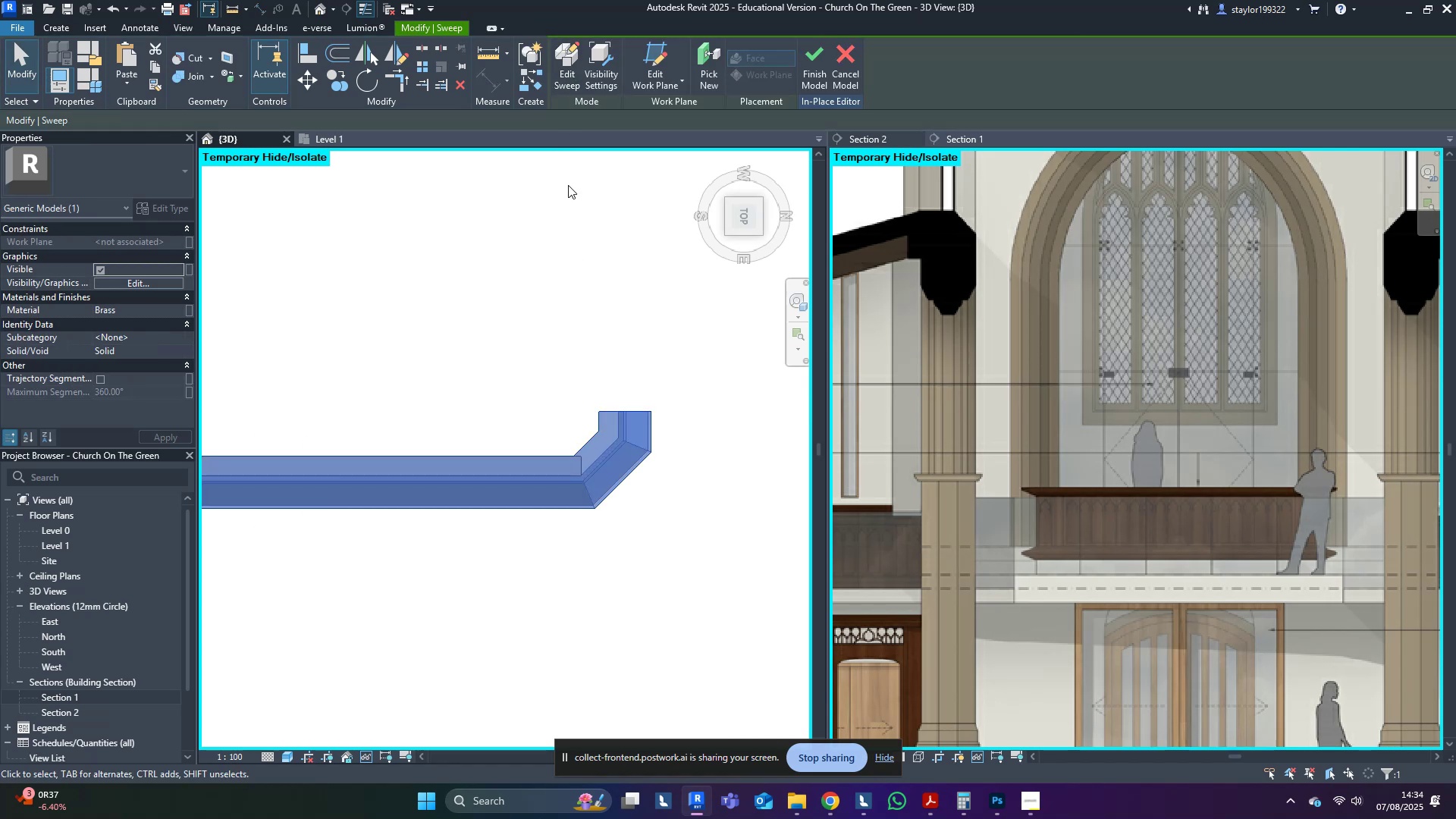 
left_click([638, 513])
 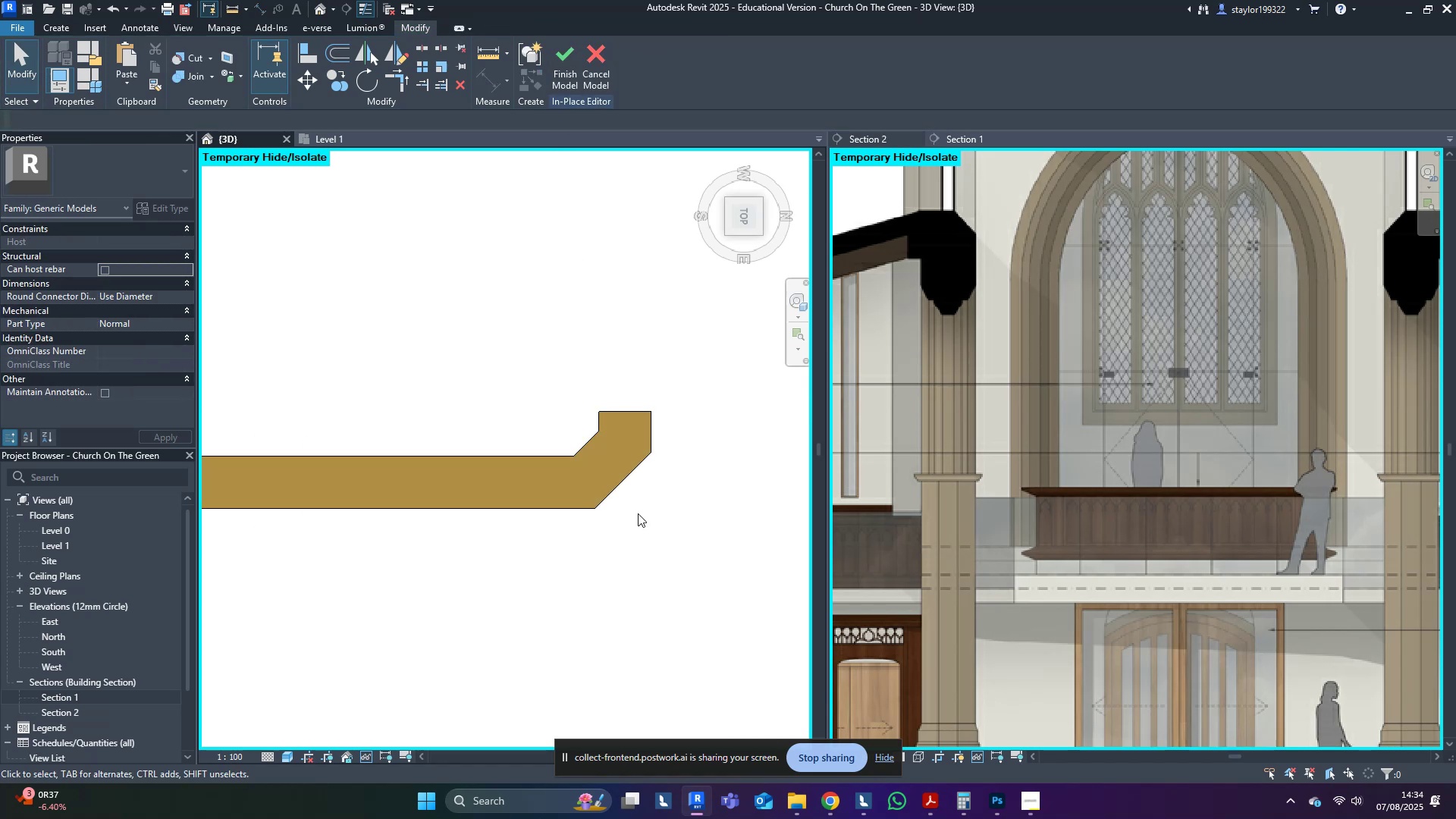 
hold_key(key=ShiftLeft, duration=0.45)
 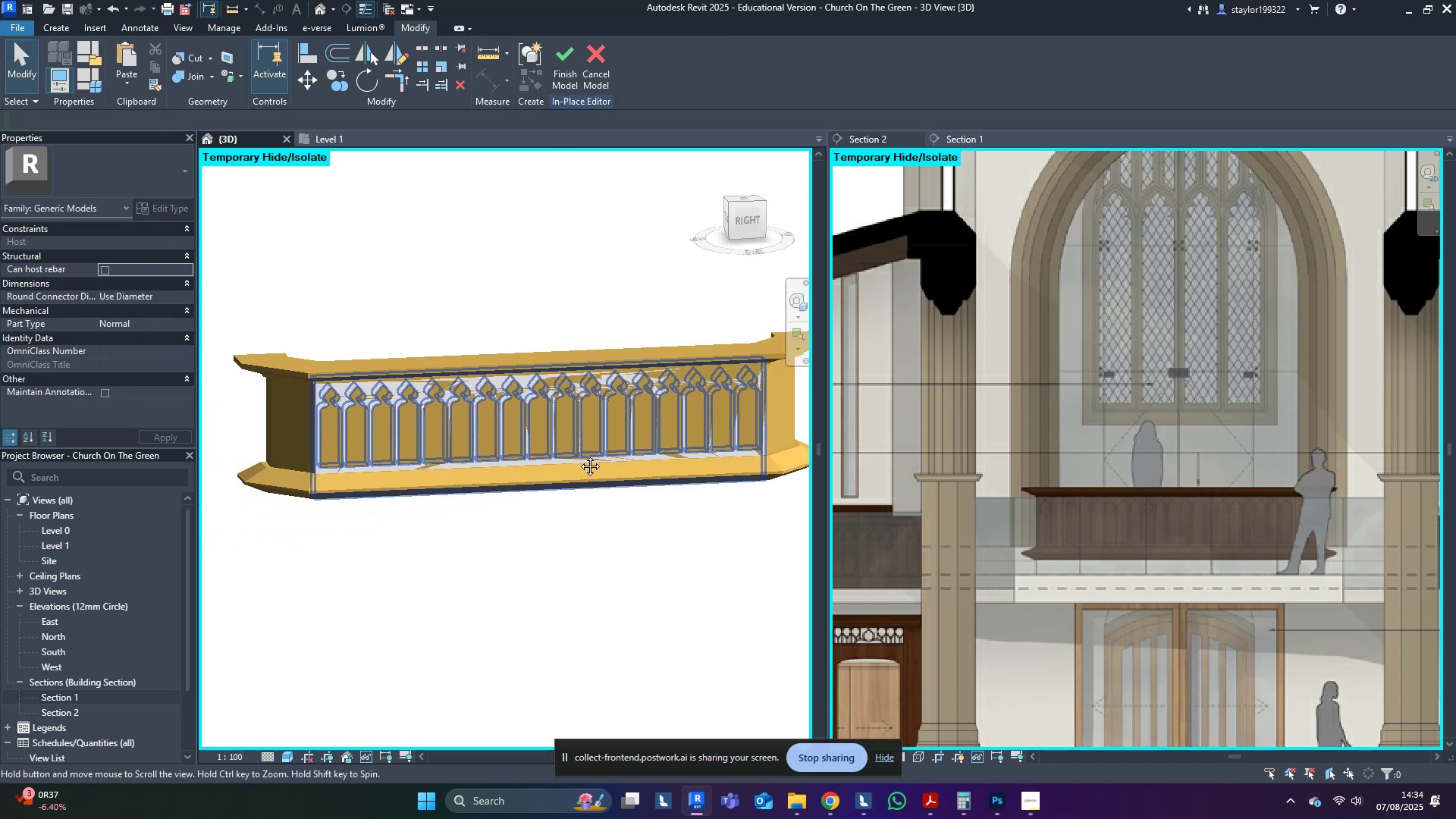 
hold_key(key=ShiftLeft, duration=1.5)
 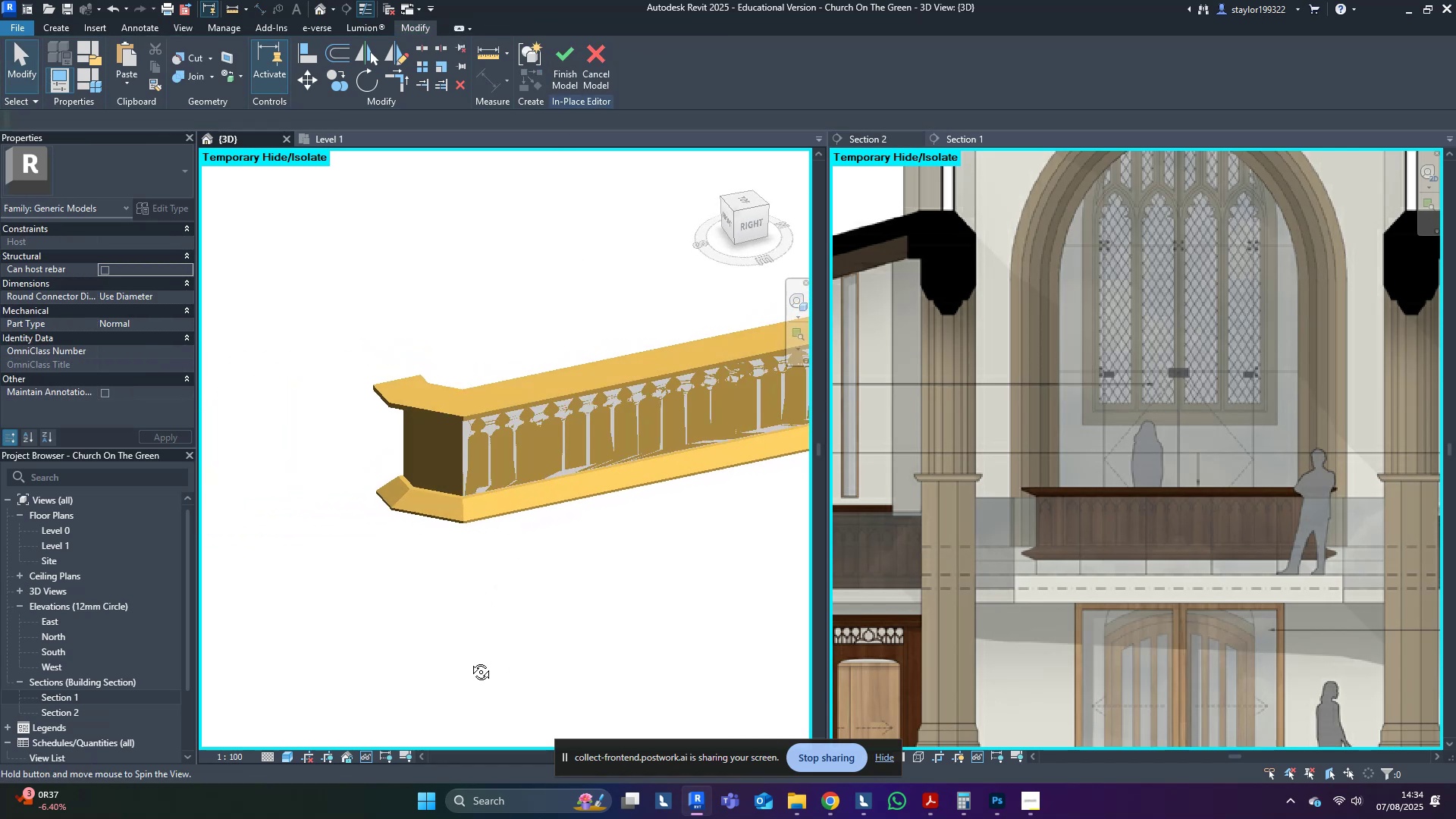 
key(Shift+ShiftLeft)
 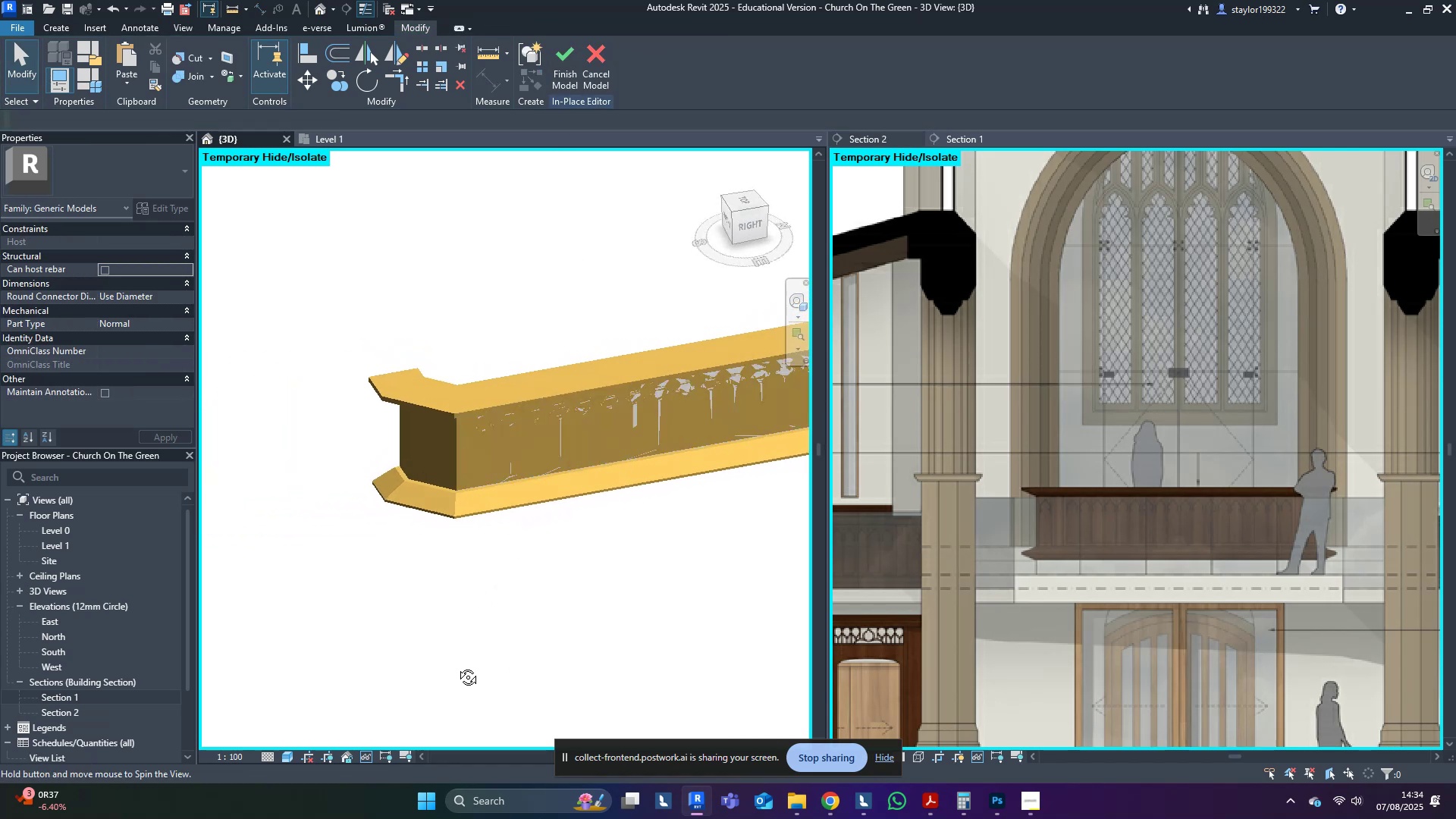 
key(Shift+ShiftLeft)
 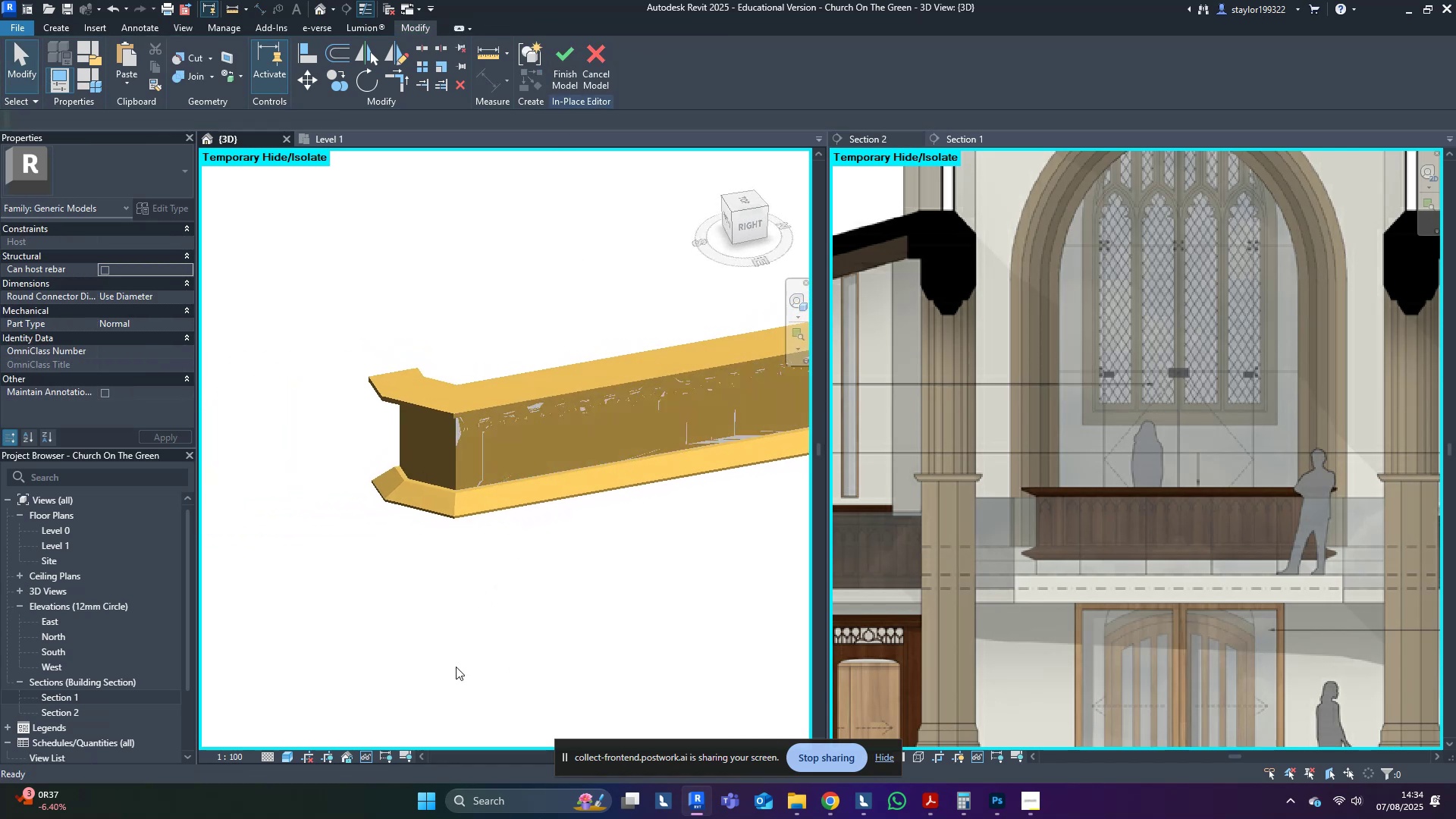 
key(Shift+ShiftLeft)
 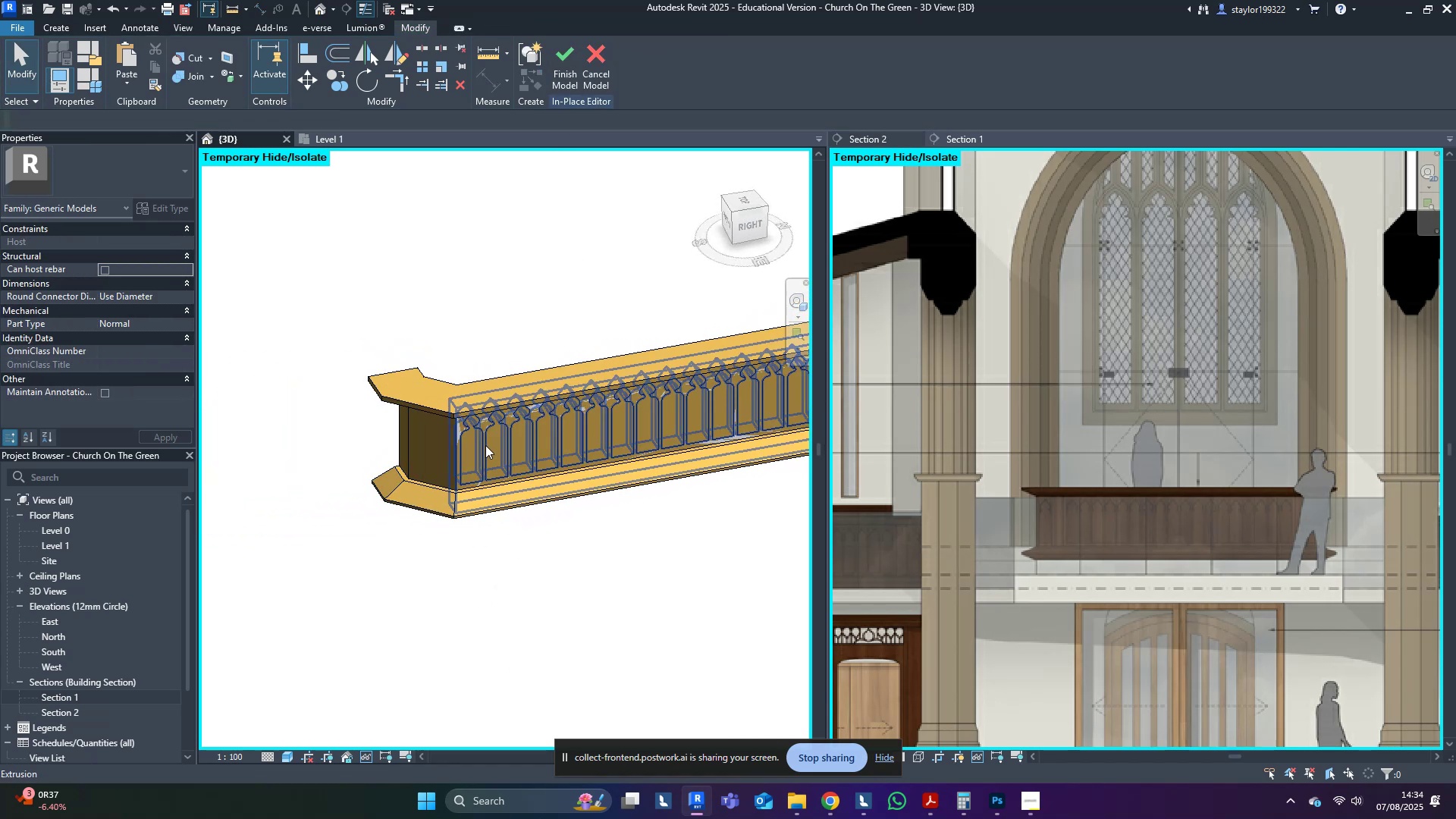 
left_click([485, 445])
 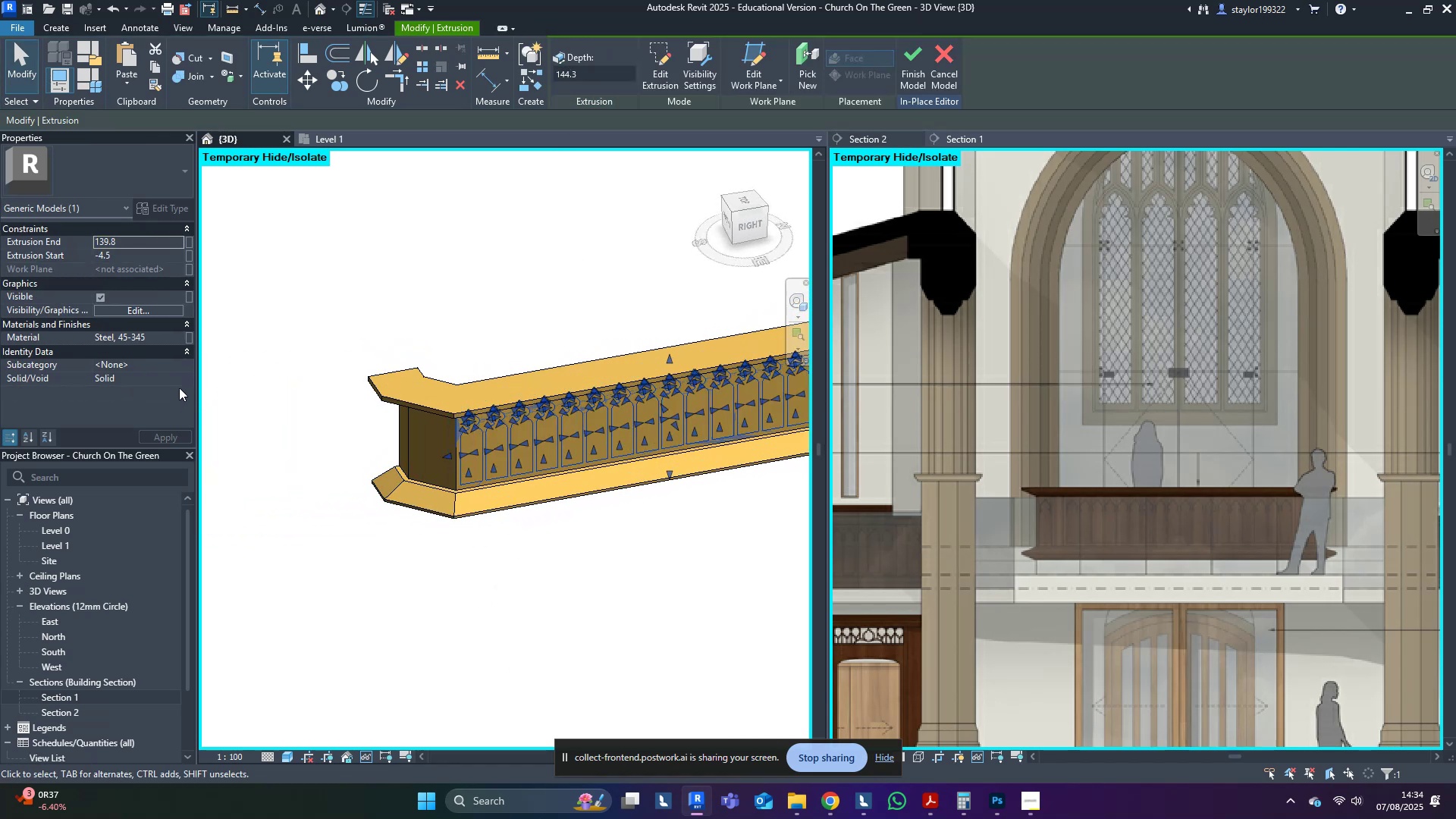 
left_click([178, 381])
 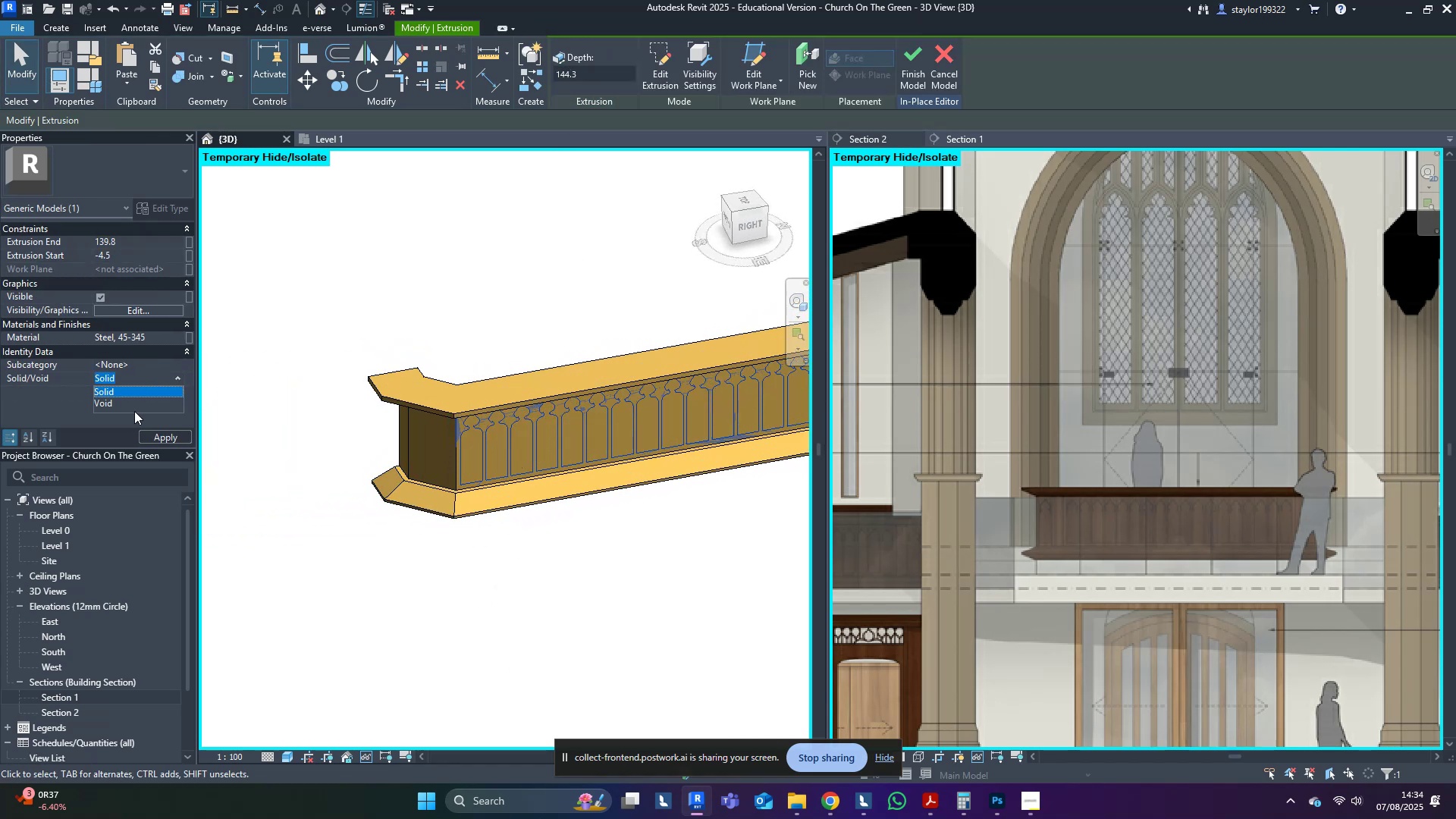 
left_click([133, 405])
 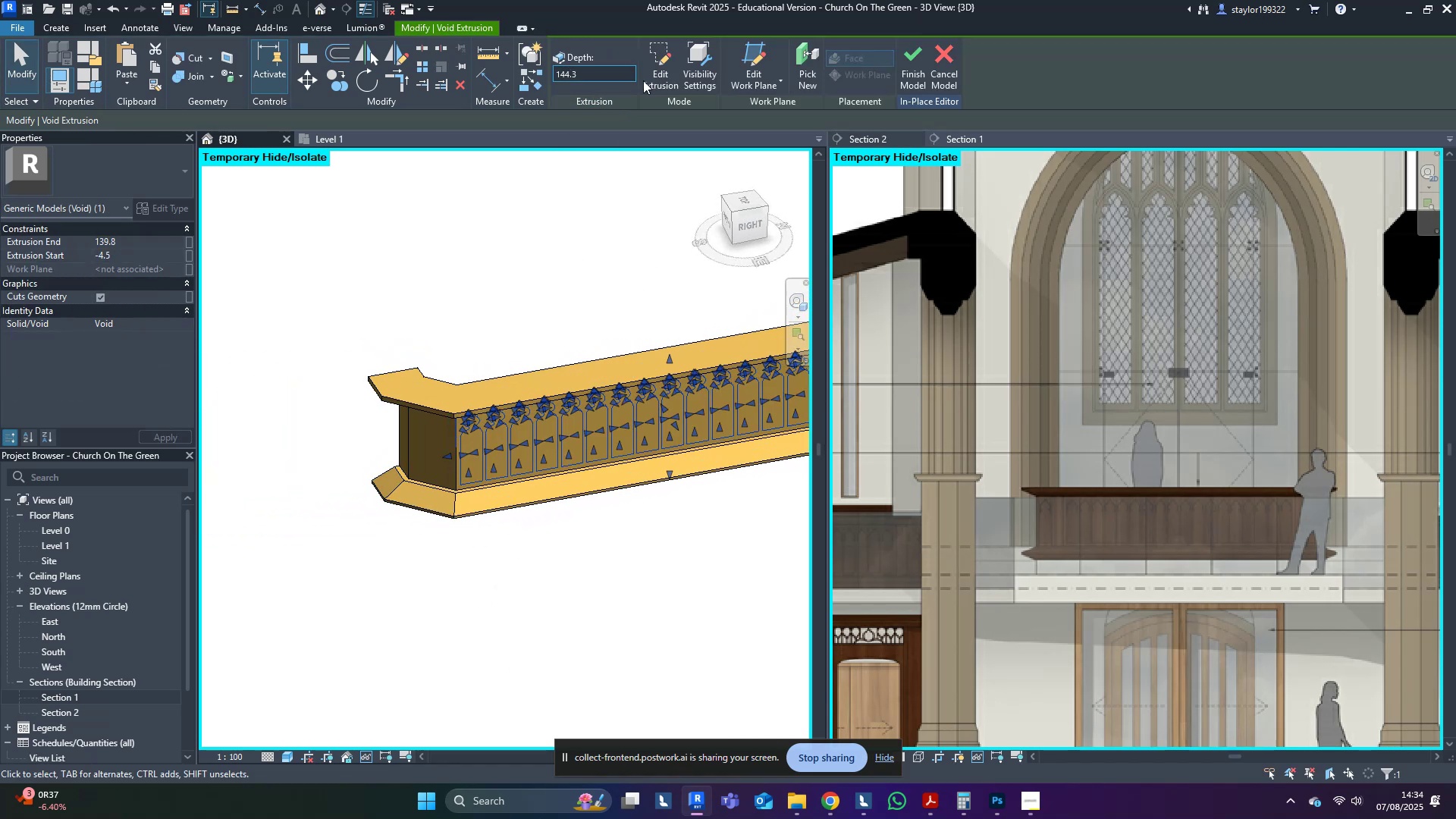 
left_click([651, 72])
 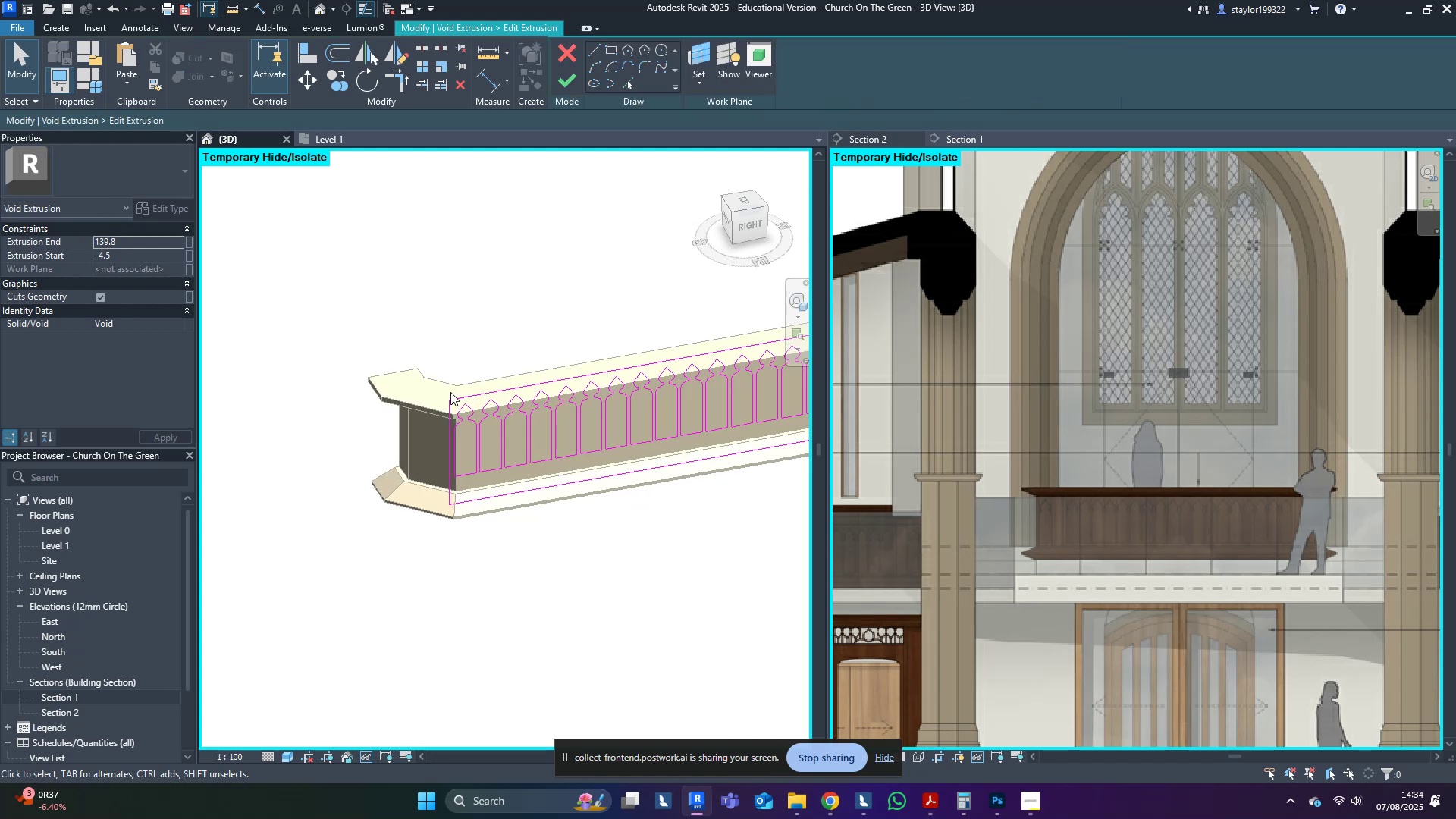 
key(Tab)
 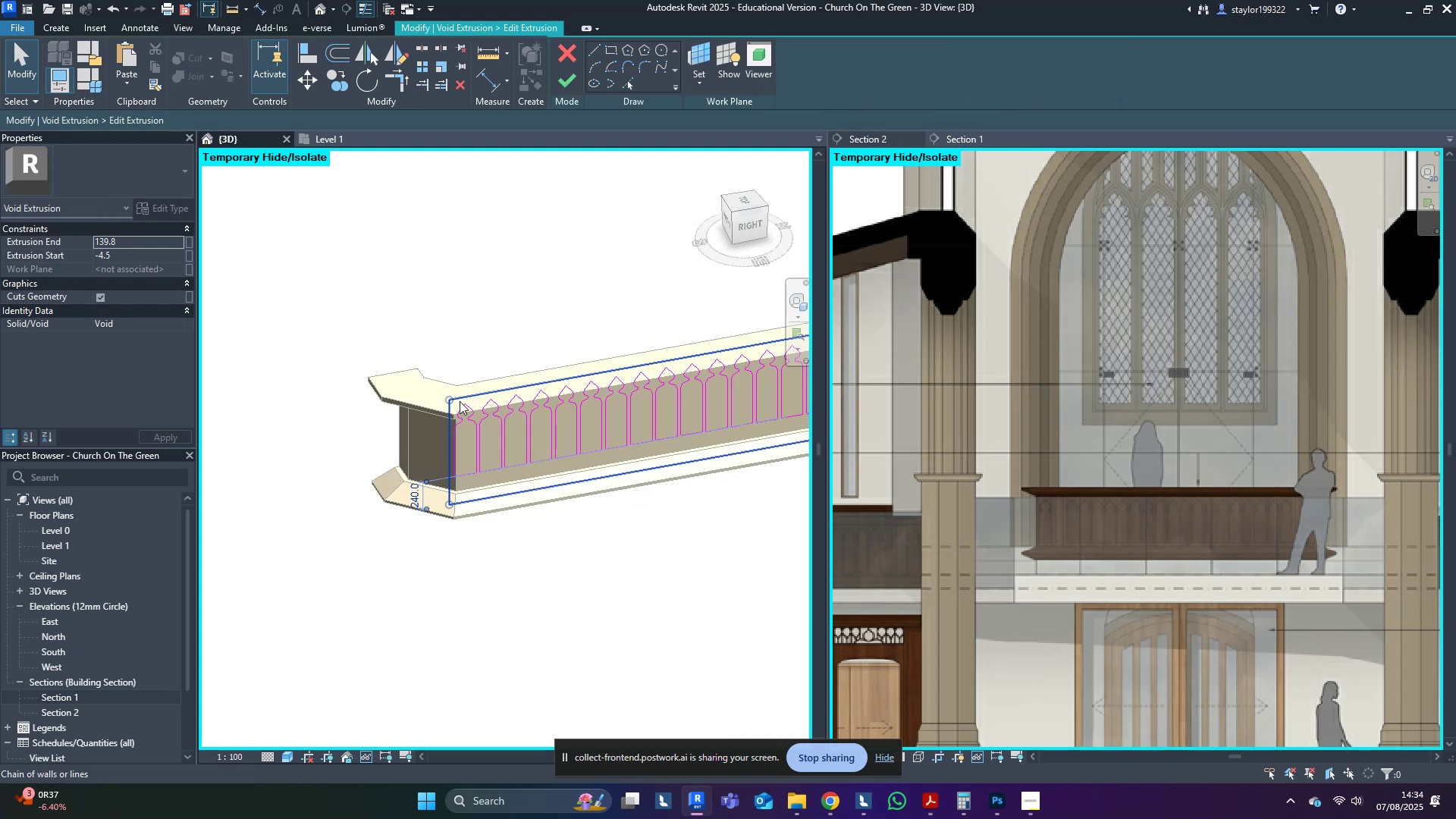 
left_click([460, 401])
 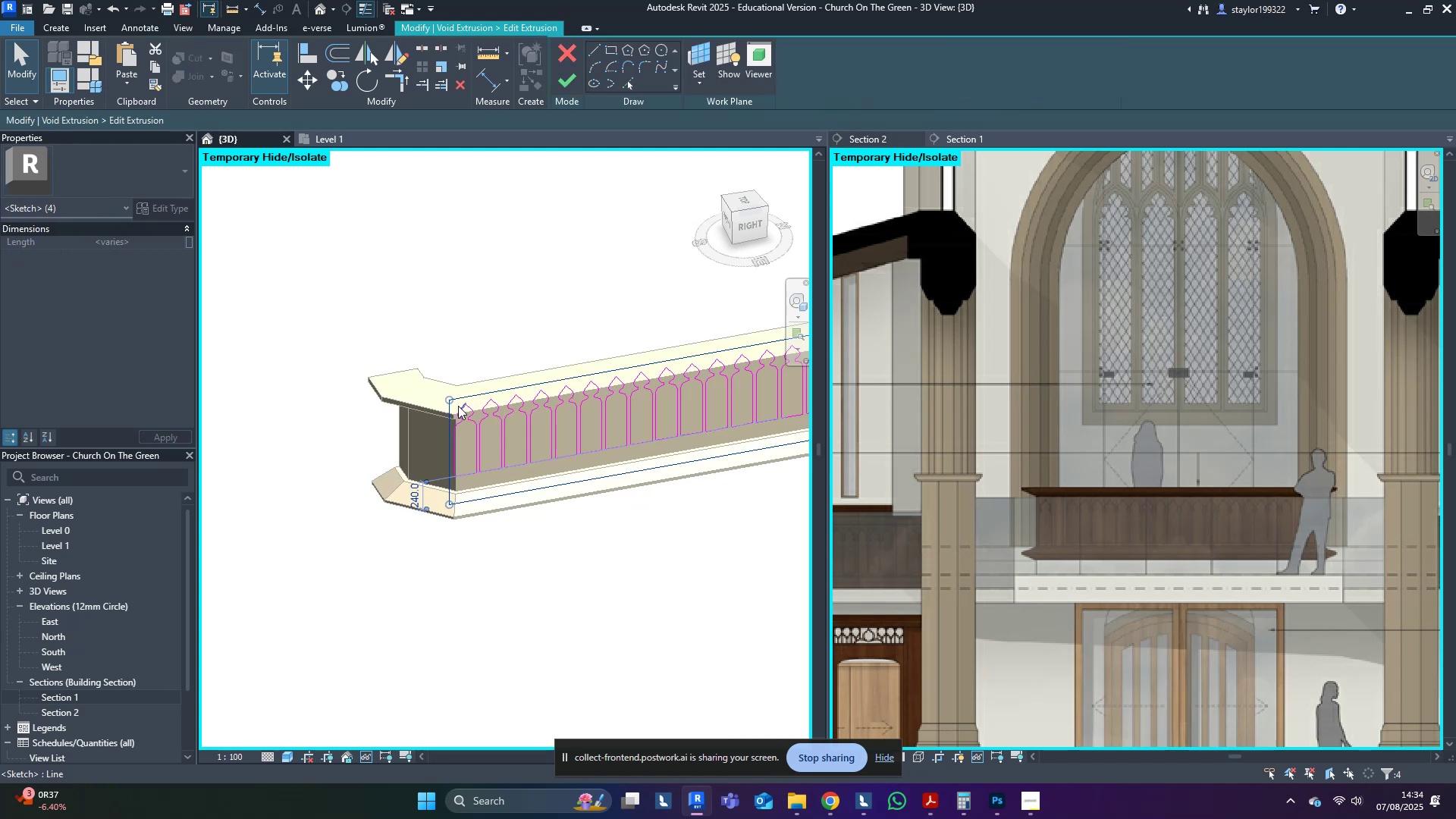 
key(Delete)
 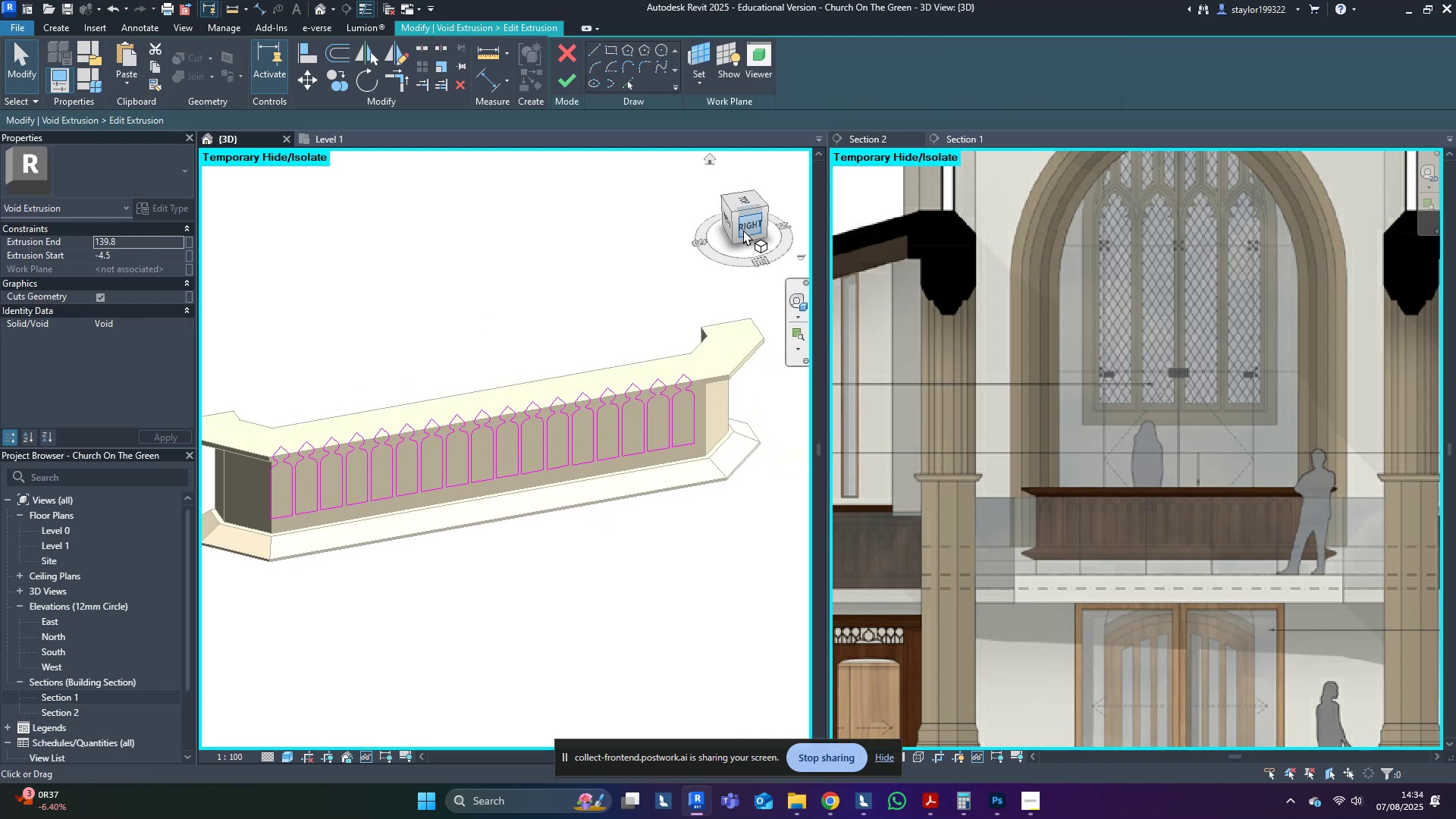 
left_click([743, 230])
 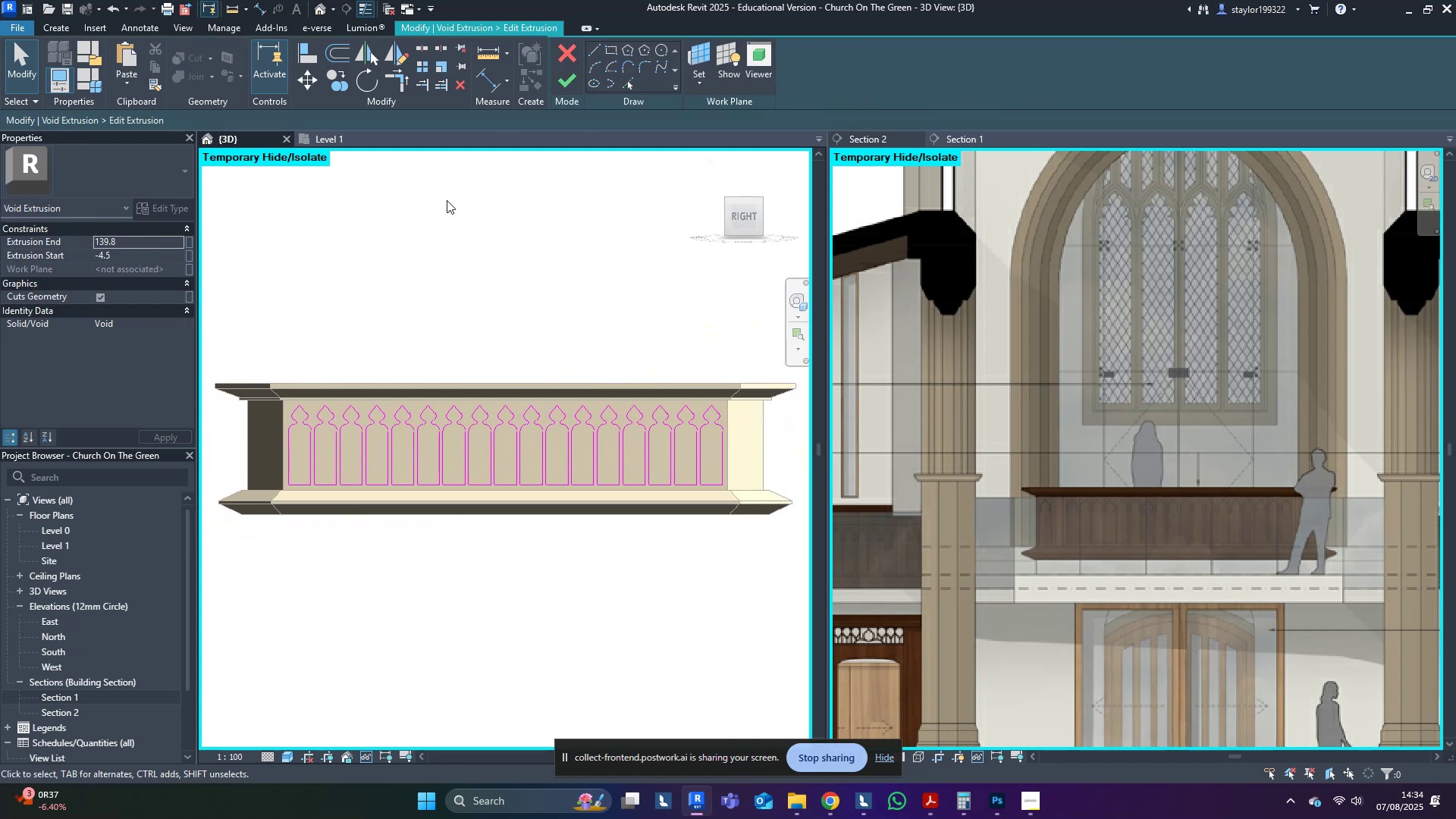 
left_click([562, 79])
 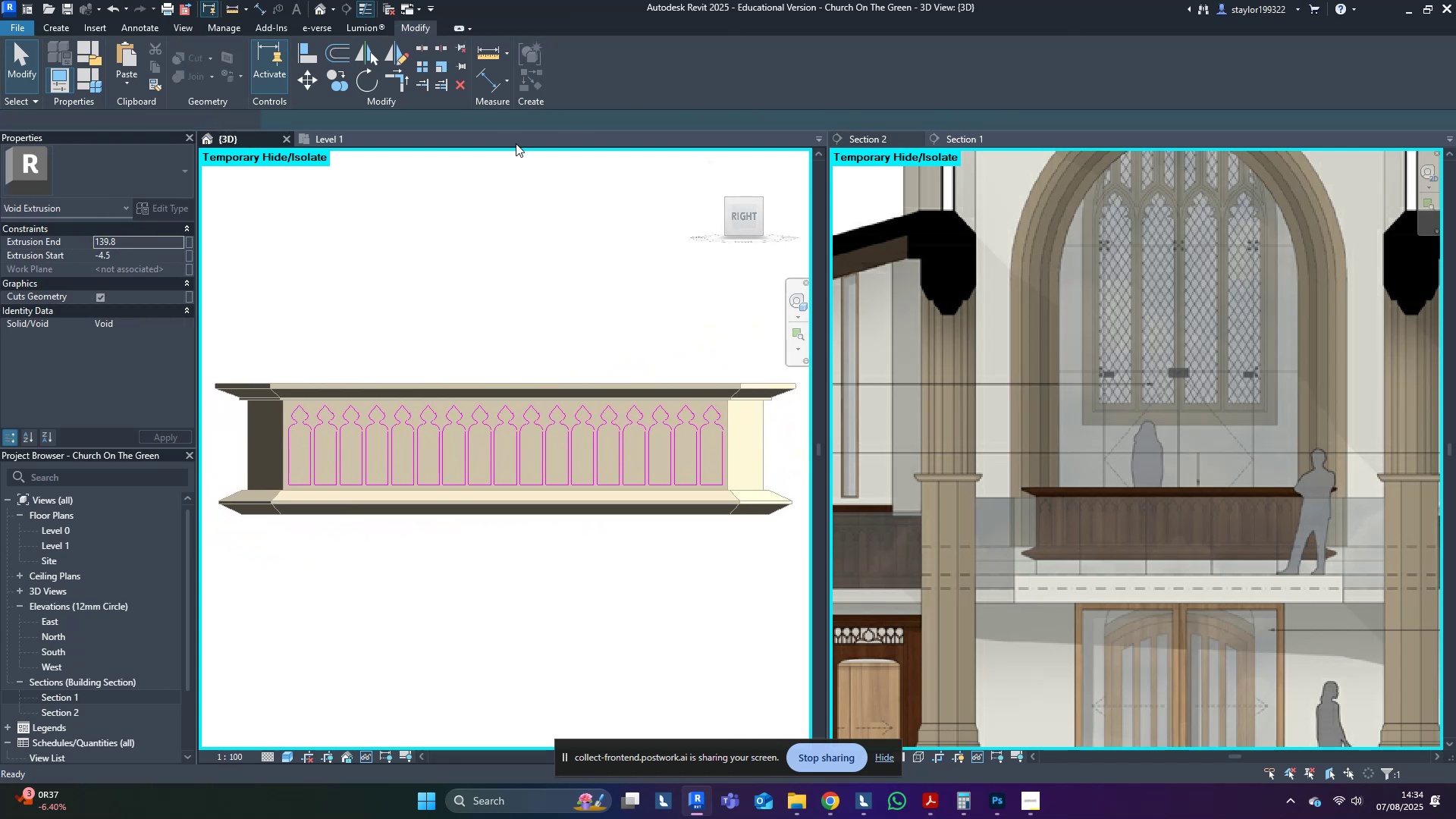 
hold_key(key=ShiftLeft, duration=0.49)
 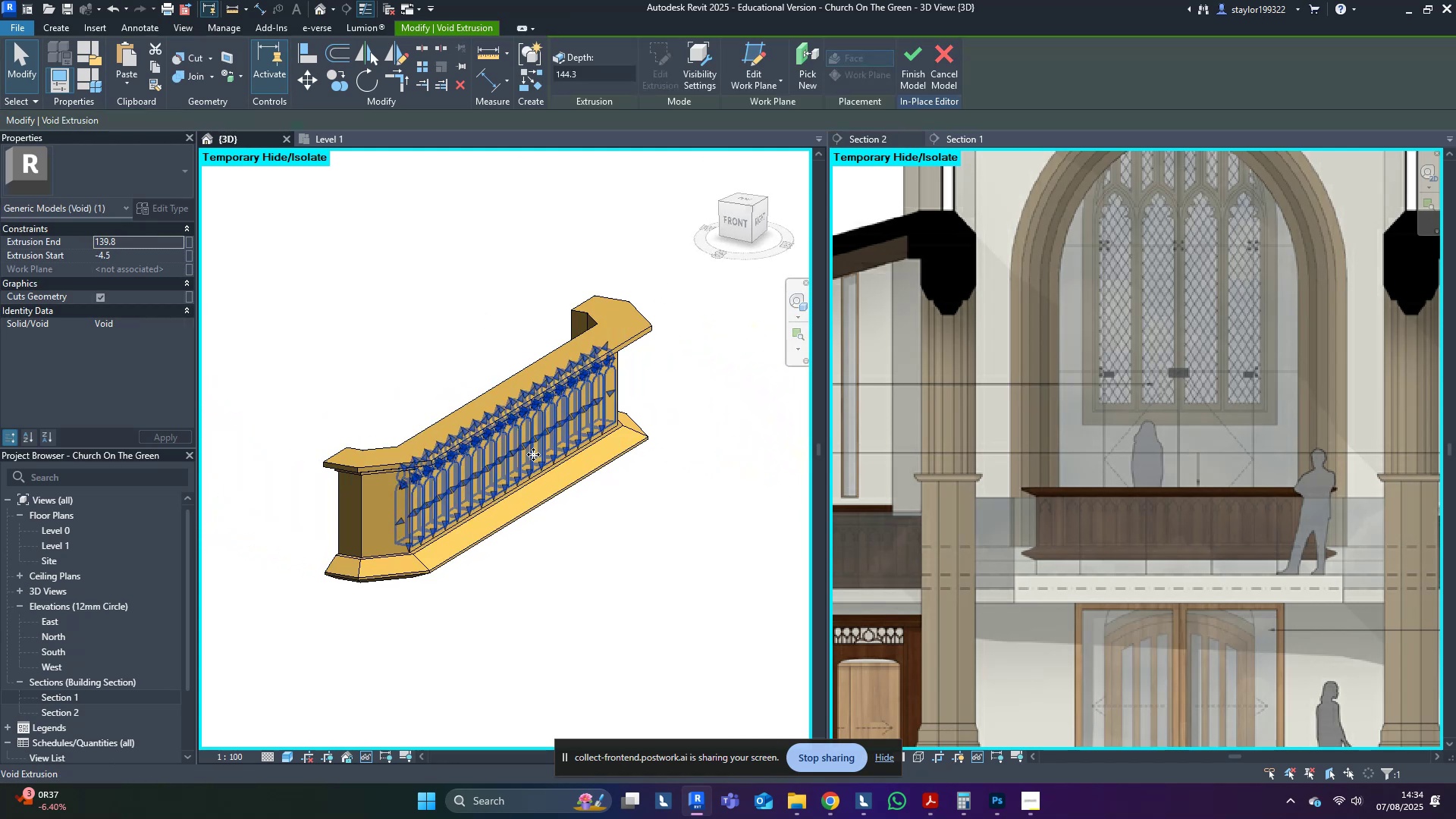 
scroll: coordinate [470, 516], scroll_direction: up, amount: 3.0
 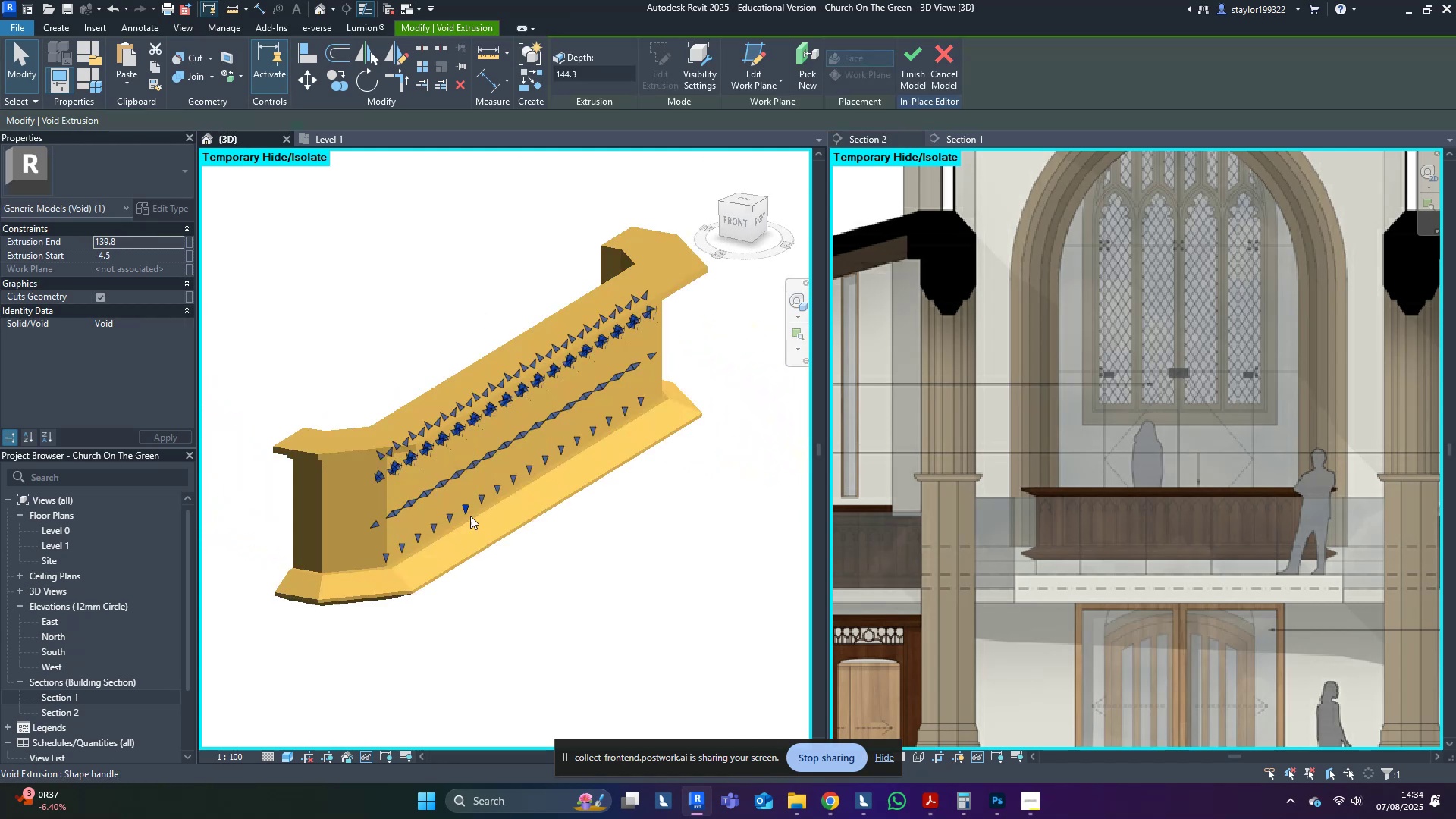 
key(Shift+ShiftLeft)
 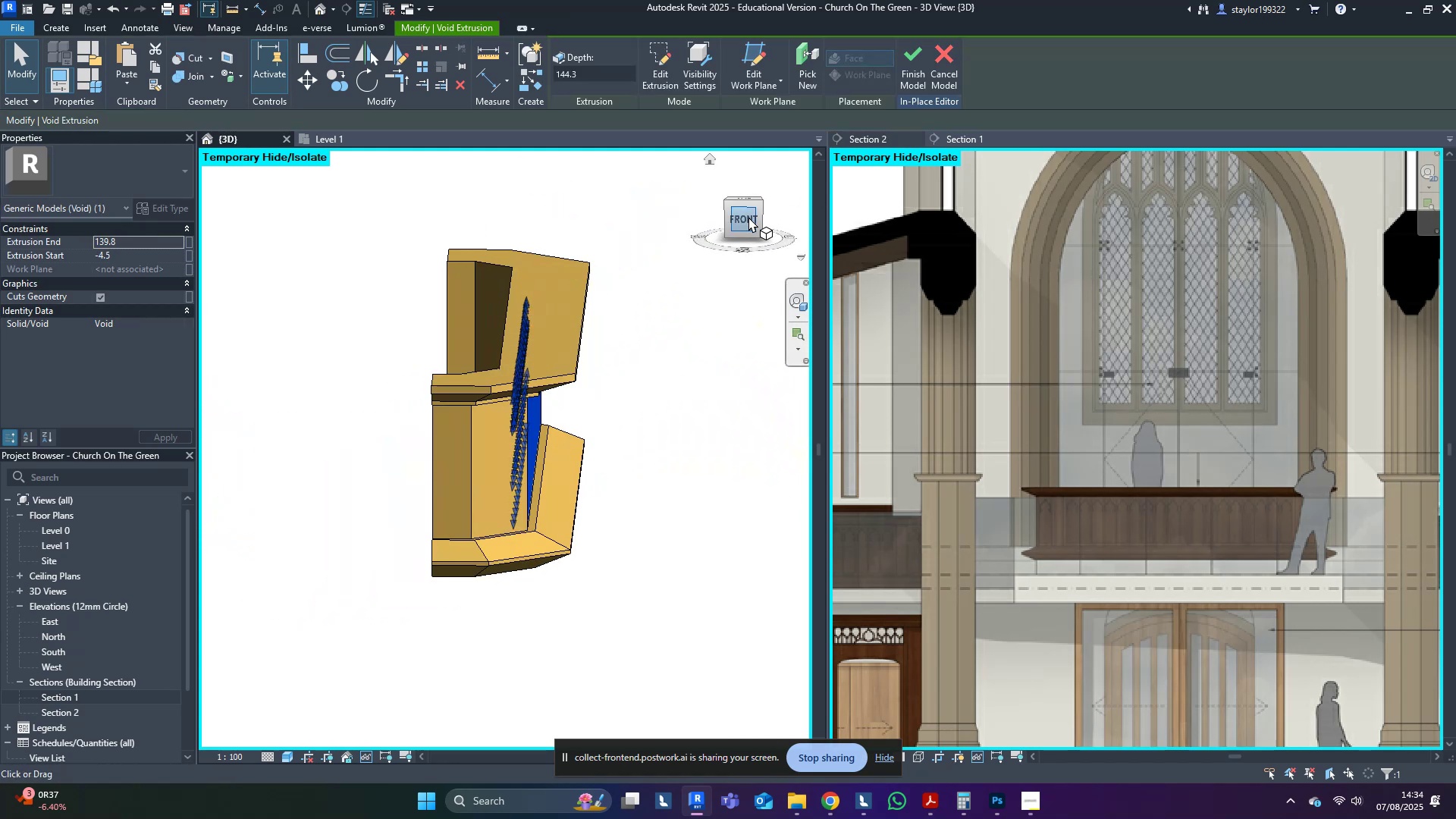 
middle_click([594, 429])
 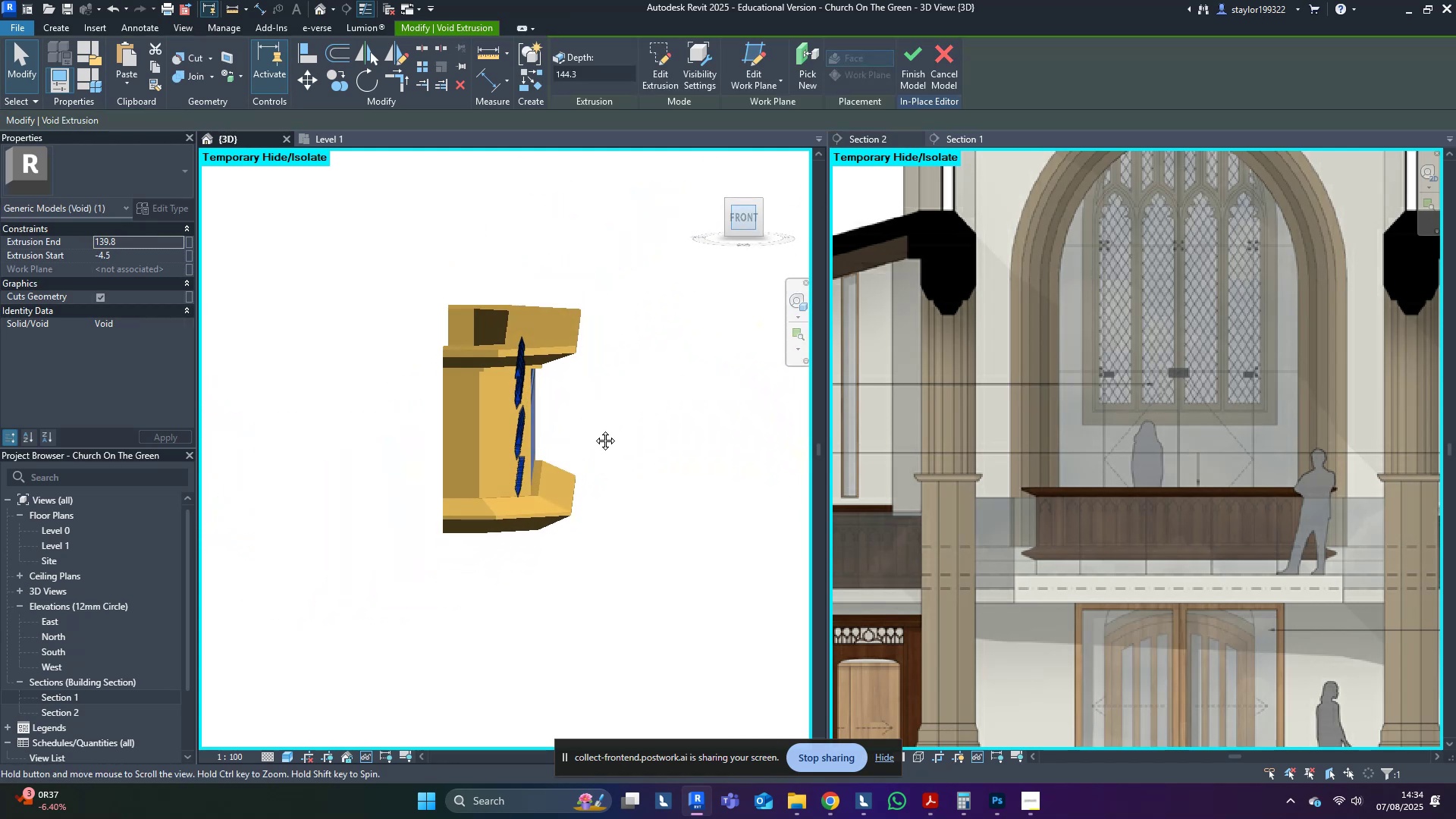 
type(wf)
 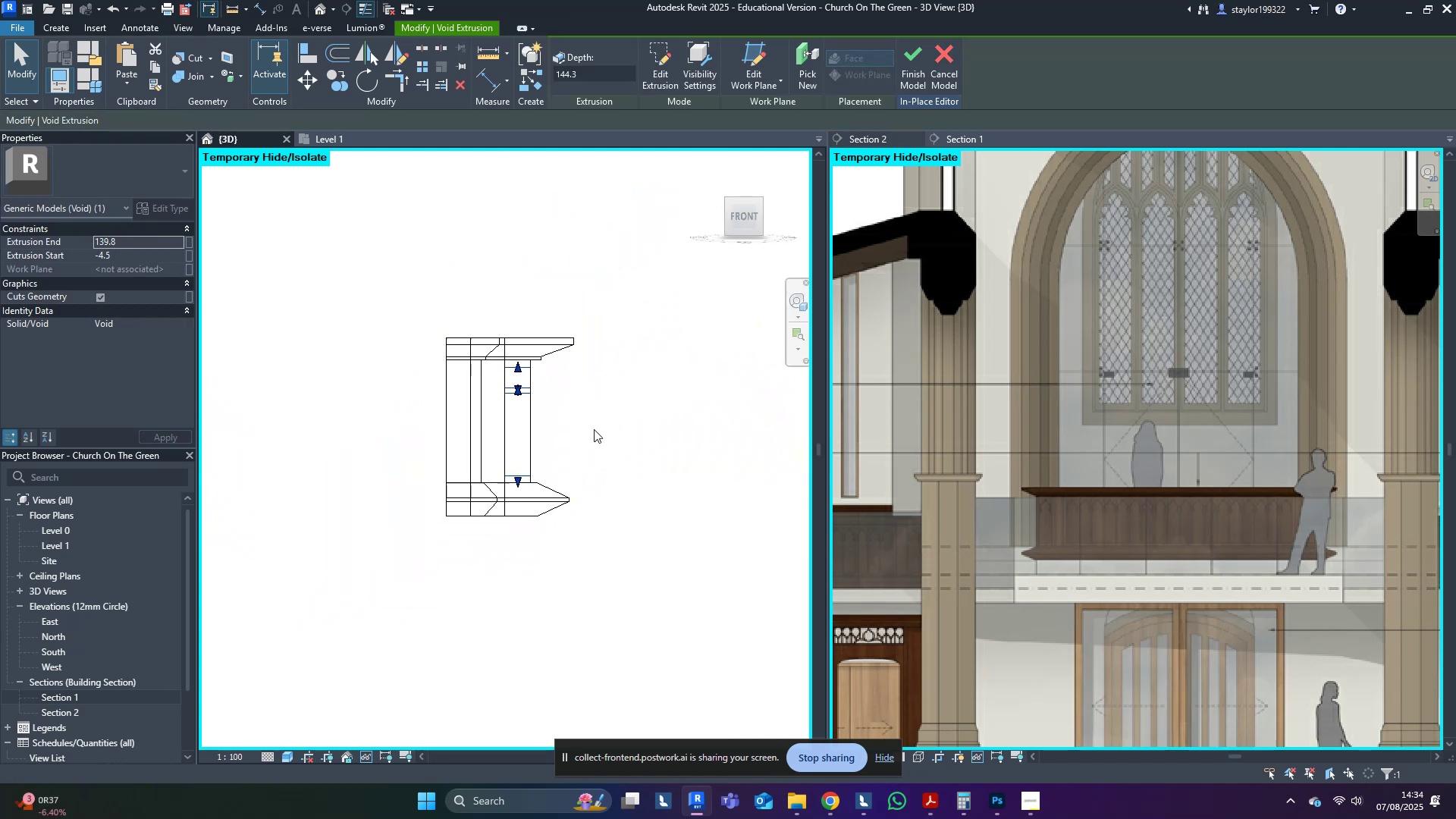 
scroll: coordinate [461, 451], scroll_direction: up, amount: 5.0
 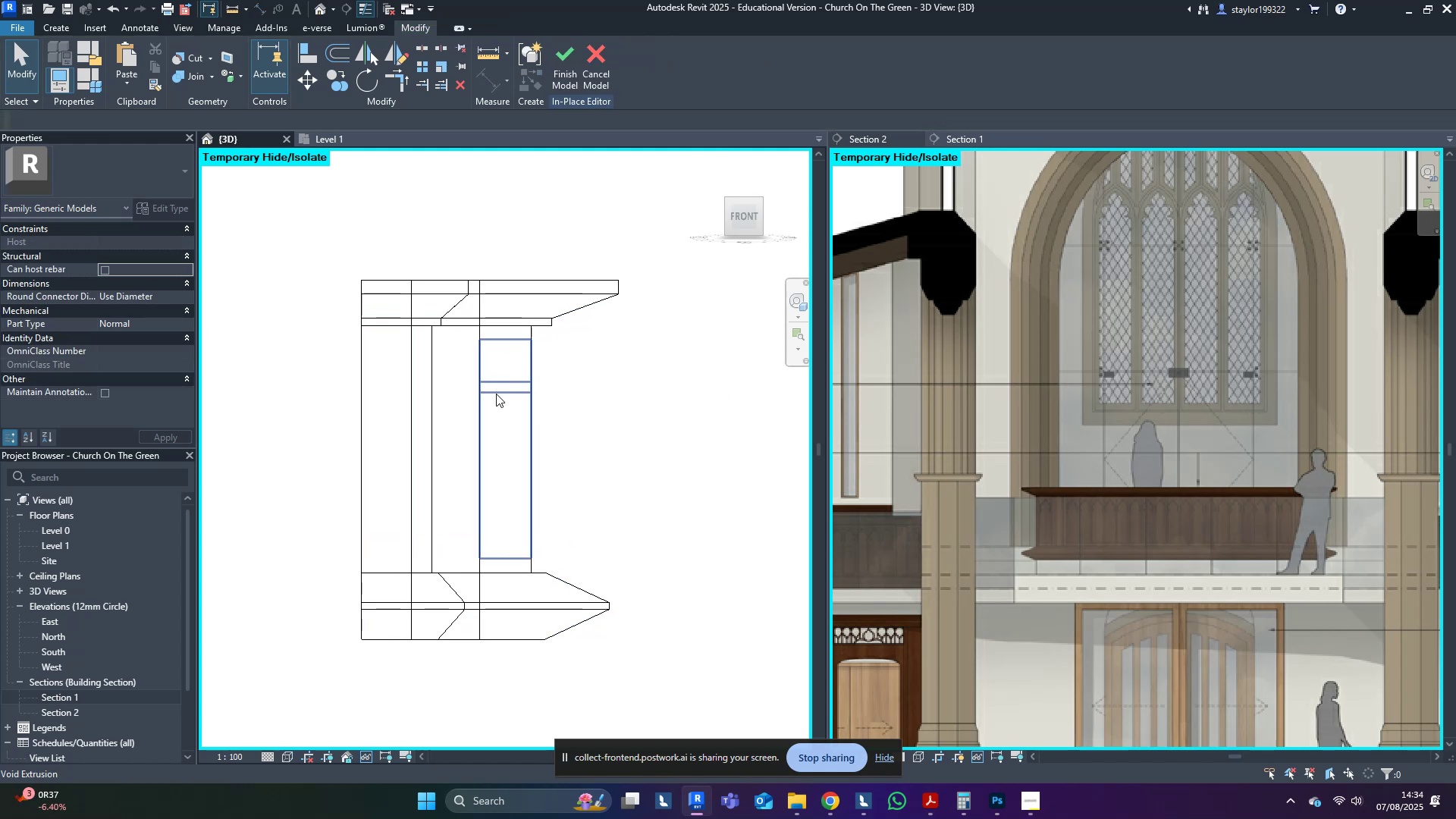 
double_click([496, 392])
 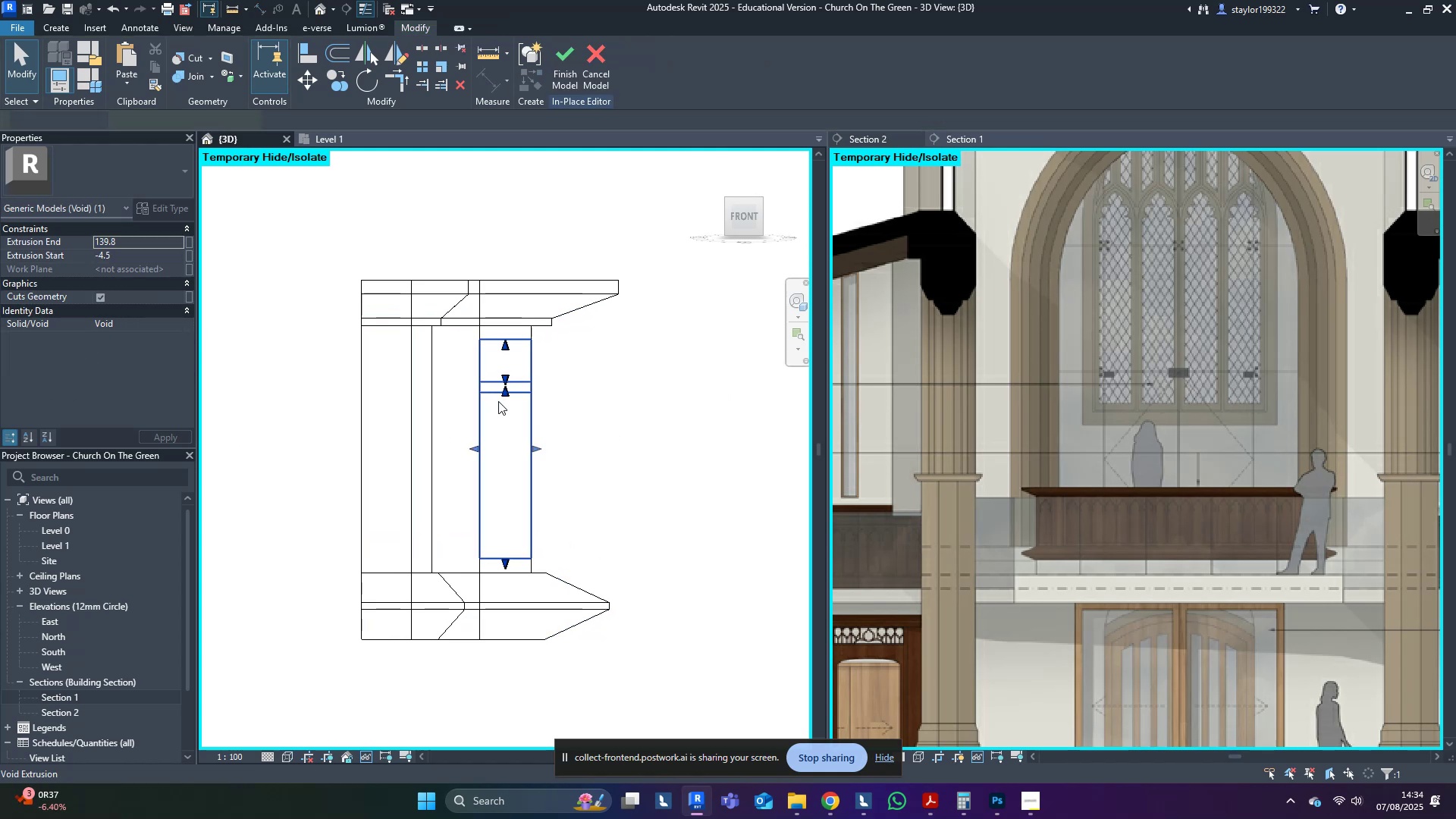 
scroll: coordinate [498, 435], scroll_direction: up, amount: 3.0
 